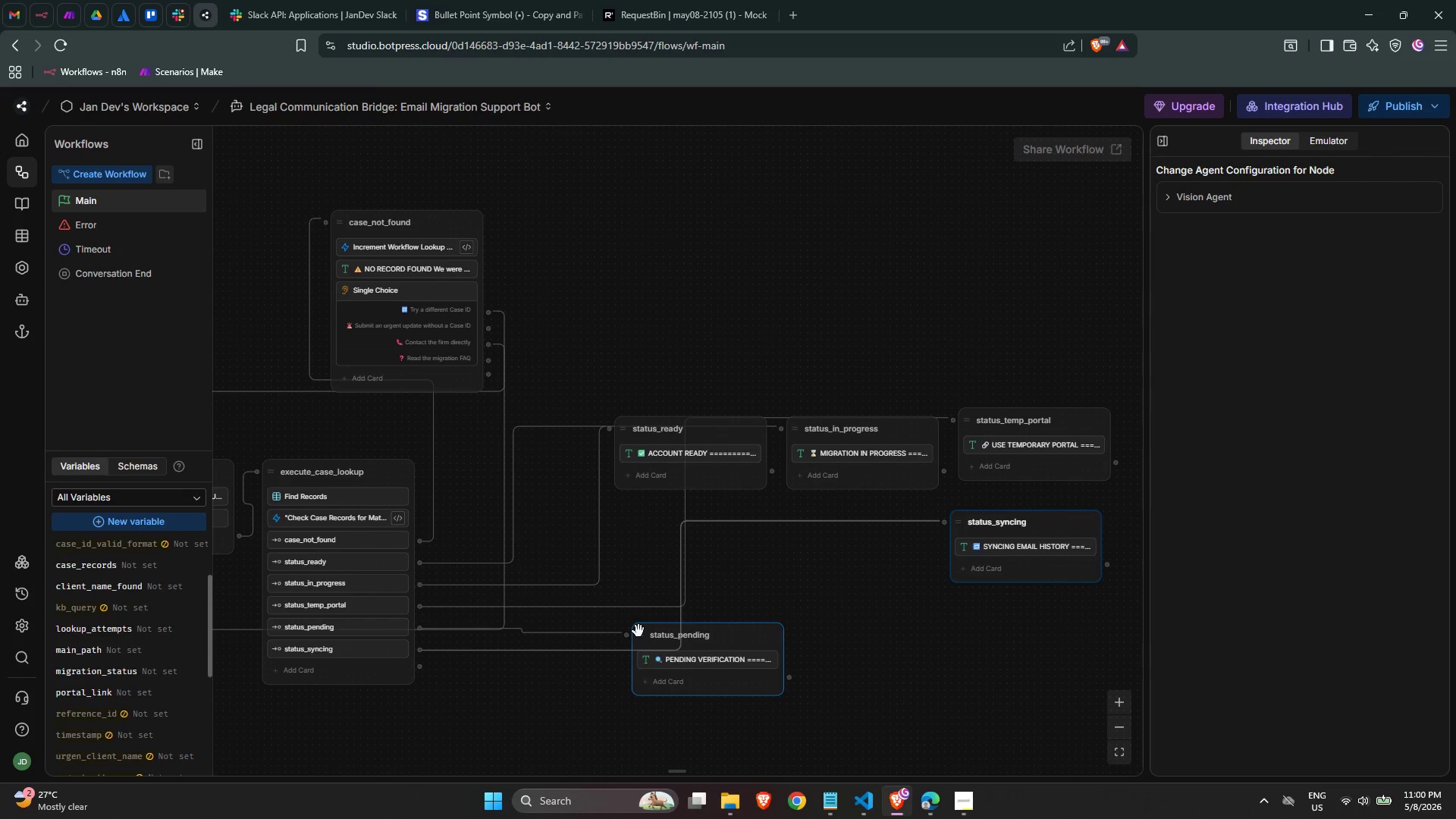 
left_click_drag(start_coordinate=[639, 631], to_coordinate=[691, 538])
 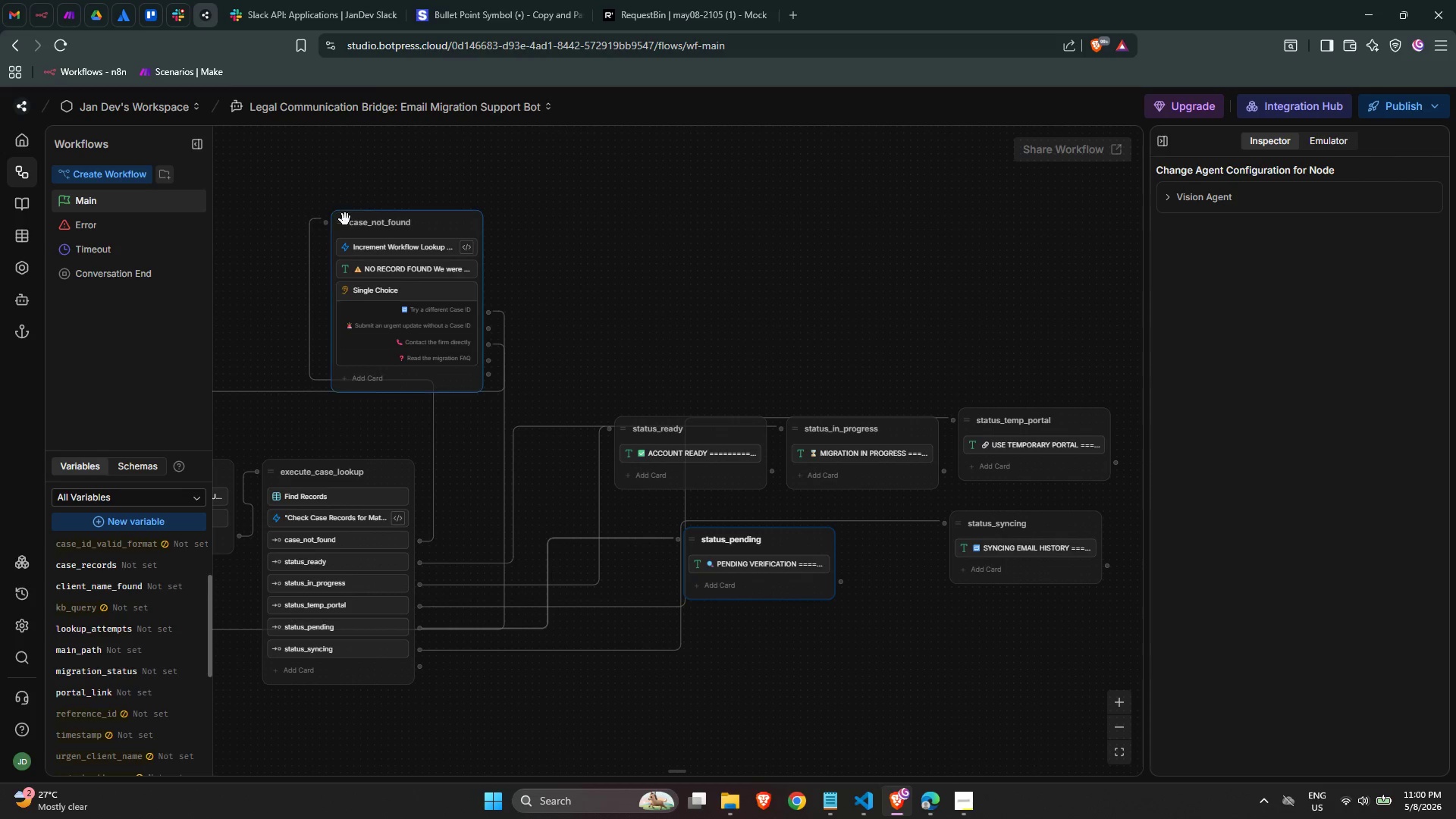 
left_click_drag(start_coordinate=[342, 223], to_coordinate=[464, 472])
 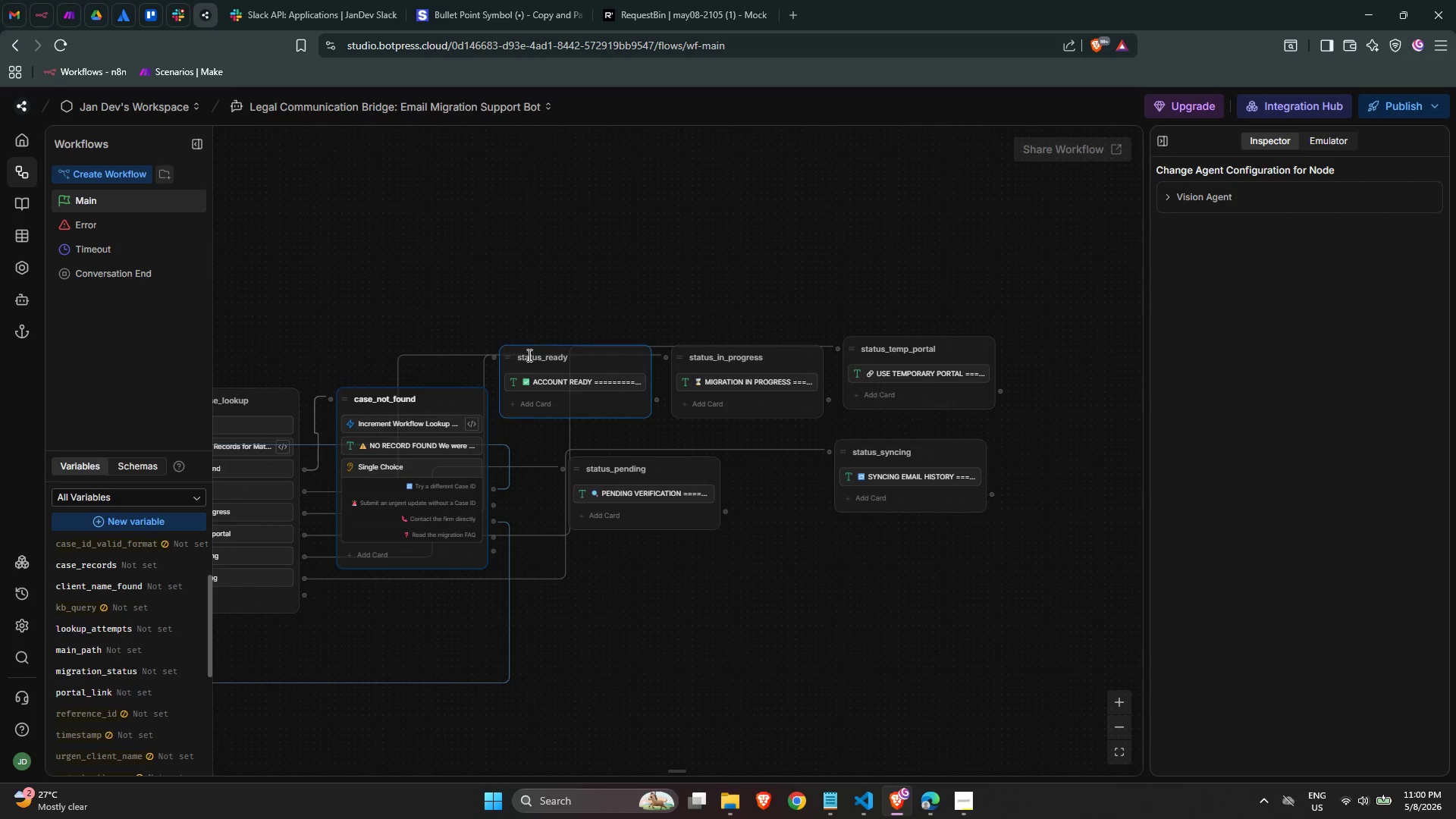 
left_click_drag(start_coordinate=[511, 358], to_coordinate=[521, 403])
 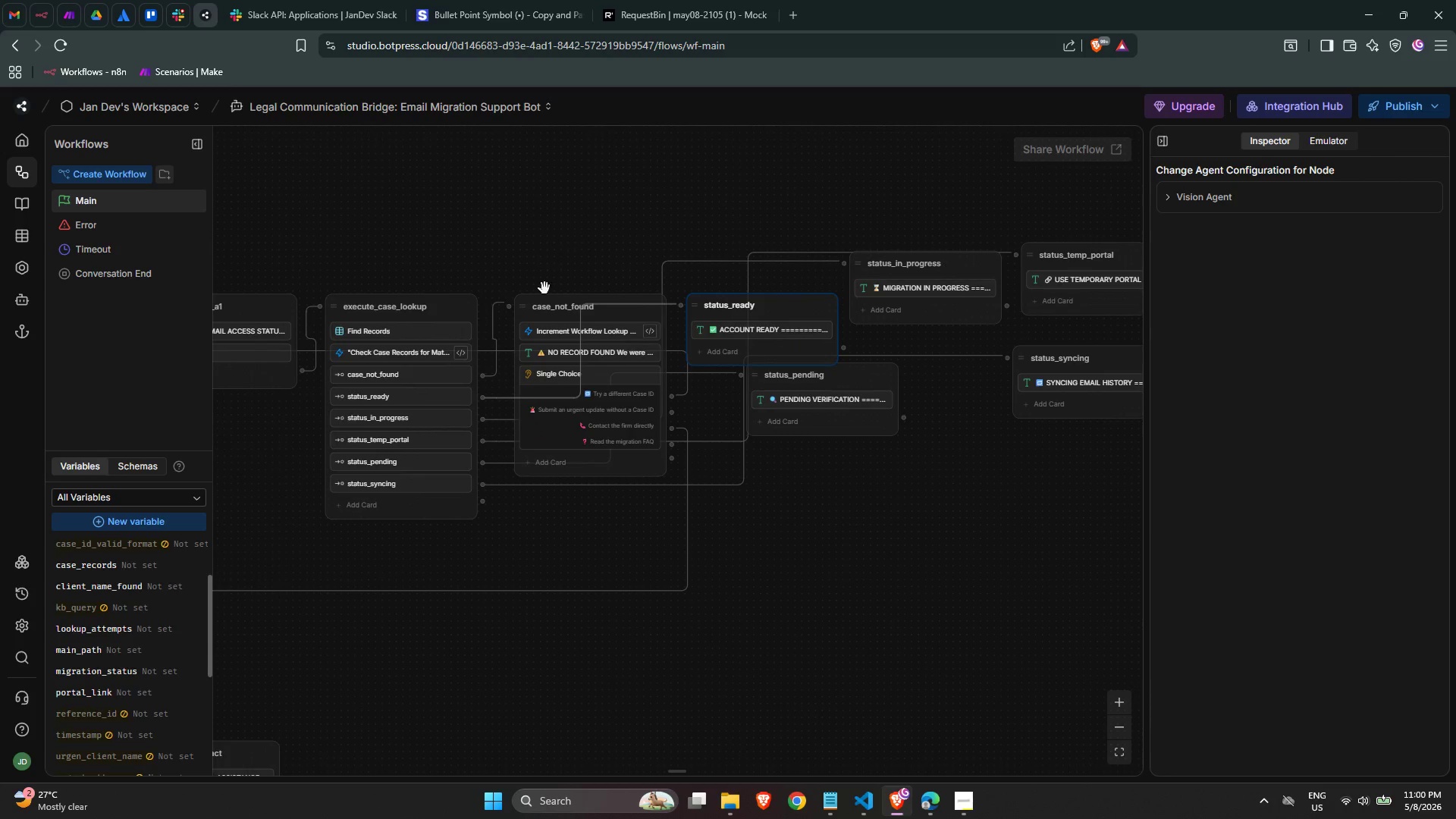 
left_click_drag(start_coordinate=[522, 304], to_coordinate=[521, 327])
 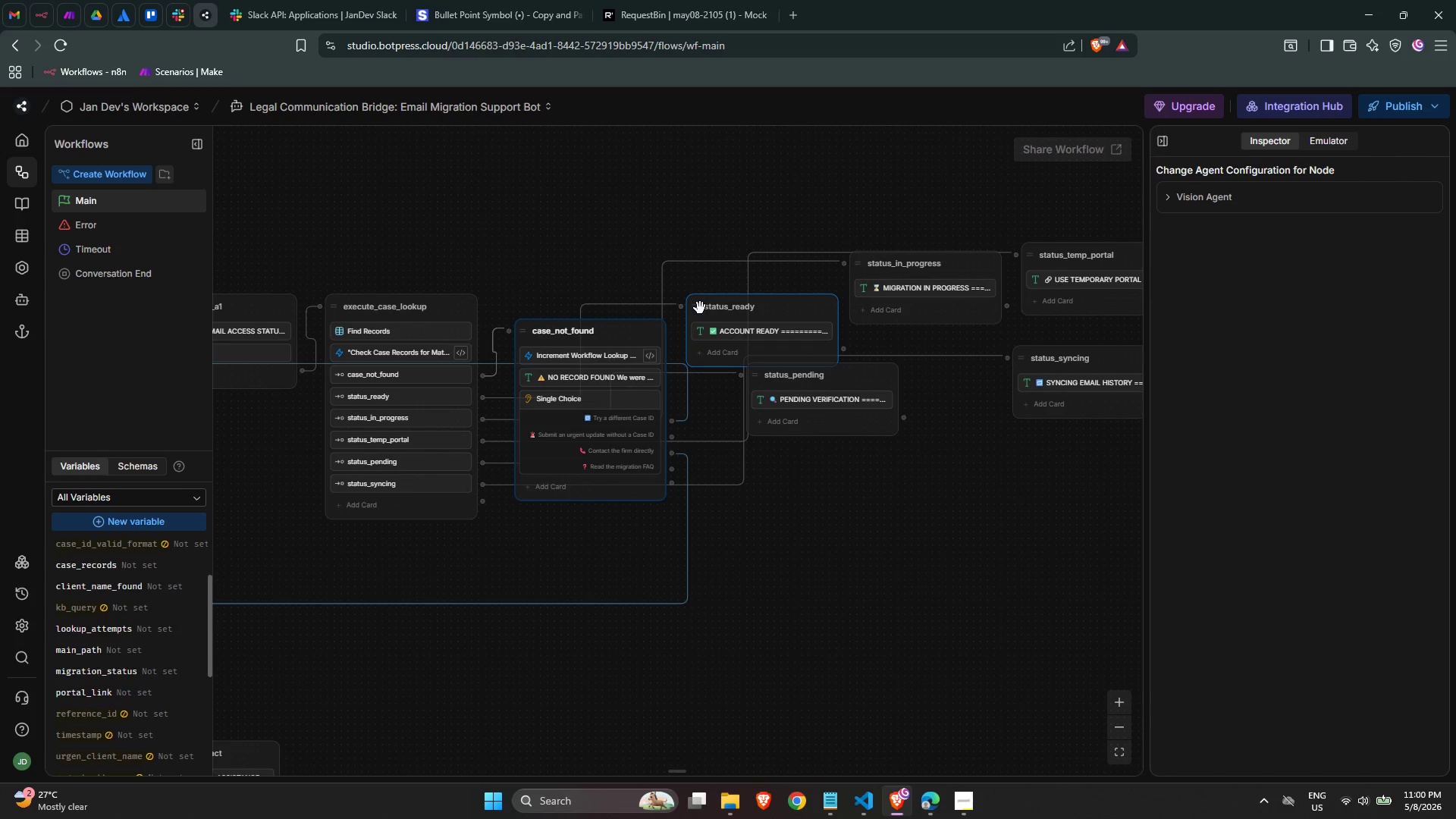 
left_click_drag(start_coordinate=[697, 305], to_coordinate=[701, 322])
 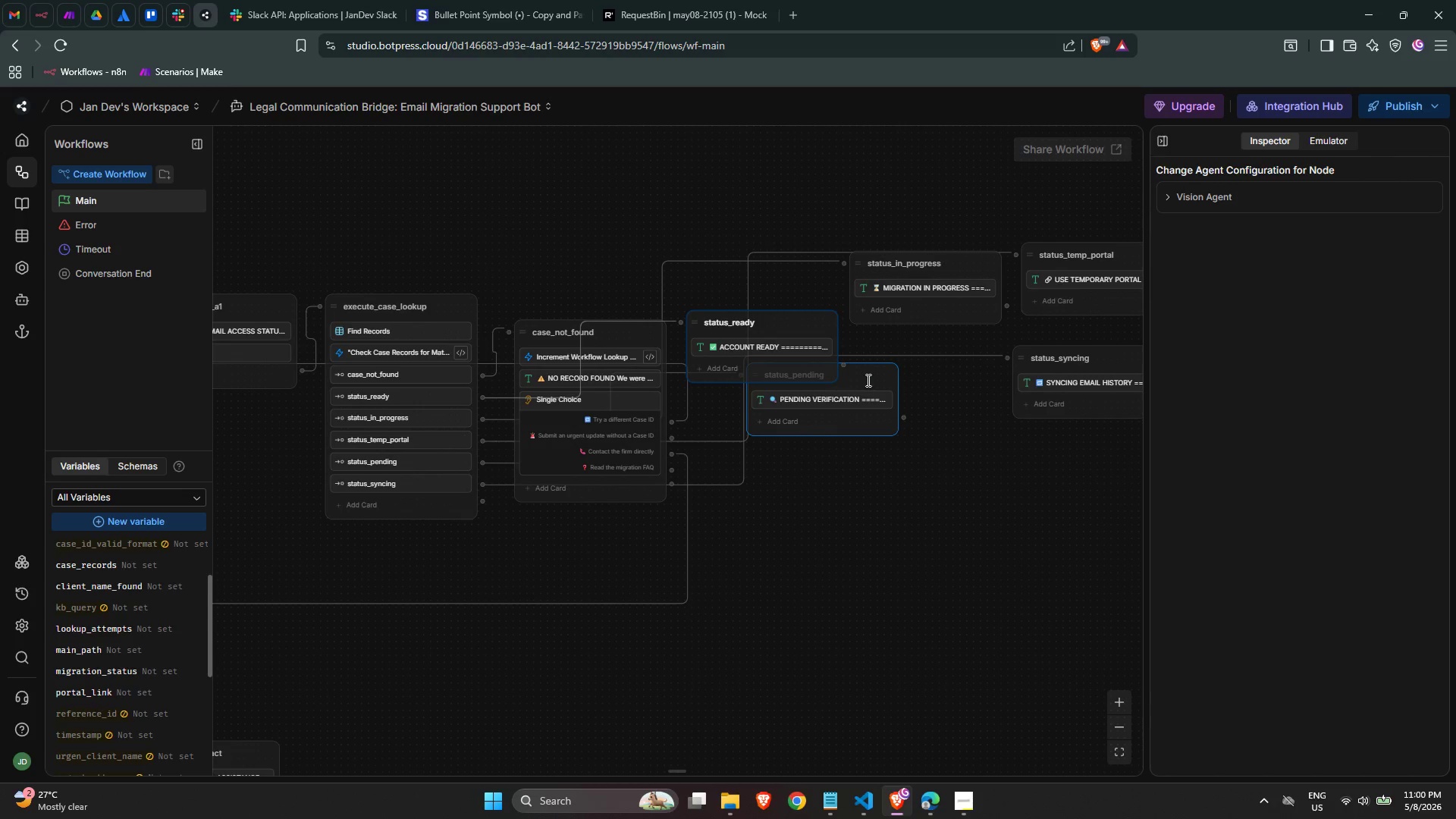 
left_click([868, 376])
 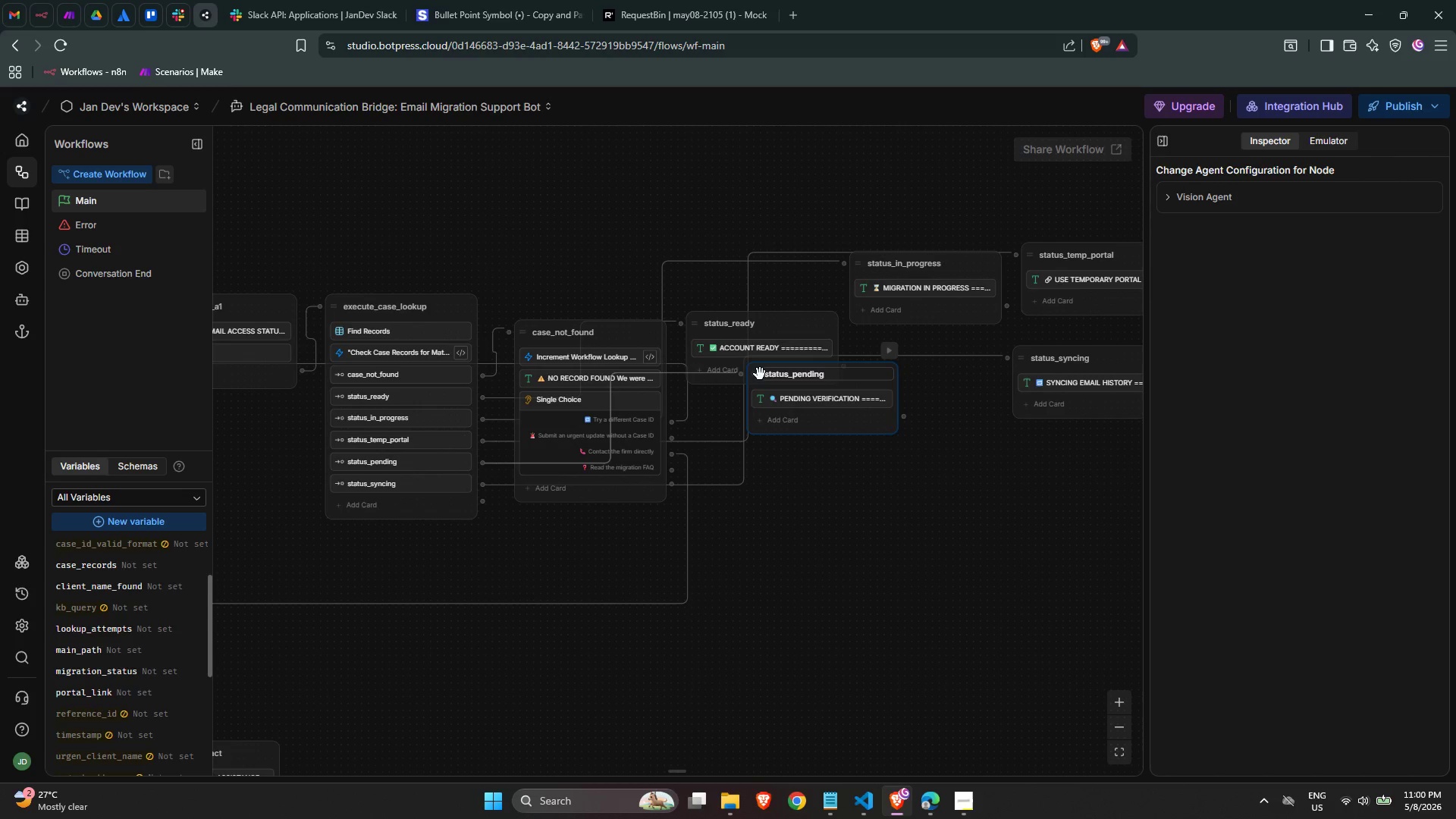 
left_click_drag(start_coordinate=[755, 373], to_coordinate=[702, 425])
 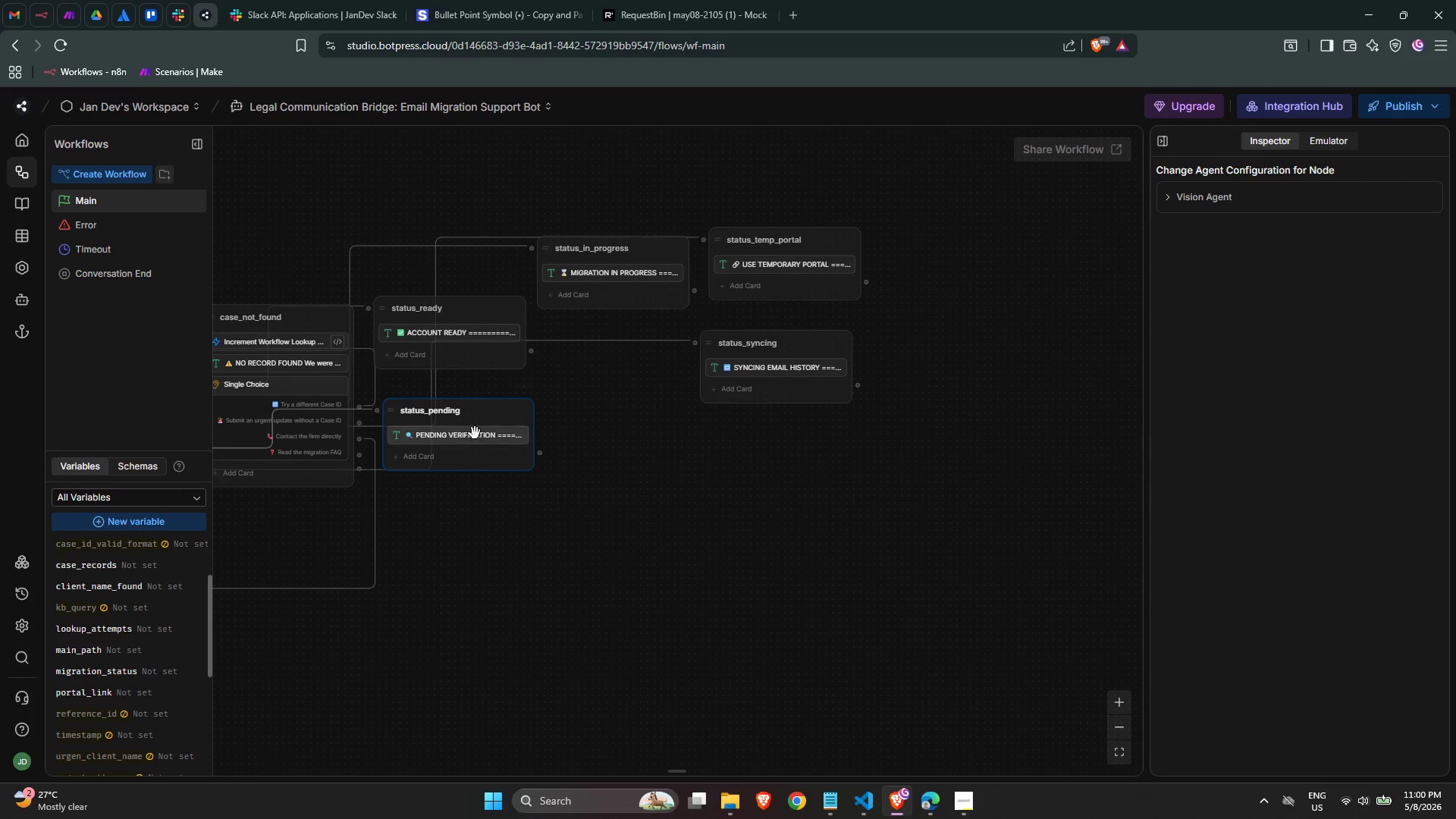 
left_click_drag(start_coordinate=[392, 406], to_coordinate=[387, 405])
 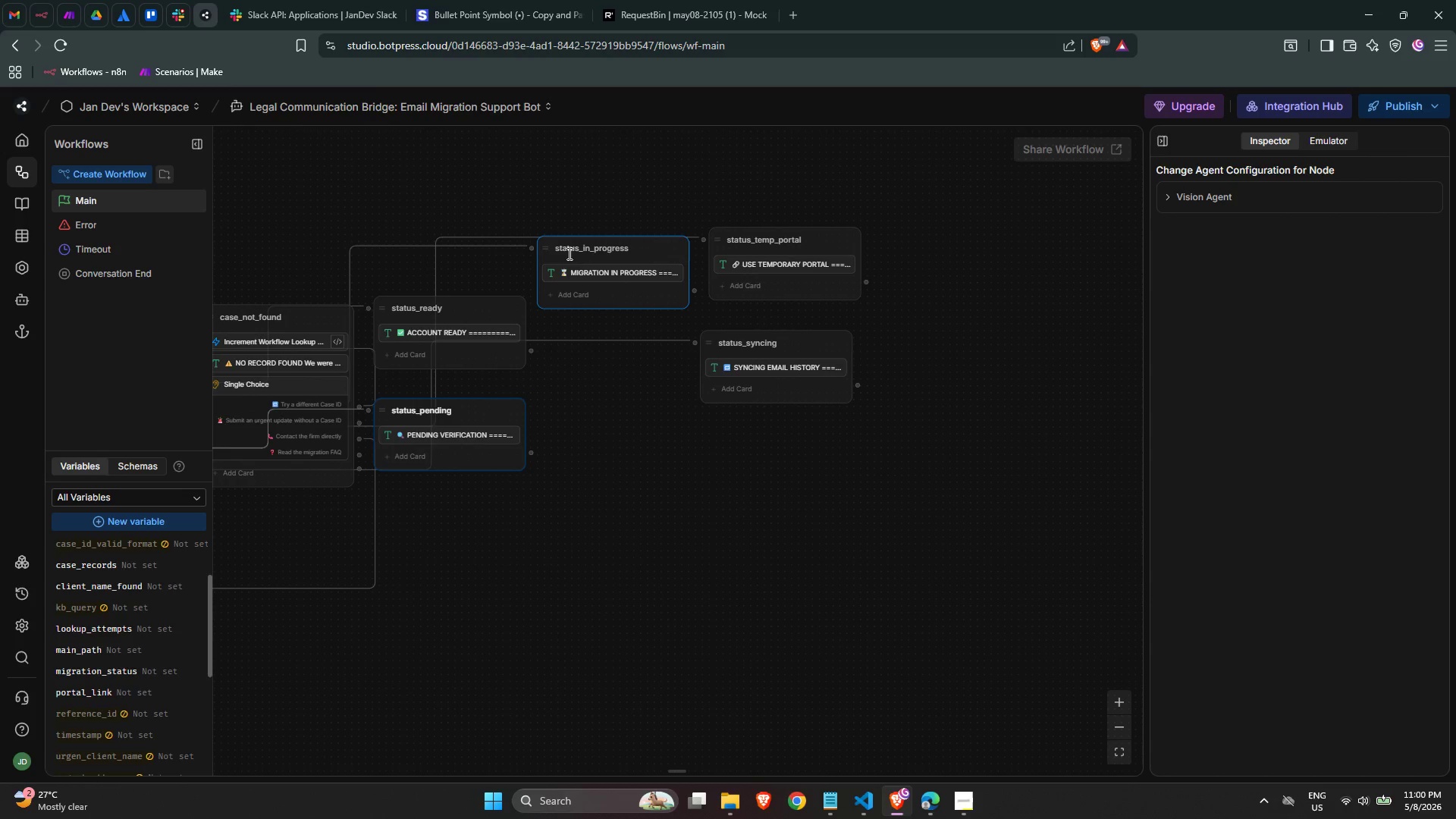 
left_click_drag(start_coordinate=[547, 248], to_coordinate=[559, 363])
 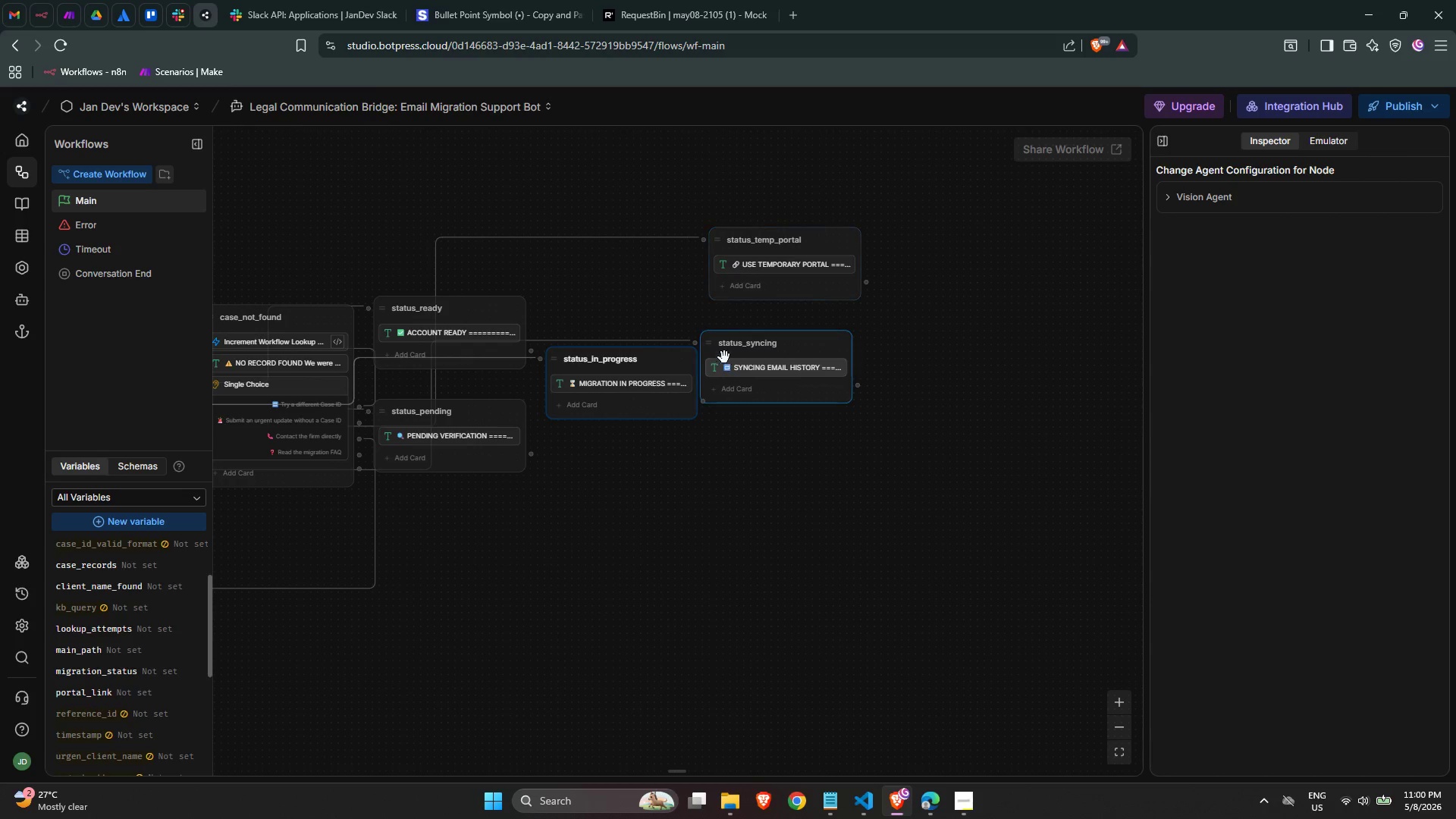 
left_click_drag(start_coordinate=[712, 340], to_coordinate=[727, 413])
 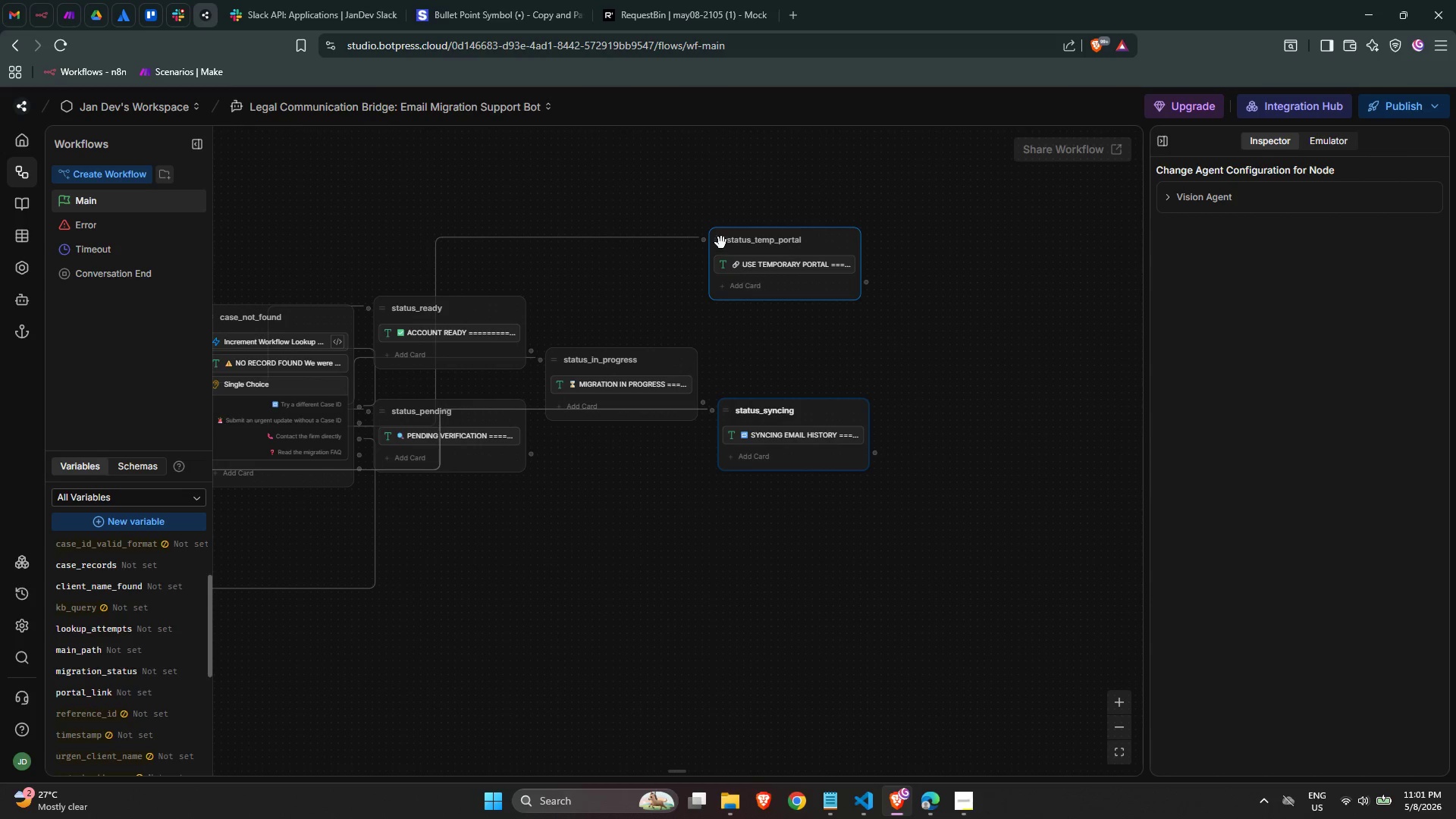 
left_click_drag(start_coordinate=[720, 243], to_coordinate=[723, 300])
 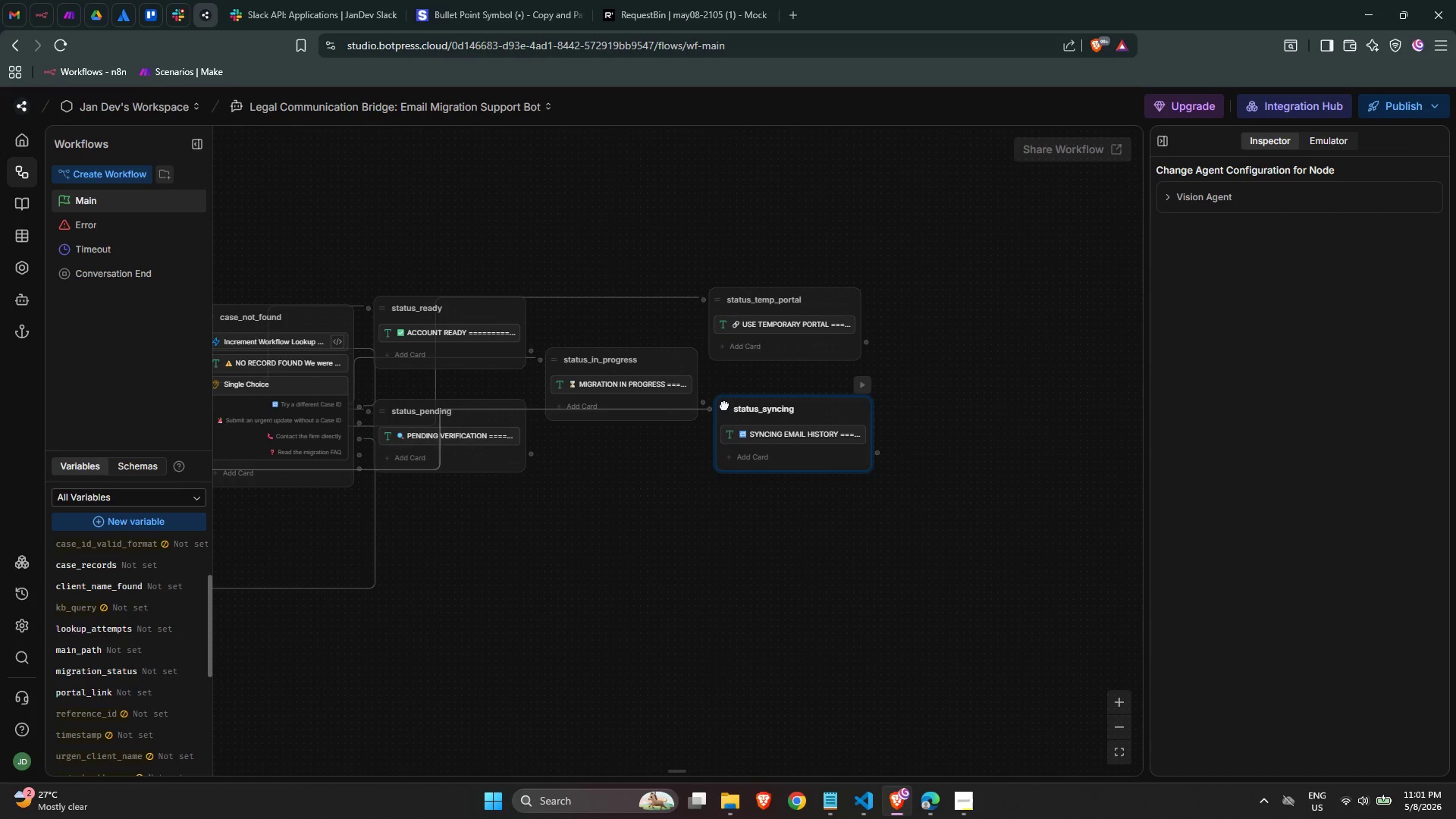 
left_click([657, 481])
 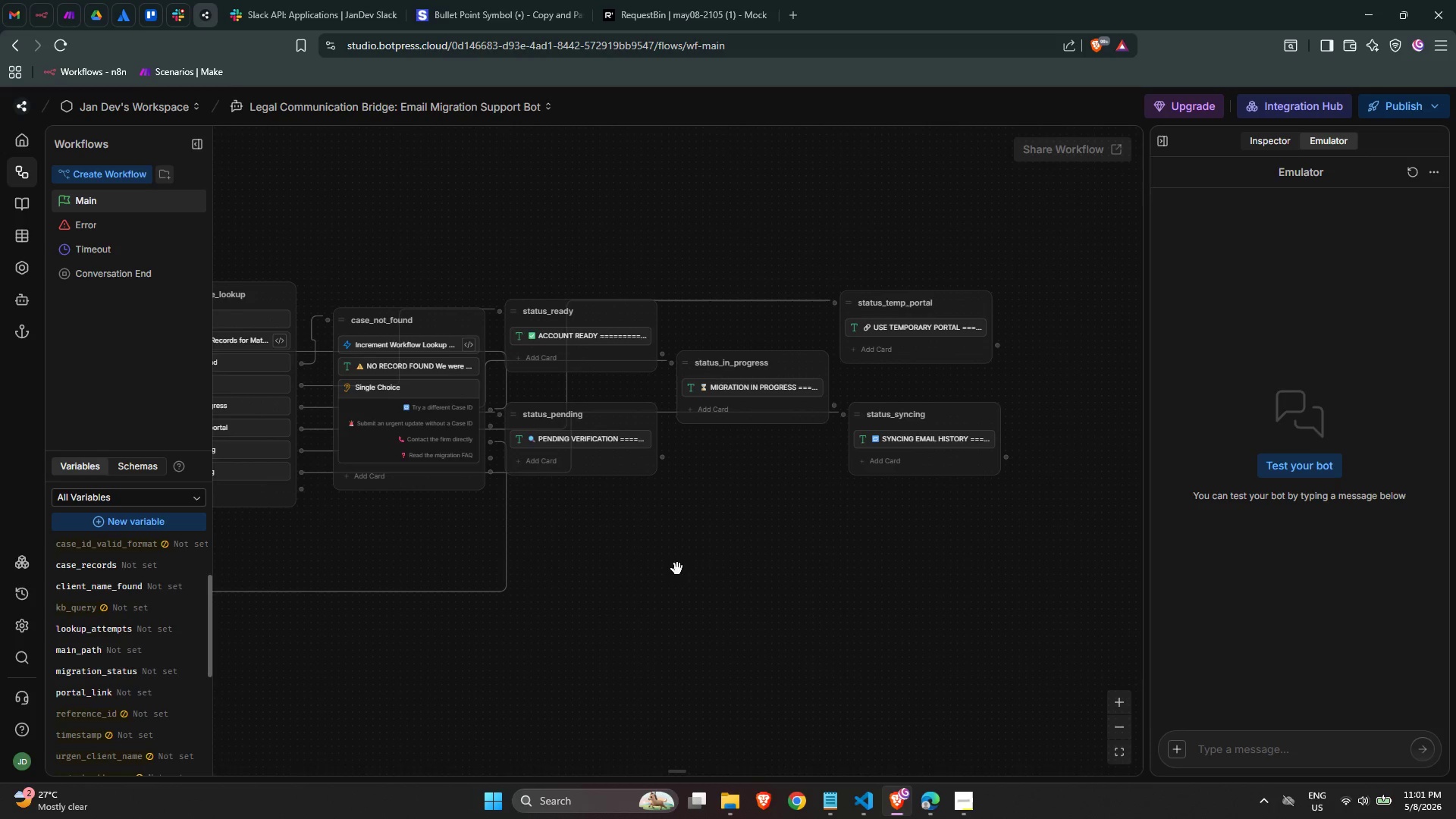 
scroll: coordinate [679, 564], scroll_direction: down, amount: 1.0
 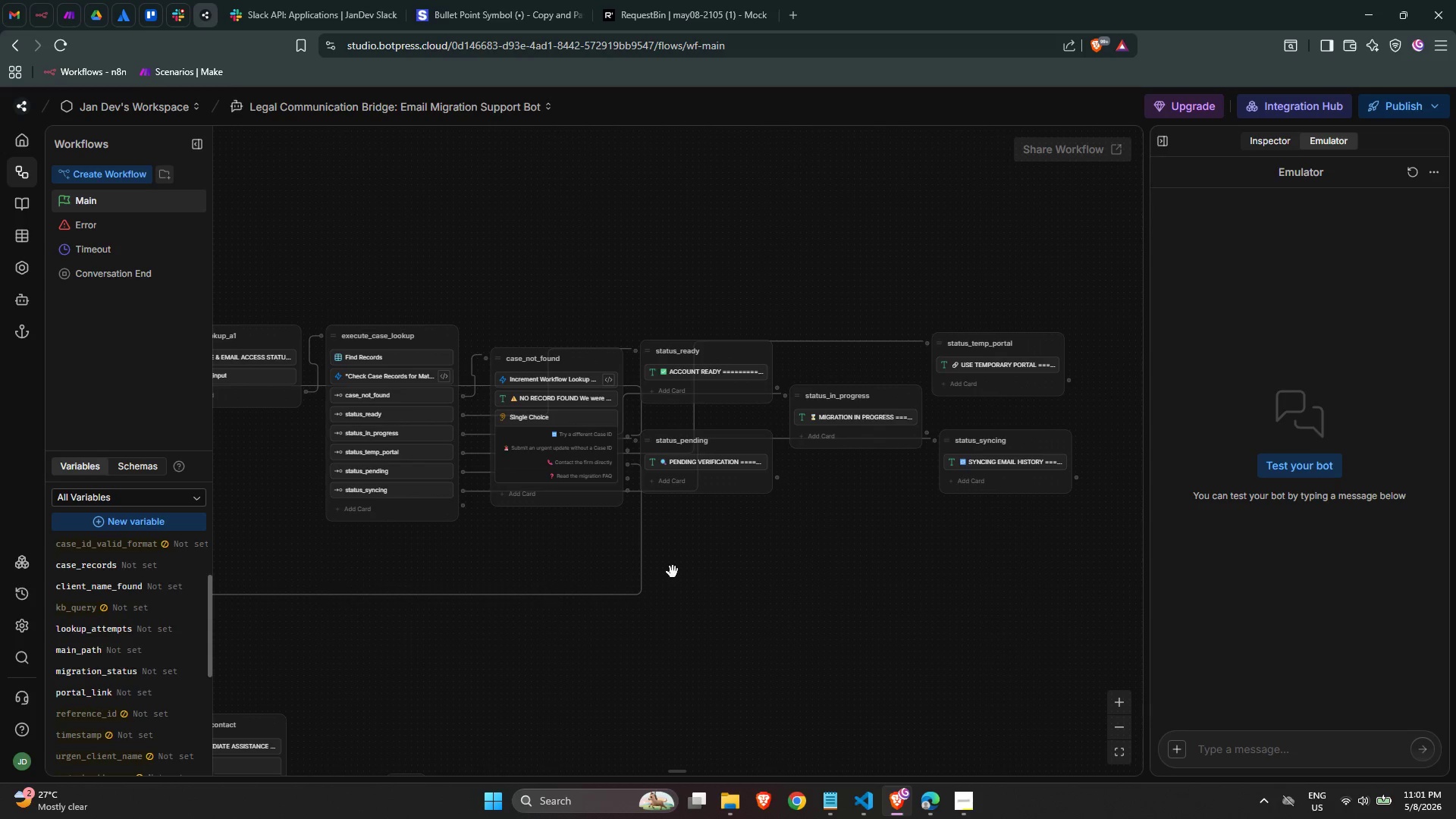 
scroll: coordinate [672, 572], scroll_direction: up, amount: 2.0
 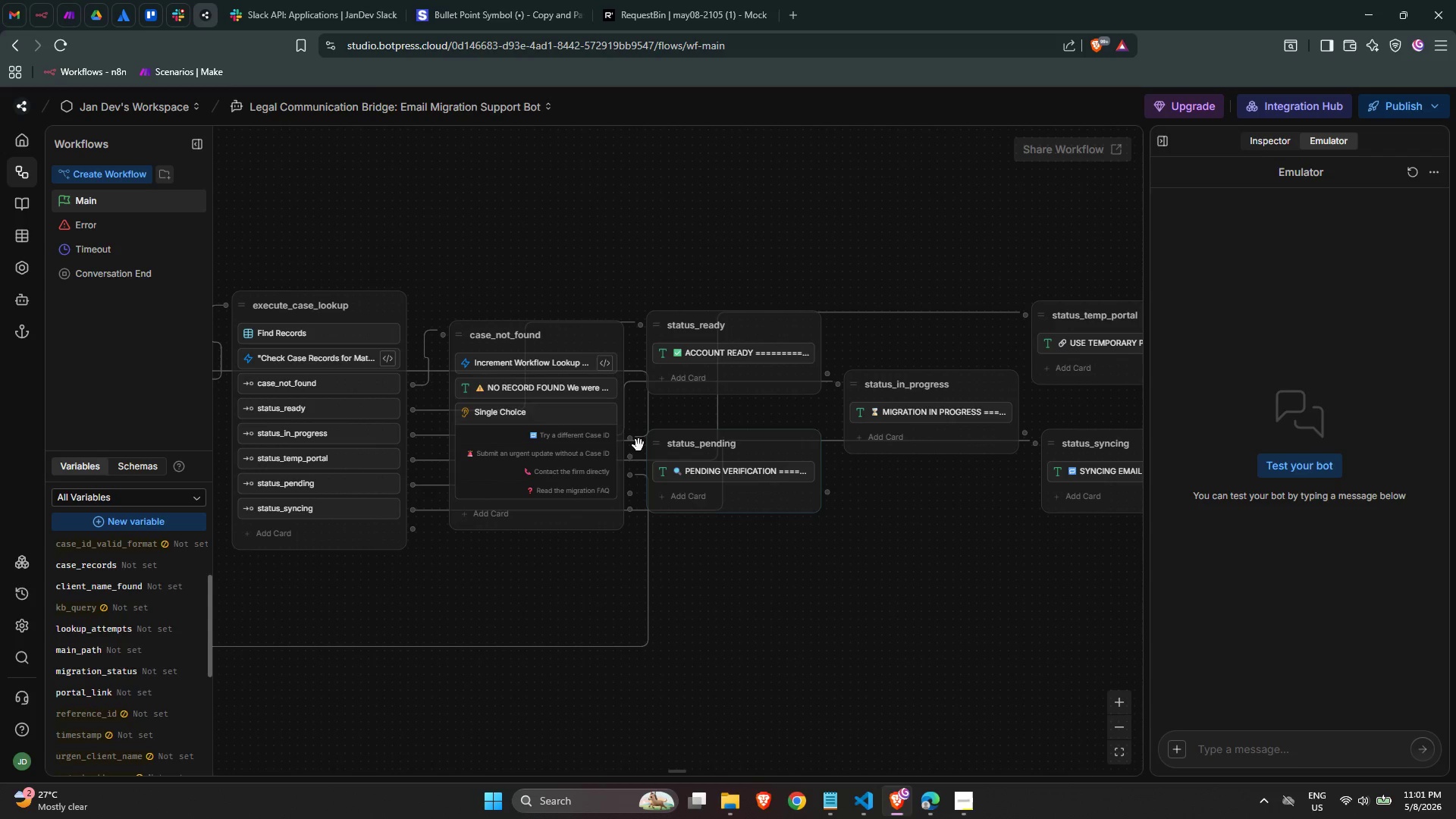 
wait(6.26)
 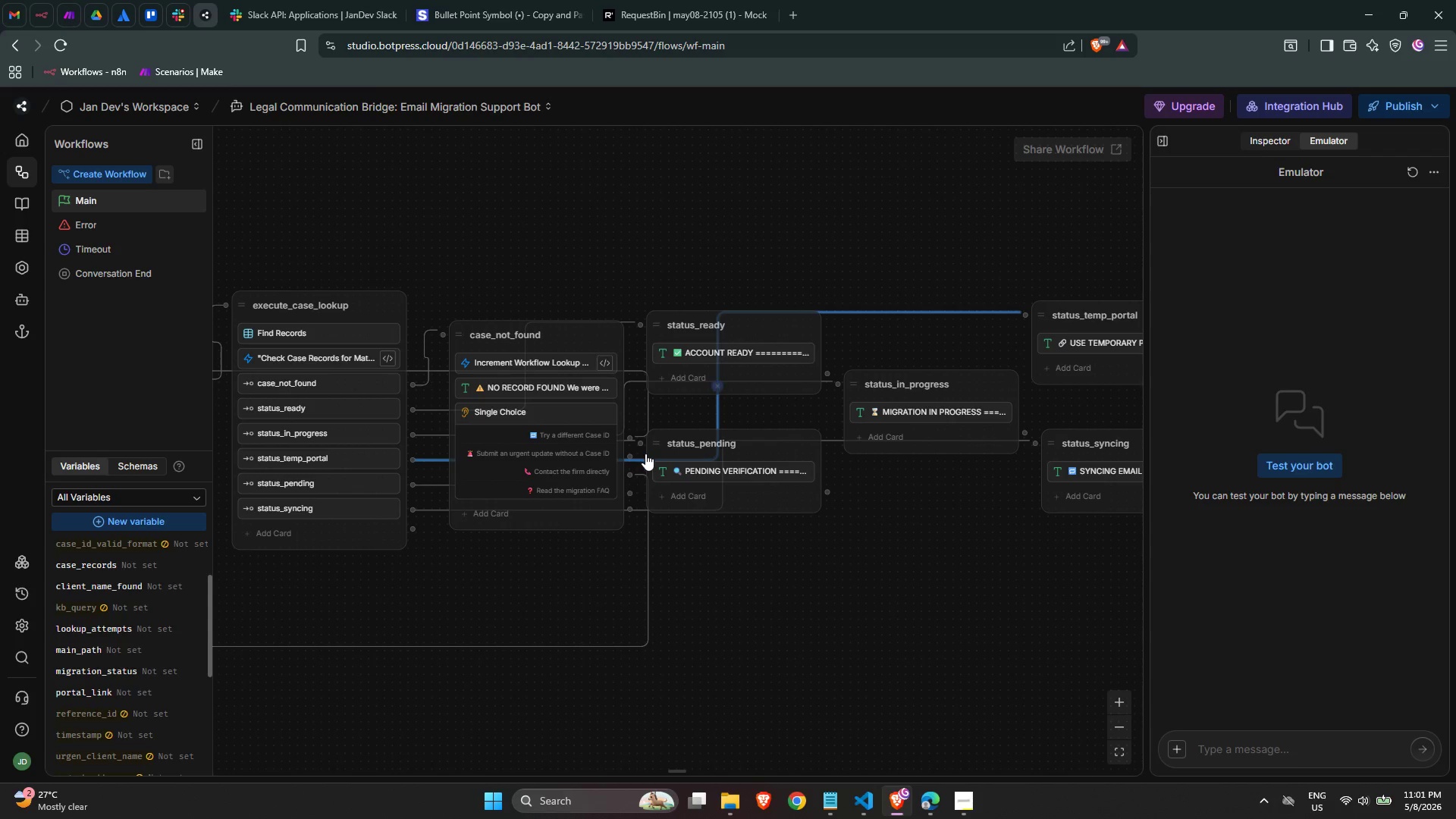 
left_click([580, 335])
 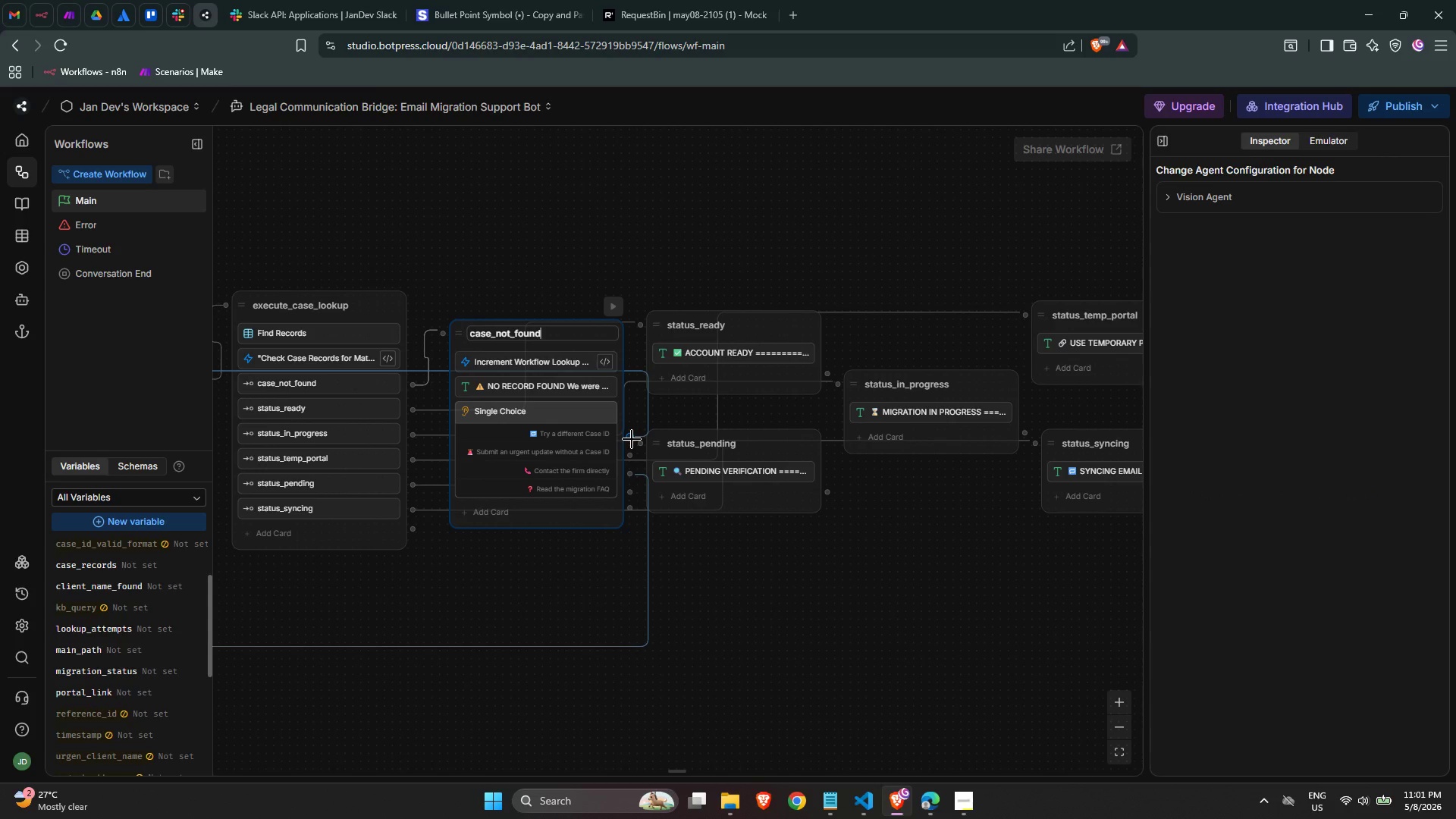 
left_click_drag(start_coordinate=[632, 439], to_coordinate=[325, 345])
 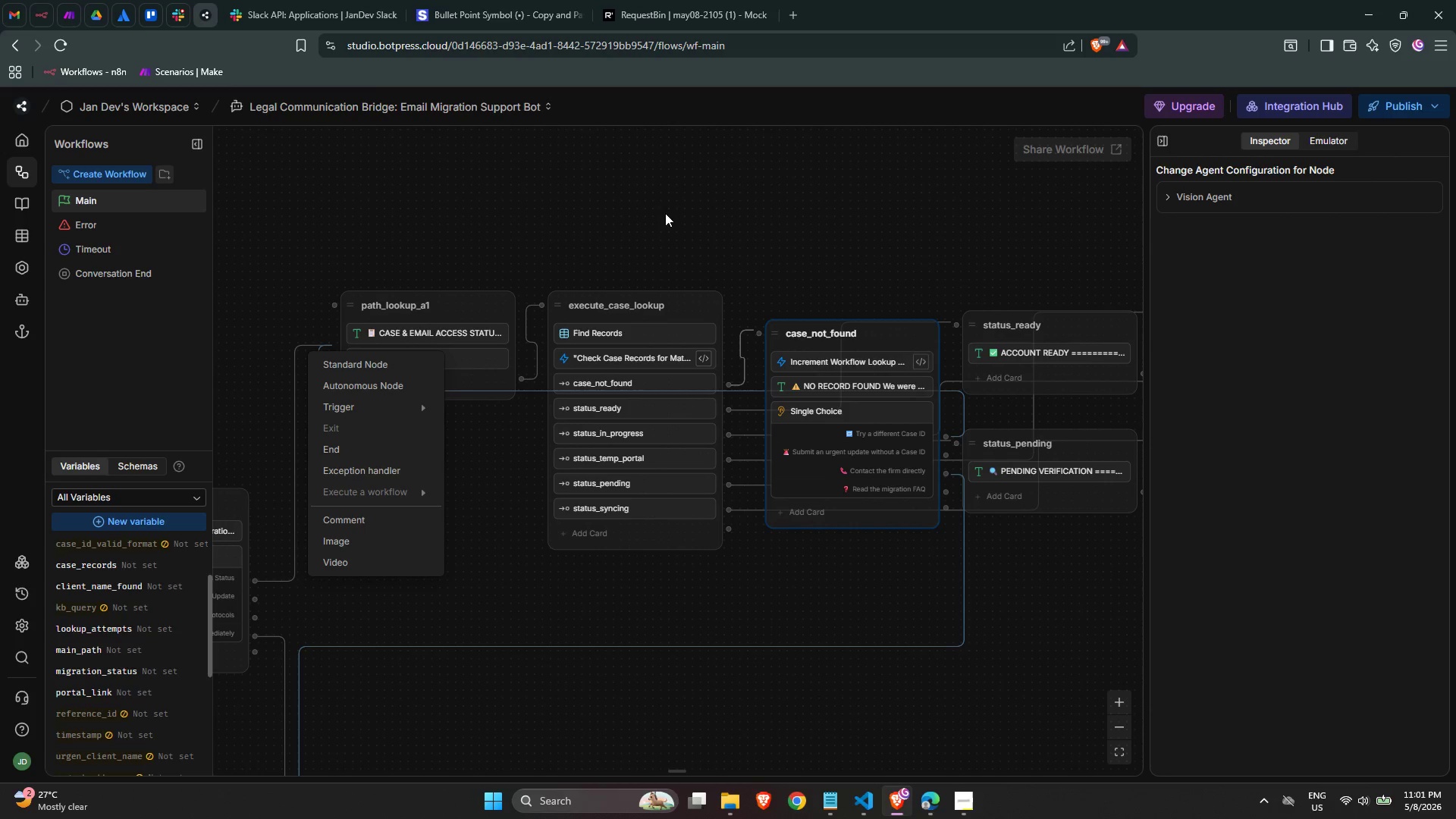 
left_click([712, 193])
 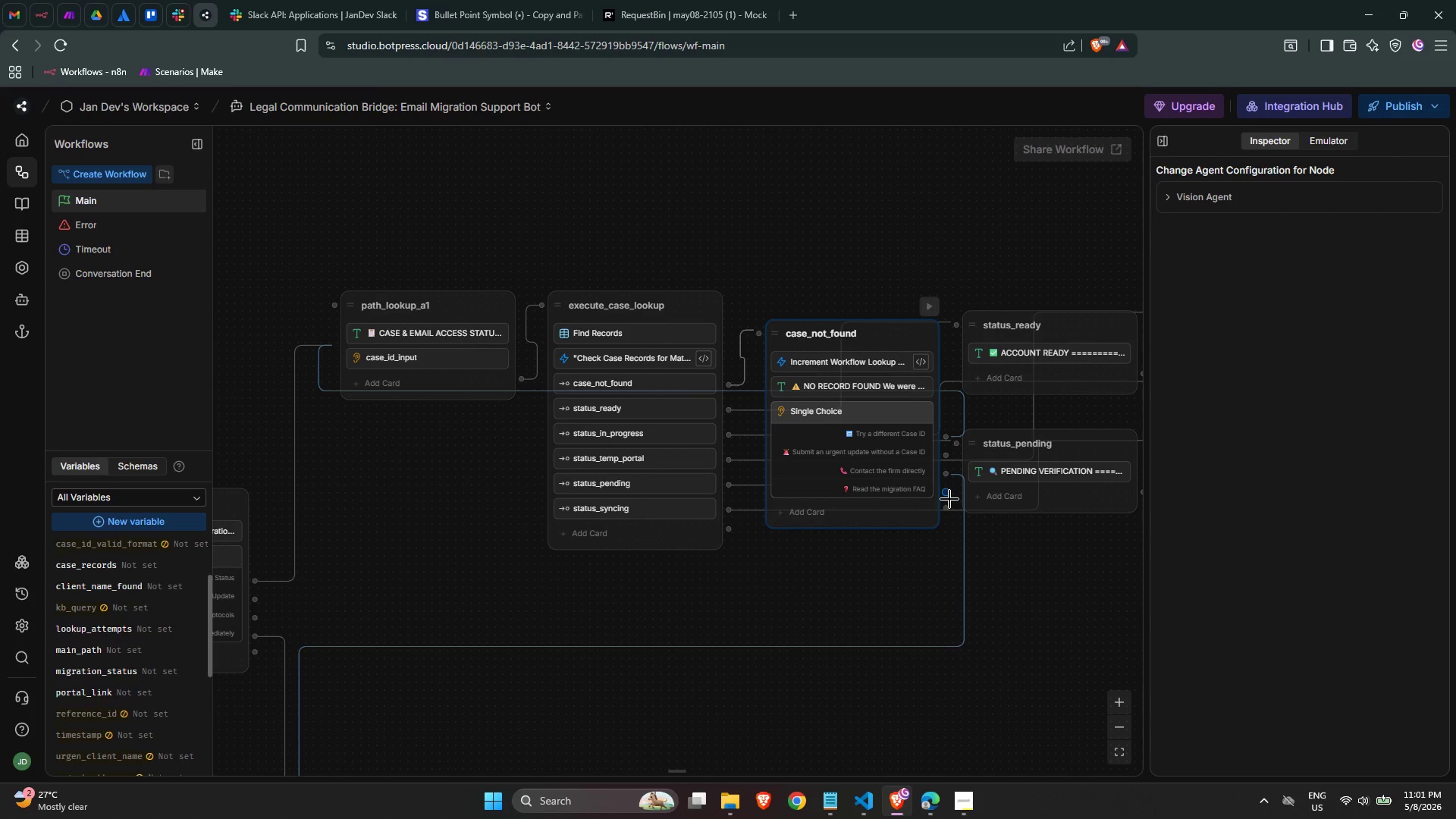 
wait(11.08)
 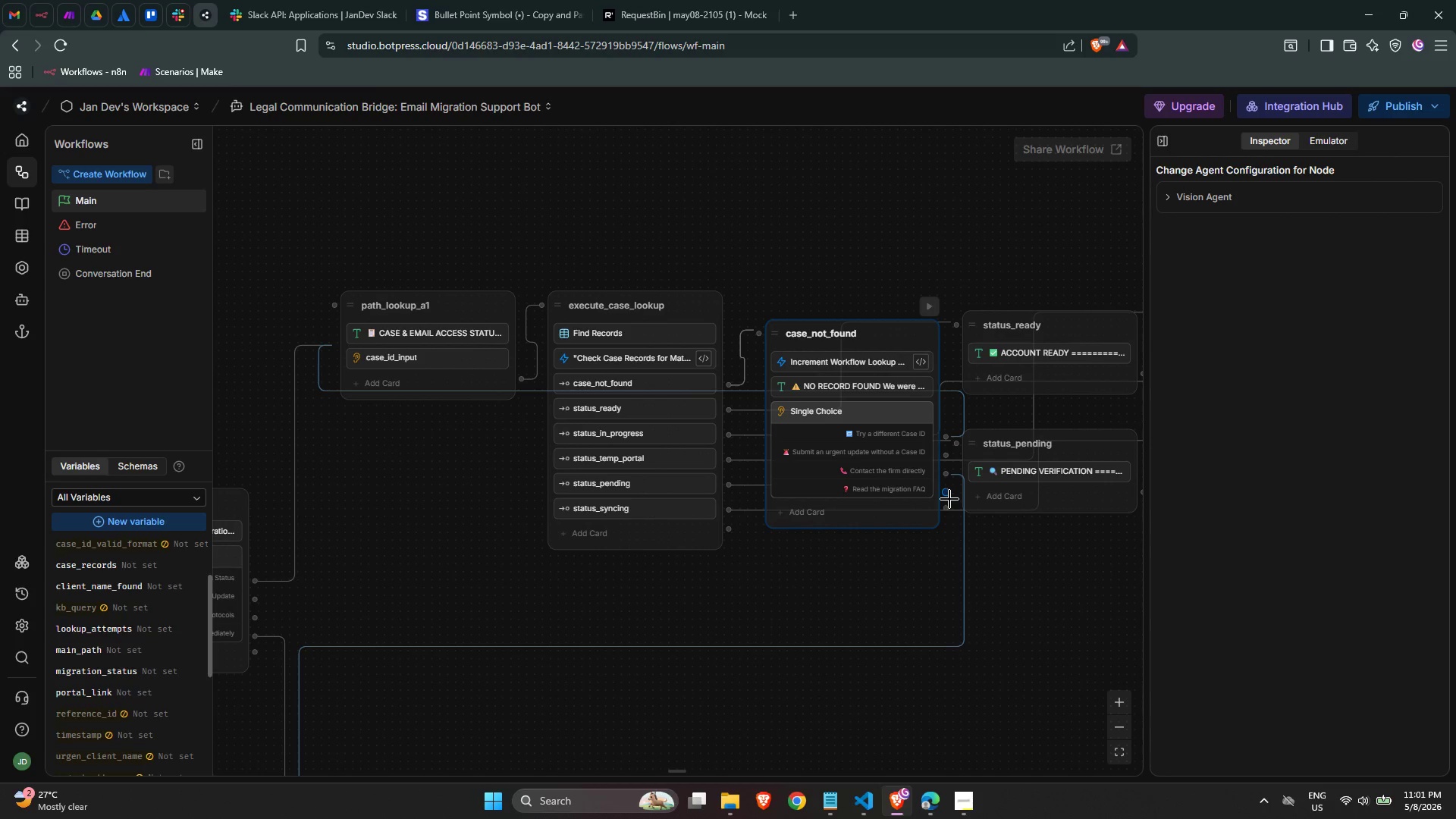 
mouse_move([689, 445])
 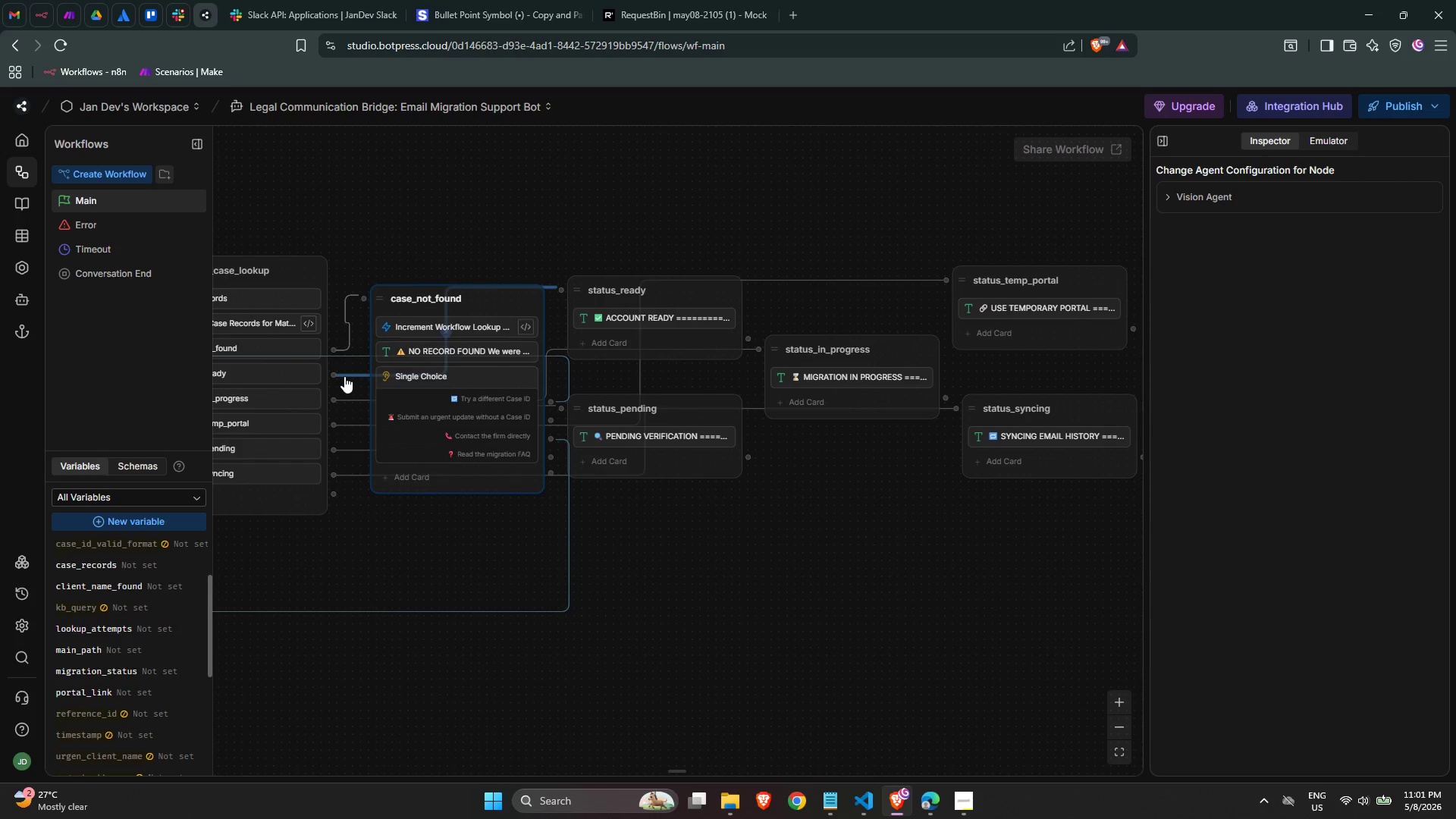 
wait(5.6)
 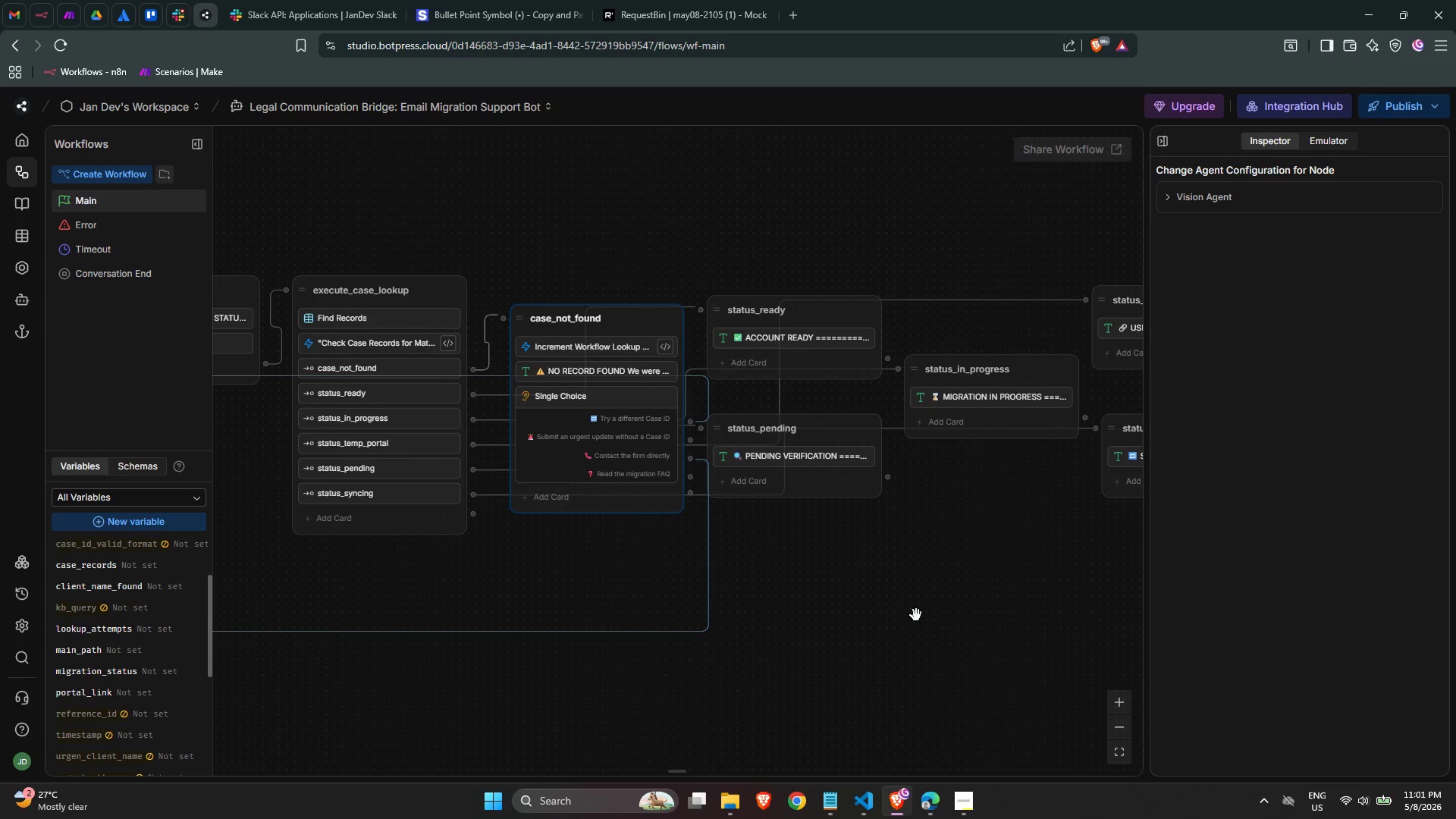 
scroll: coordinate [746, 531], scroll_direction: down, amount: 2.0
 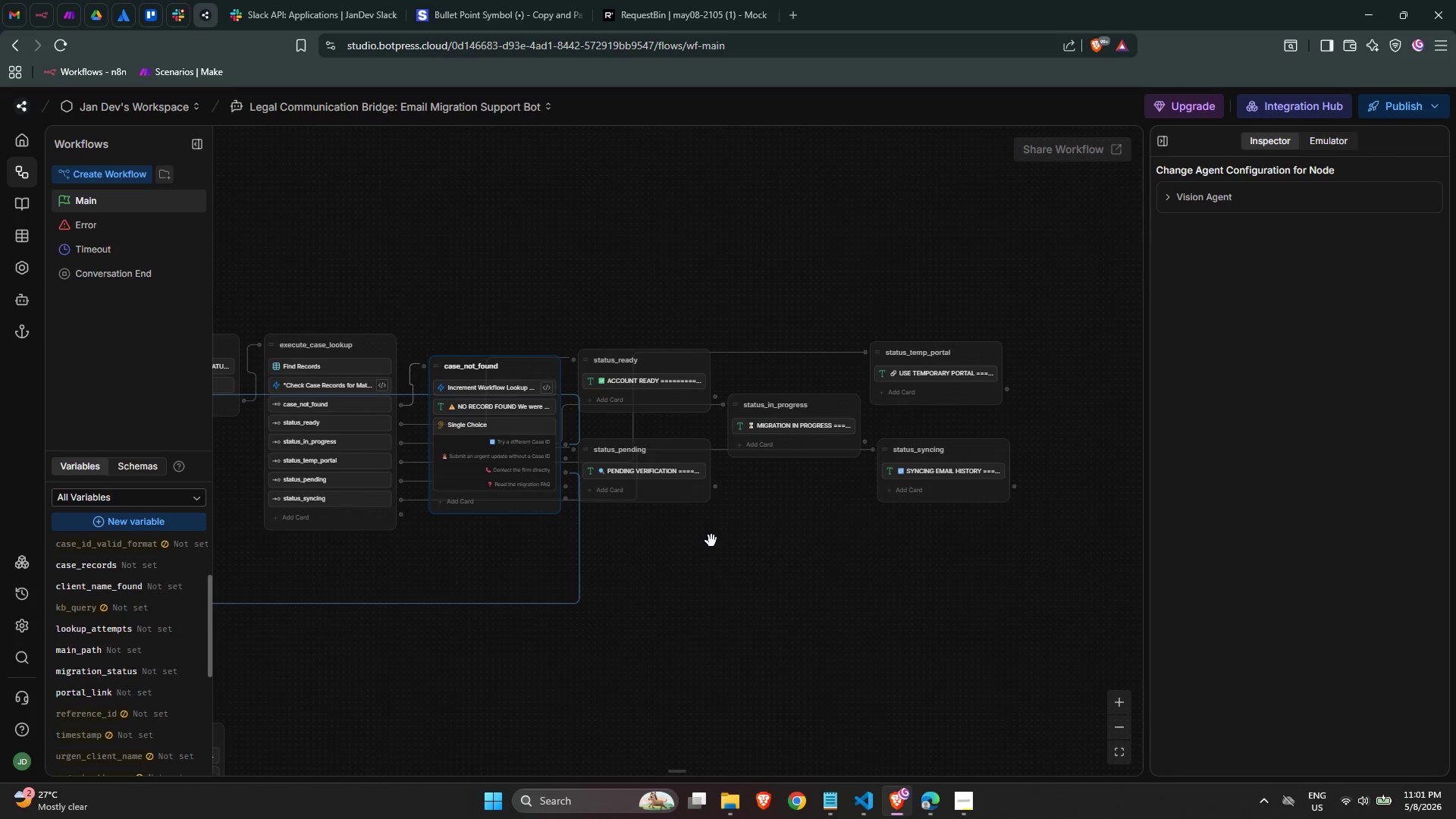 
wait(8.38)
 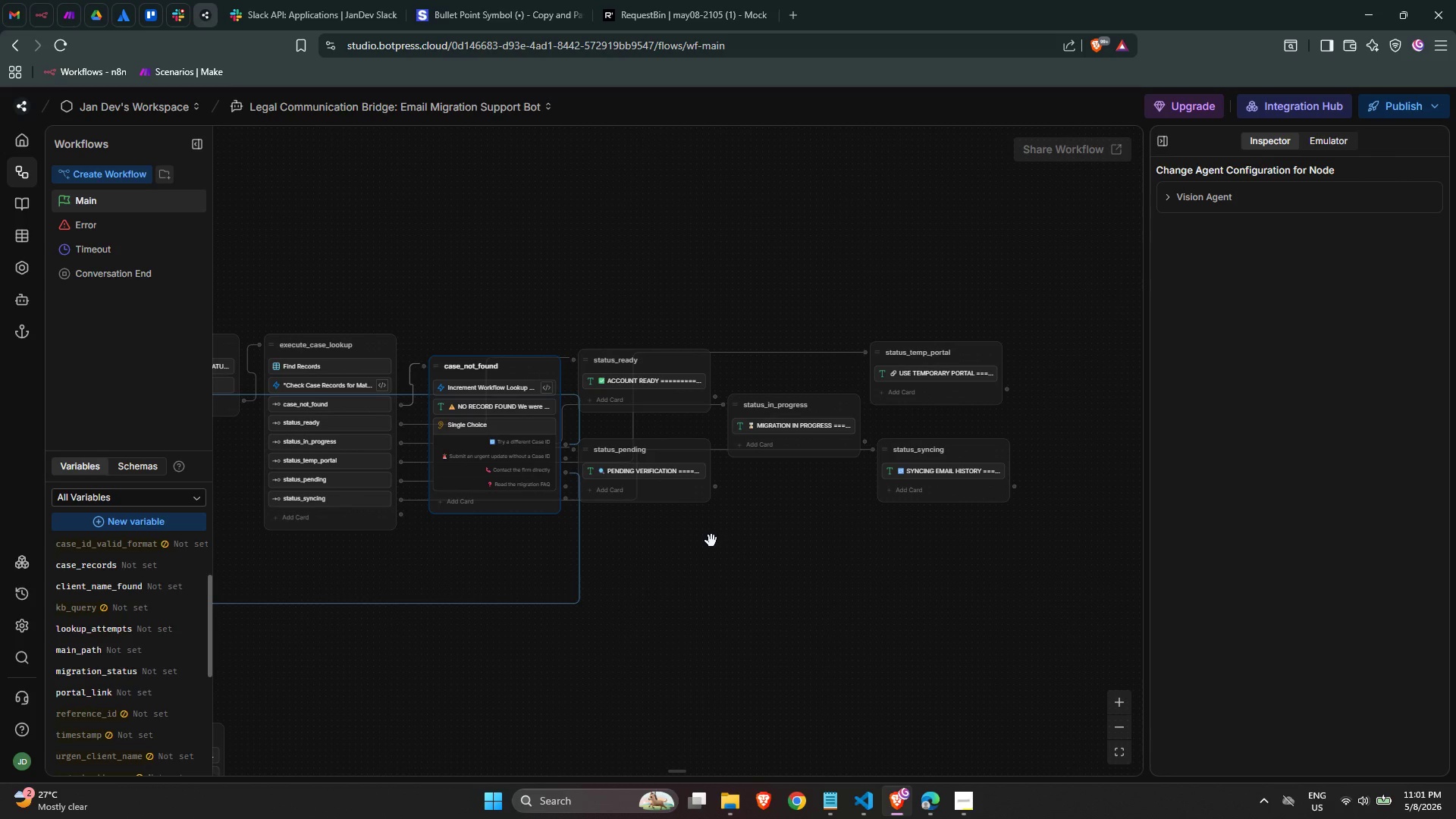 
scroll: coordinate [761, 488], scroll_direction: up, amount: 2.0
 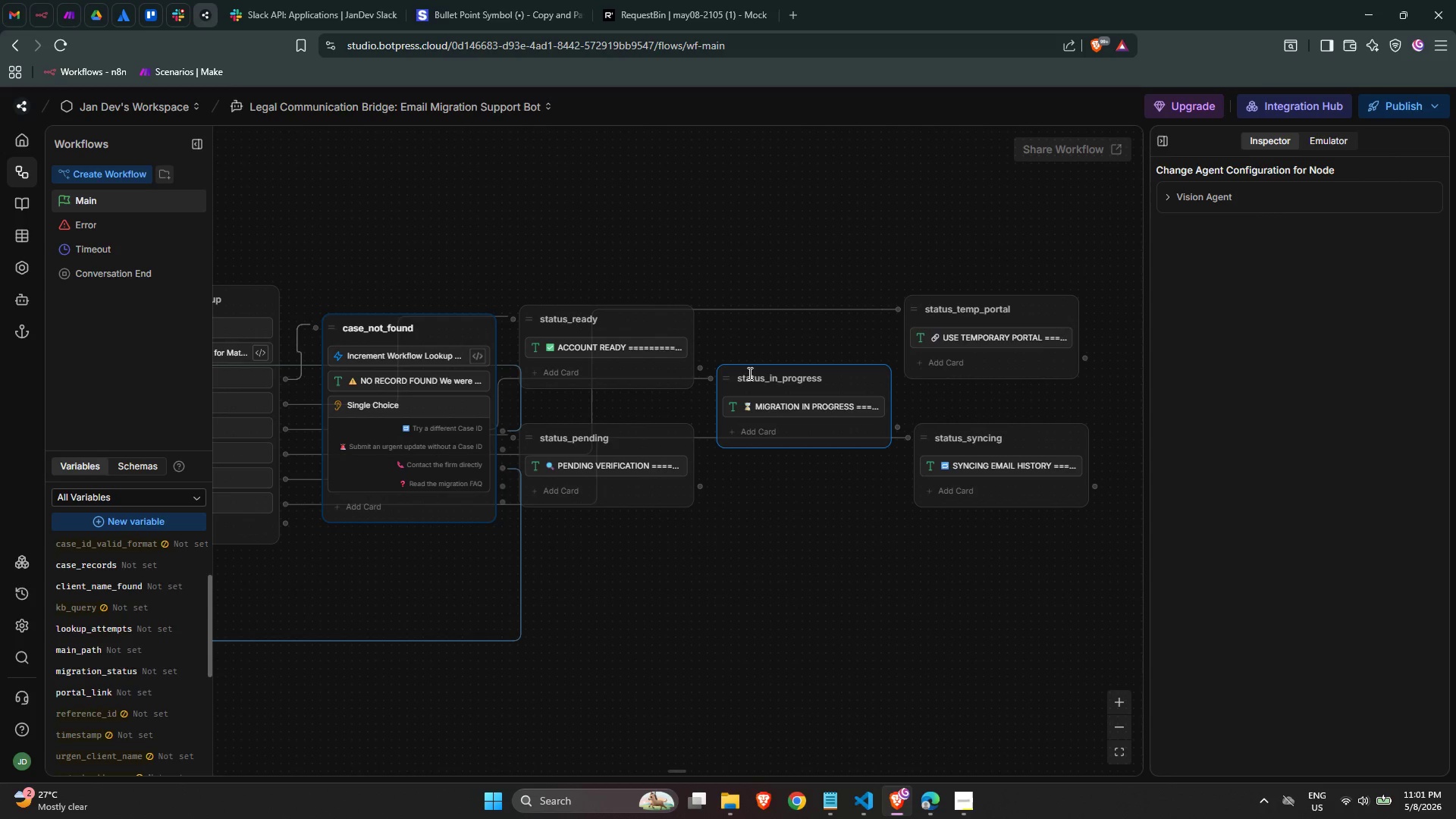 
left_click_drag(start_coordinate=[723, 379], to_coordinate=[723, 318])
 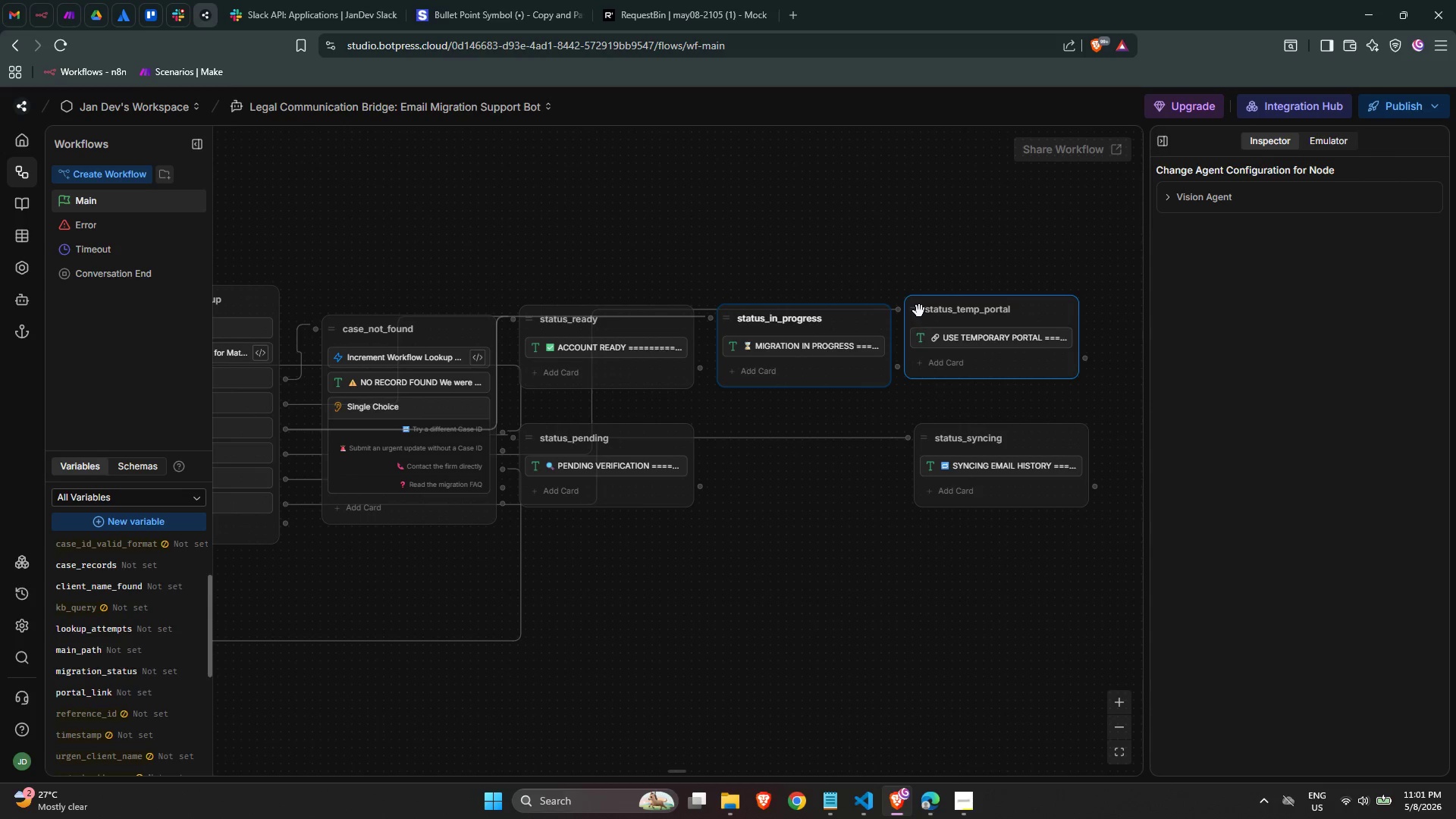 
left_click_drag(start_coordinate=[917, 309], to_coordinate=[733, 443])
 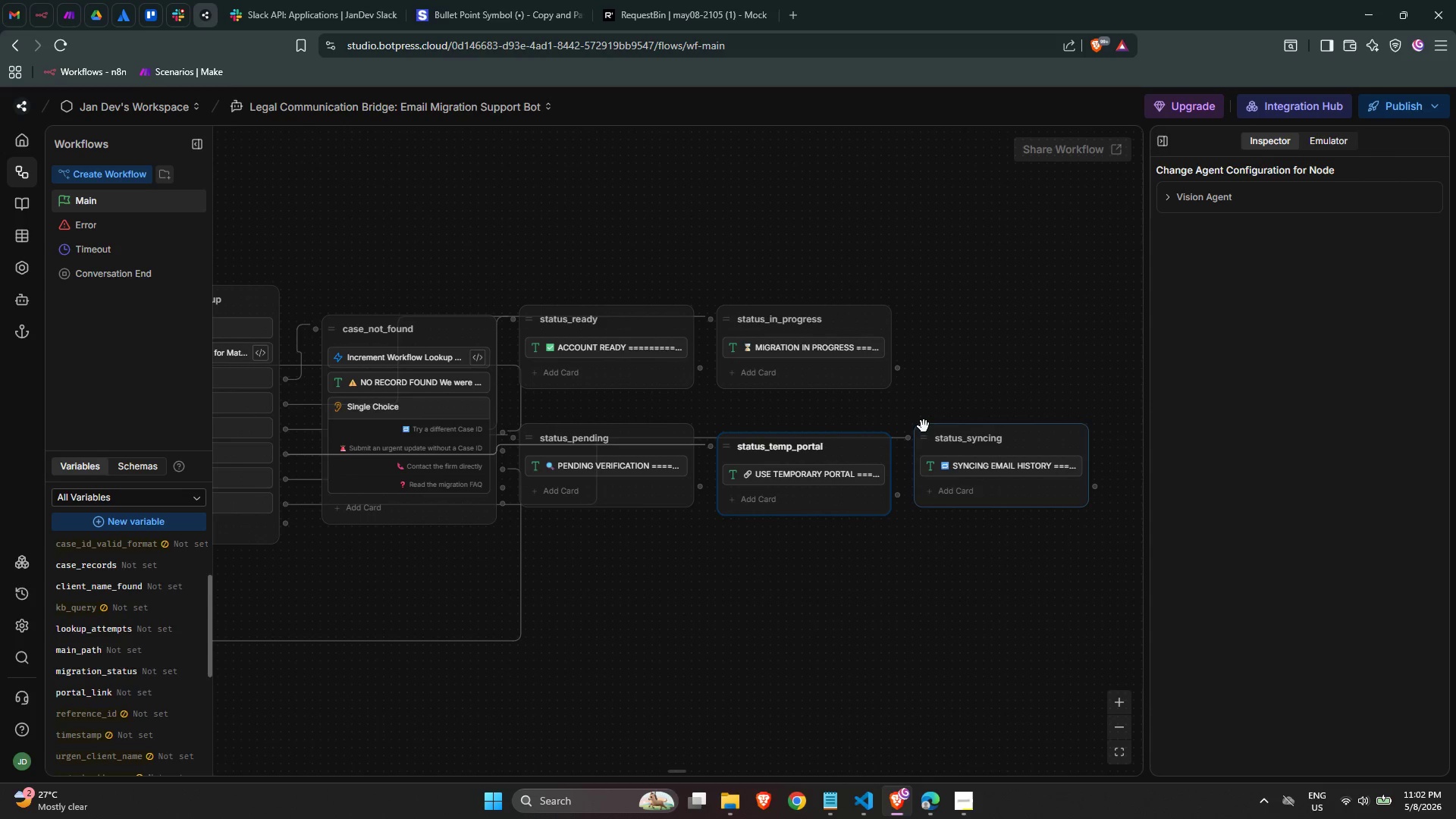 
left_click_drag(start_coordinate=[924, 429], to_coordinate=[932, 311])
 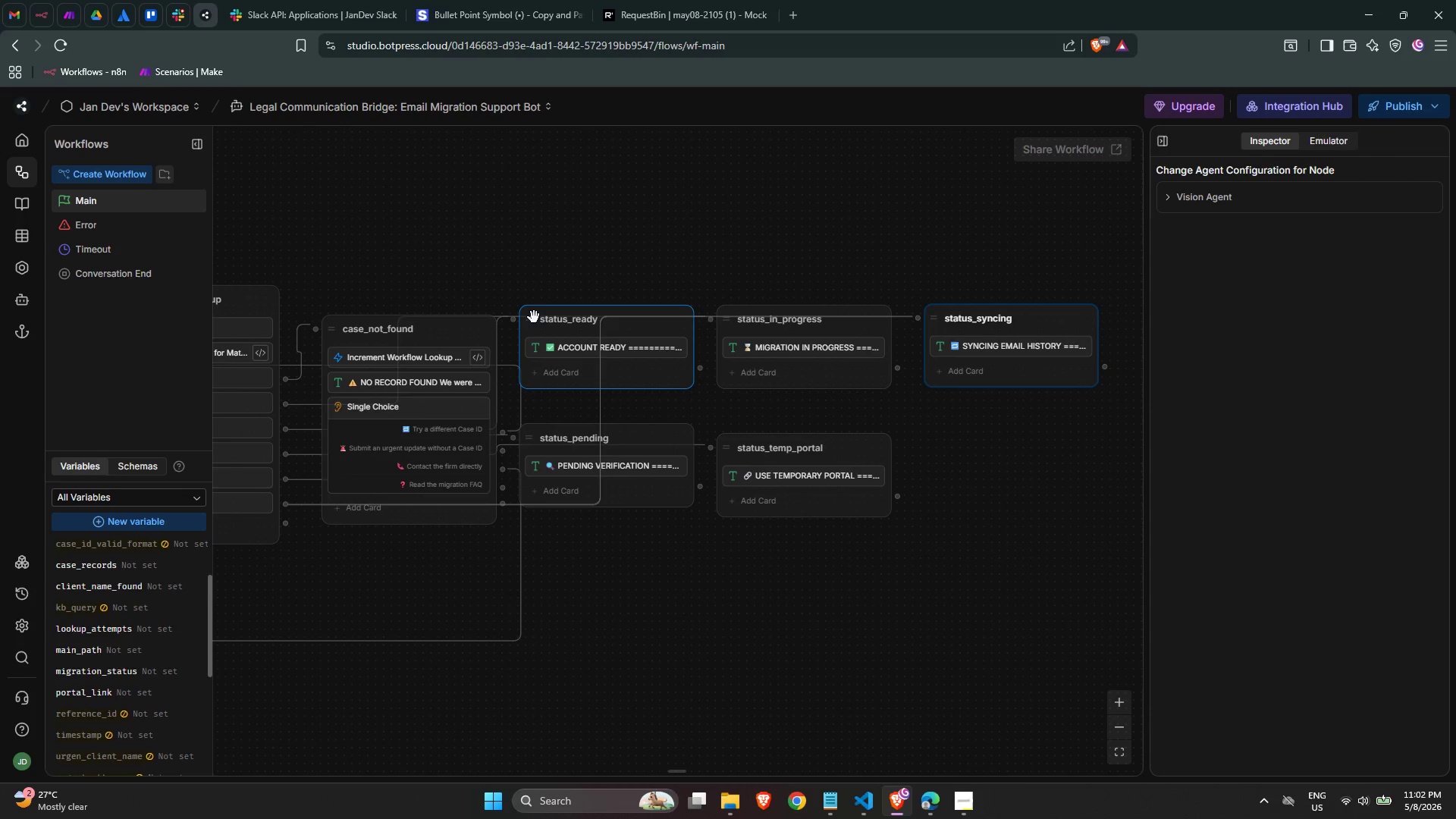 
left_click_drag(start_coordinate=[532, 317], to_coordinate=[532, 332])
 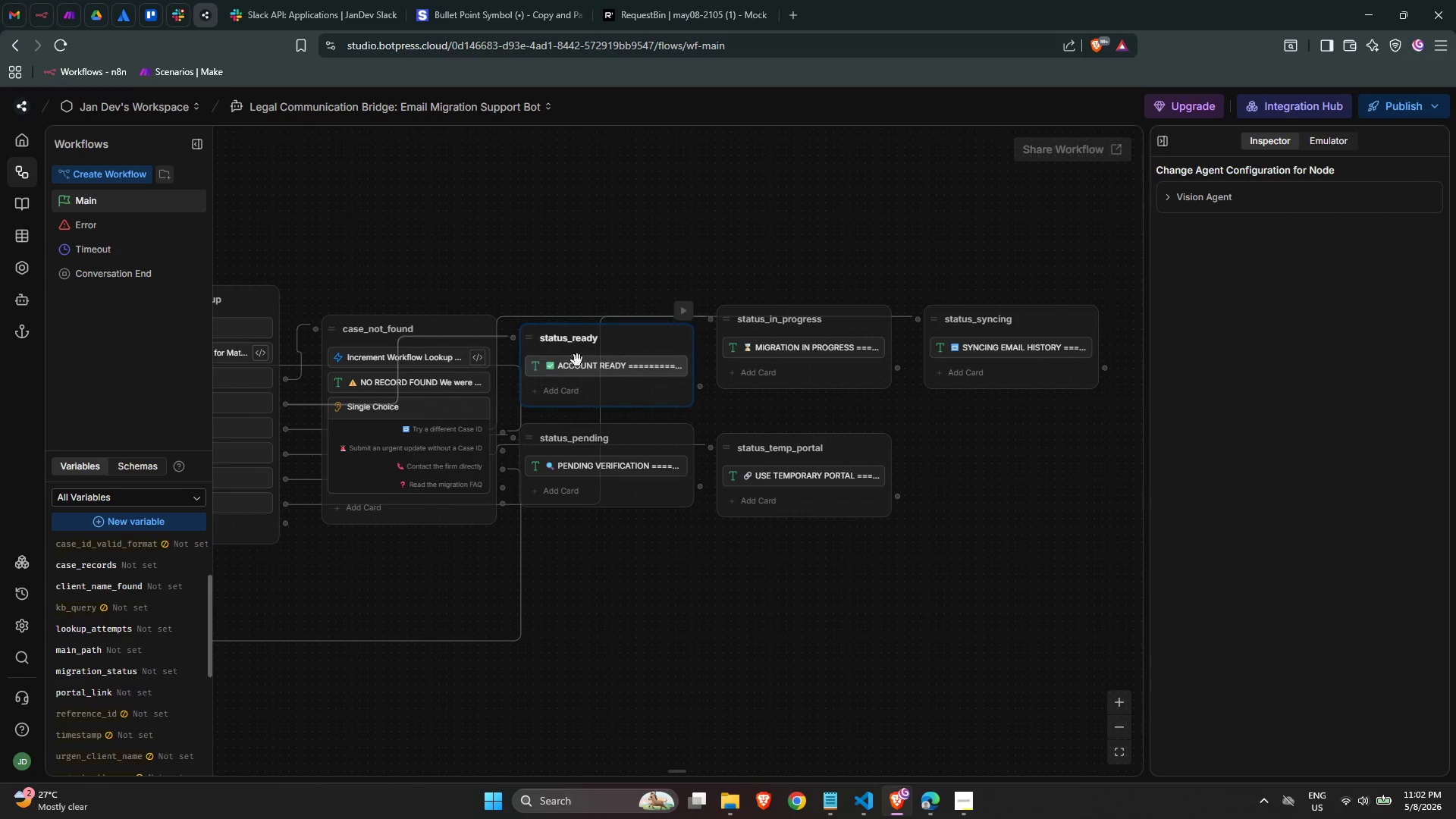 
wait(5.19)
 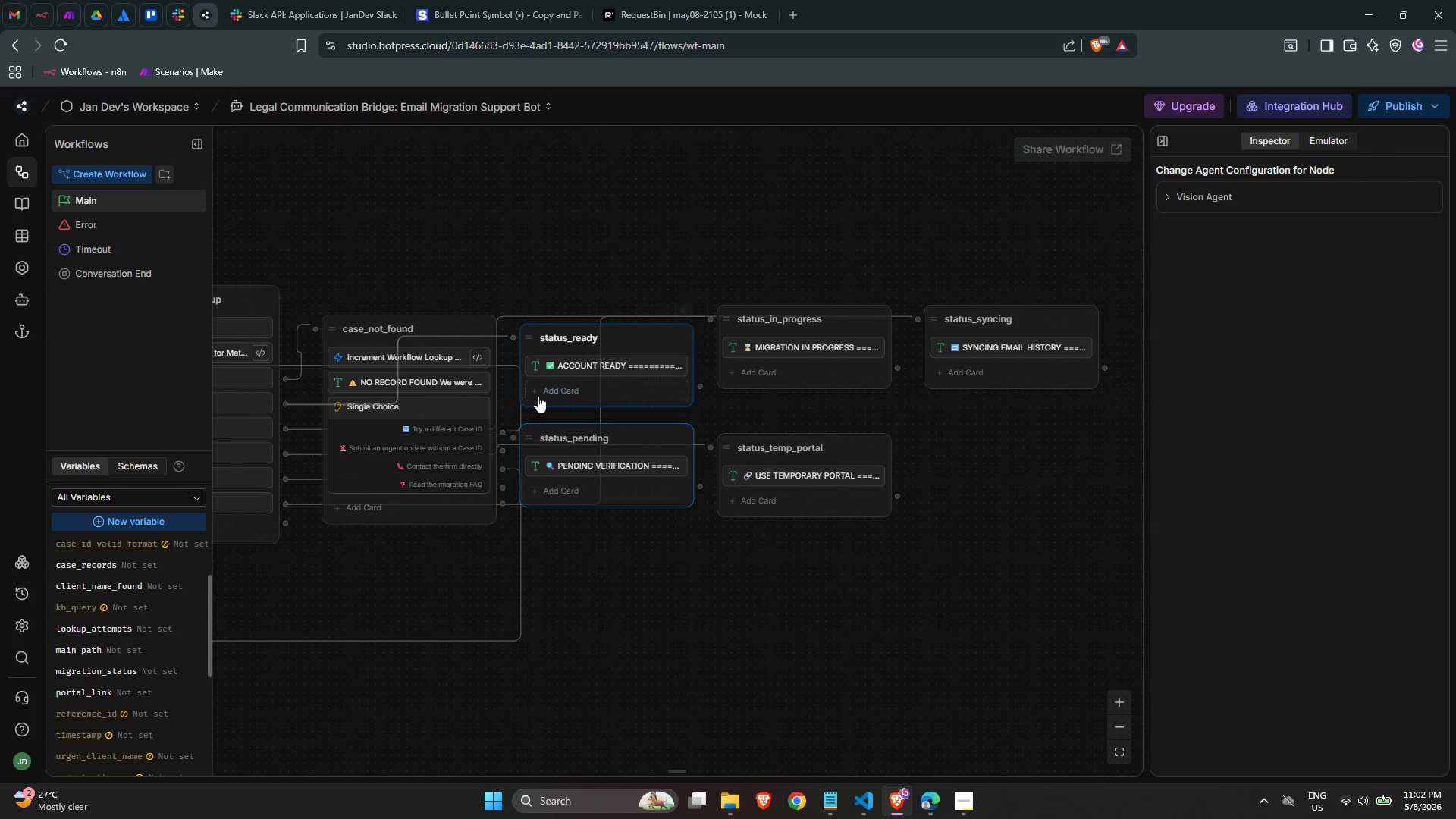 
left_click_drag(start_coordinate=[730, 318], to_coordinate=[729, 340])
 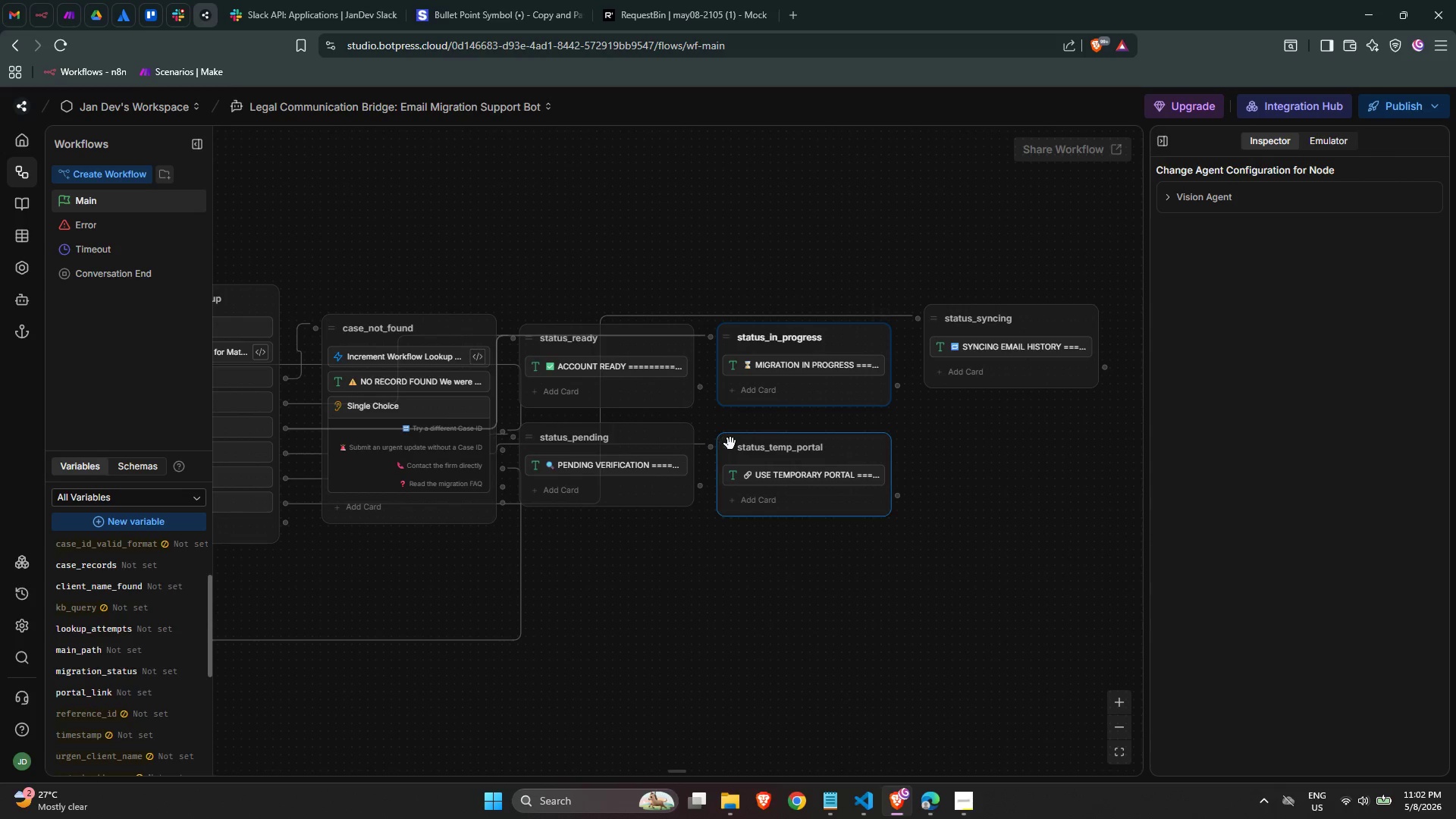 
left_click_drag(start_coordinate=[730, 444], to_coordinate=[730, 434])
 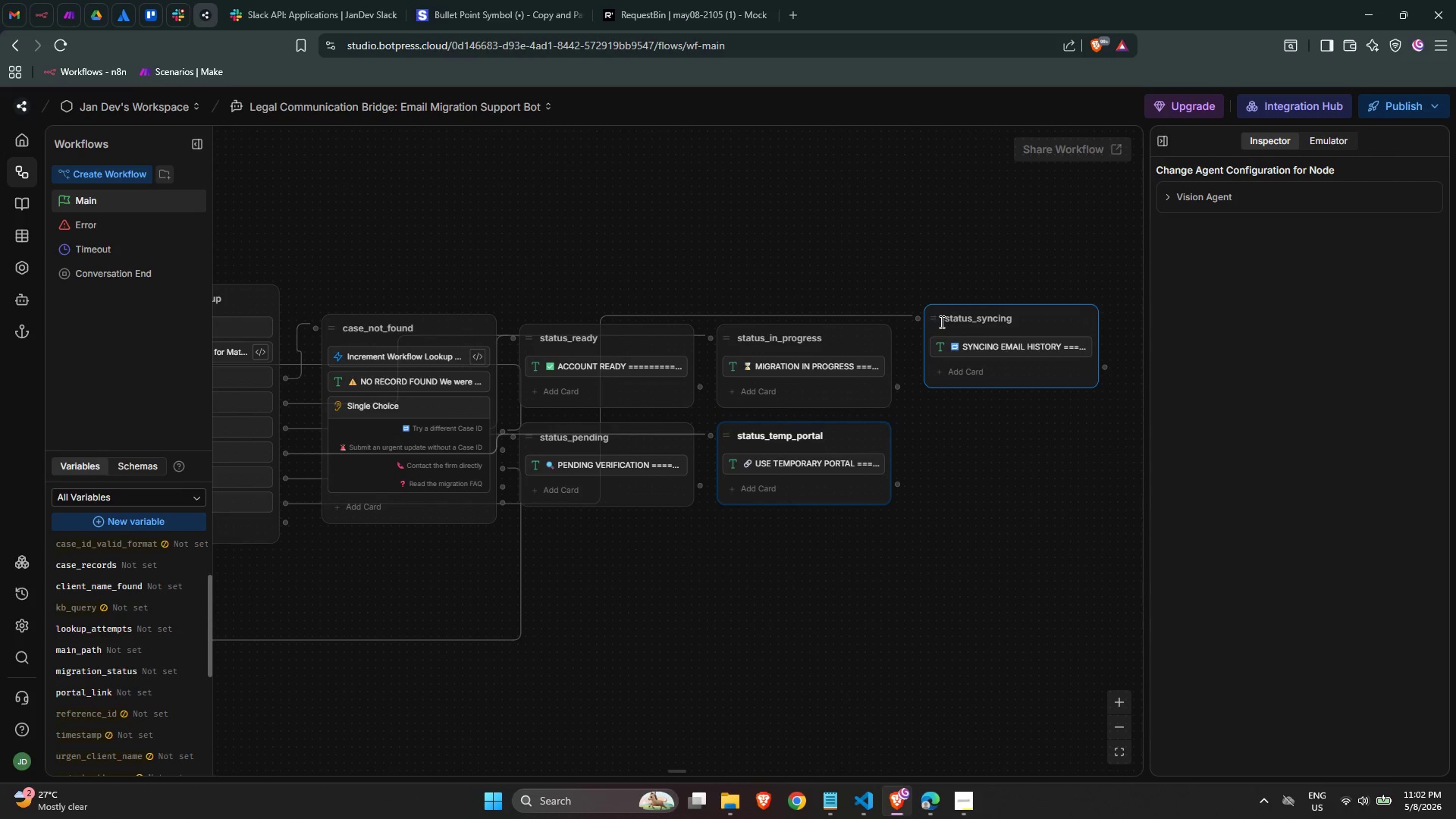 
left_click_drag(start_coordinate=[937, 320], to_coordinate=[924, 339])
 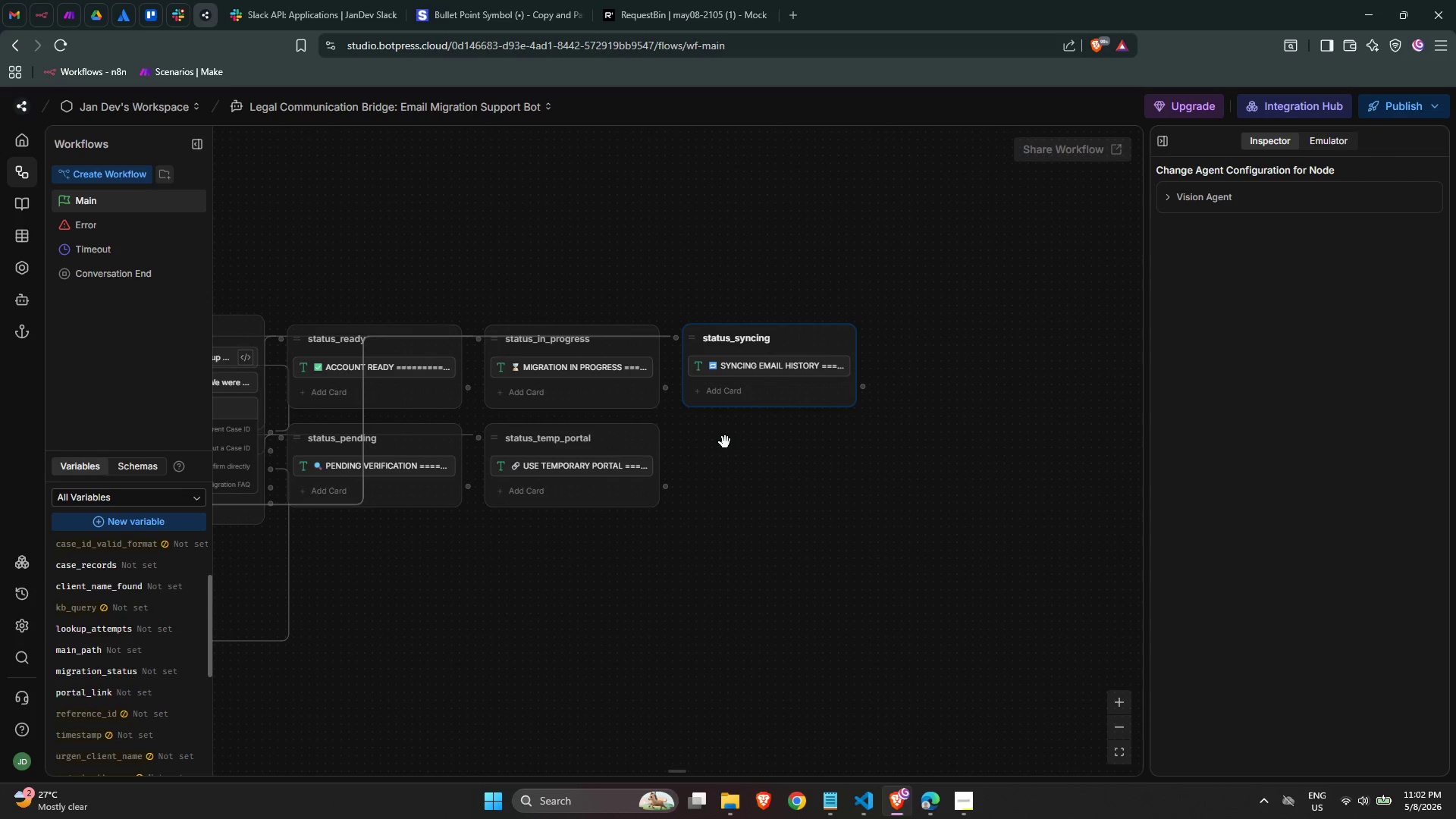 
right_click([702, 433])
 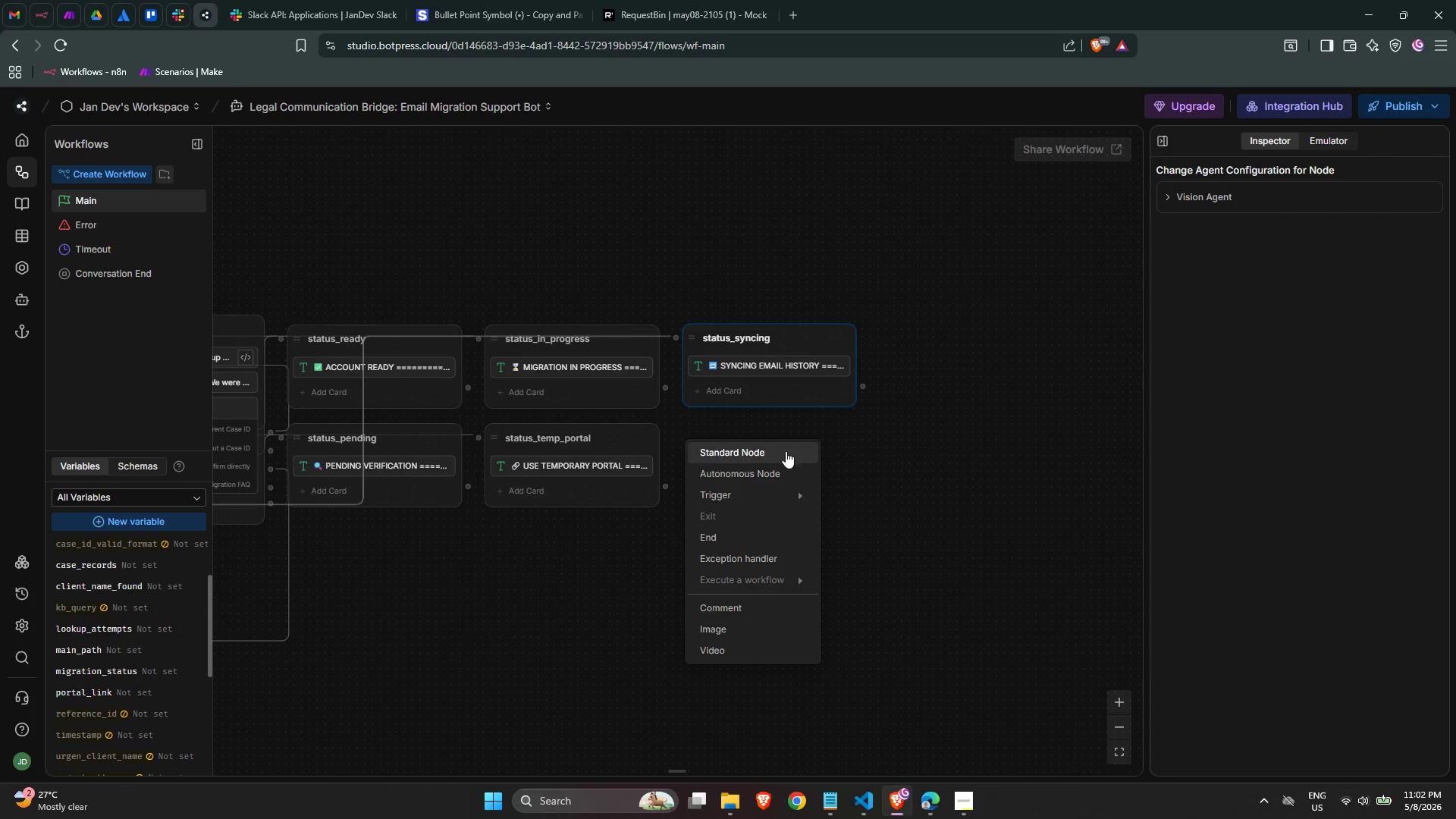 
left_click([853, 439])
 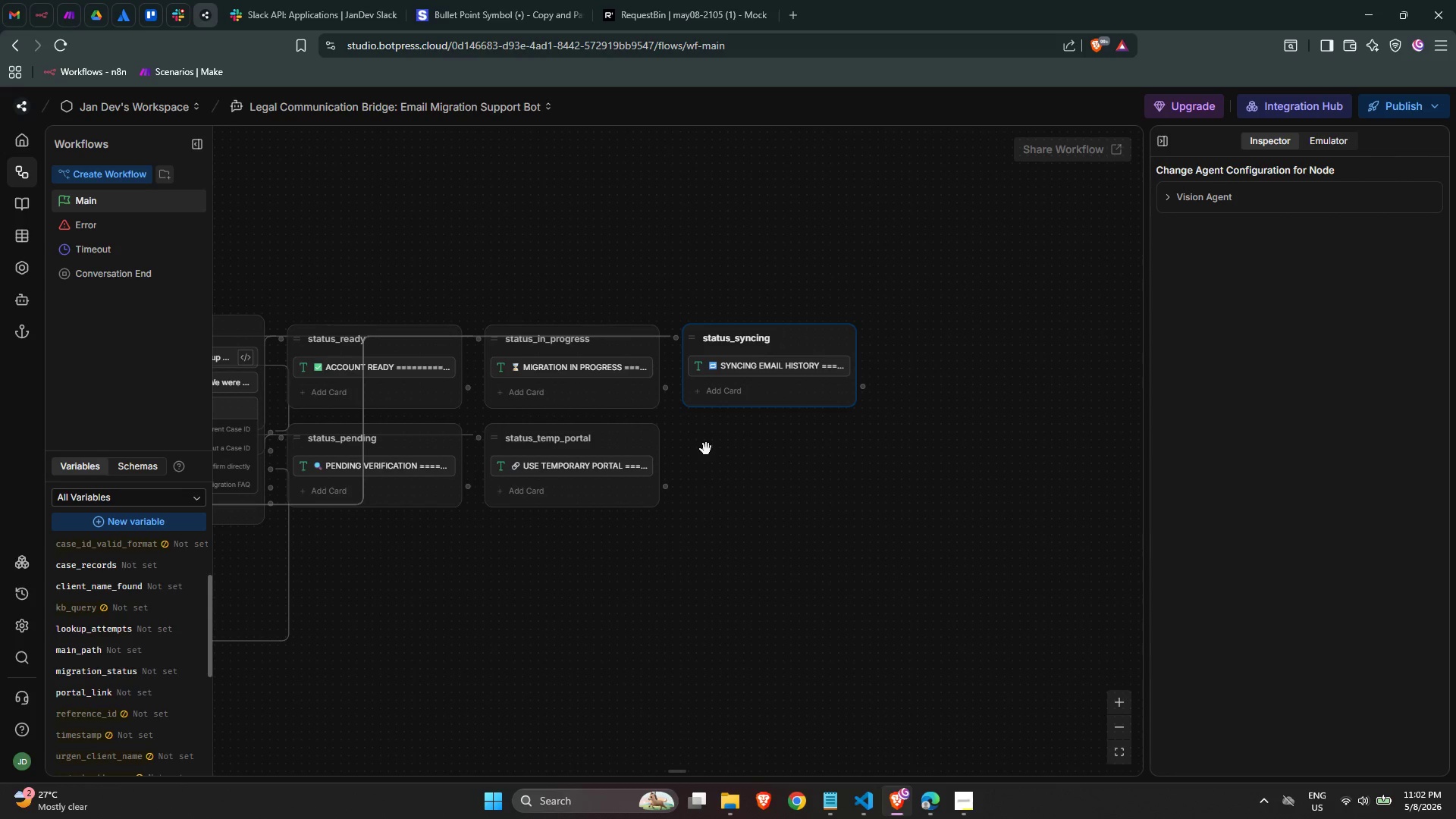 
right_click([706, 449])
 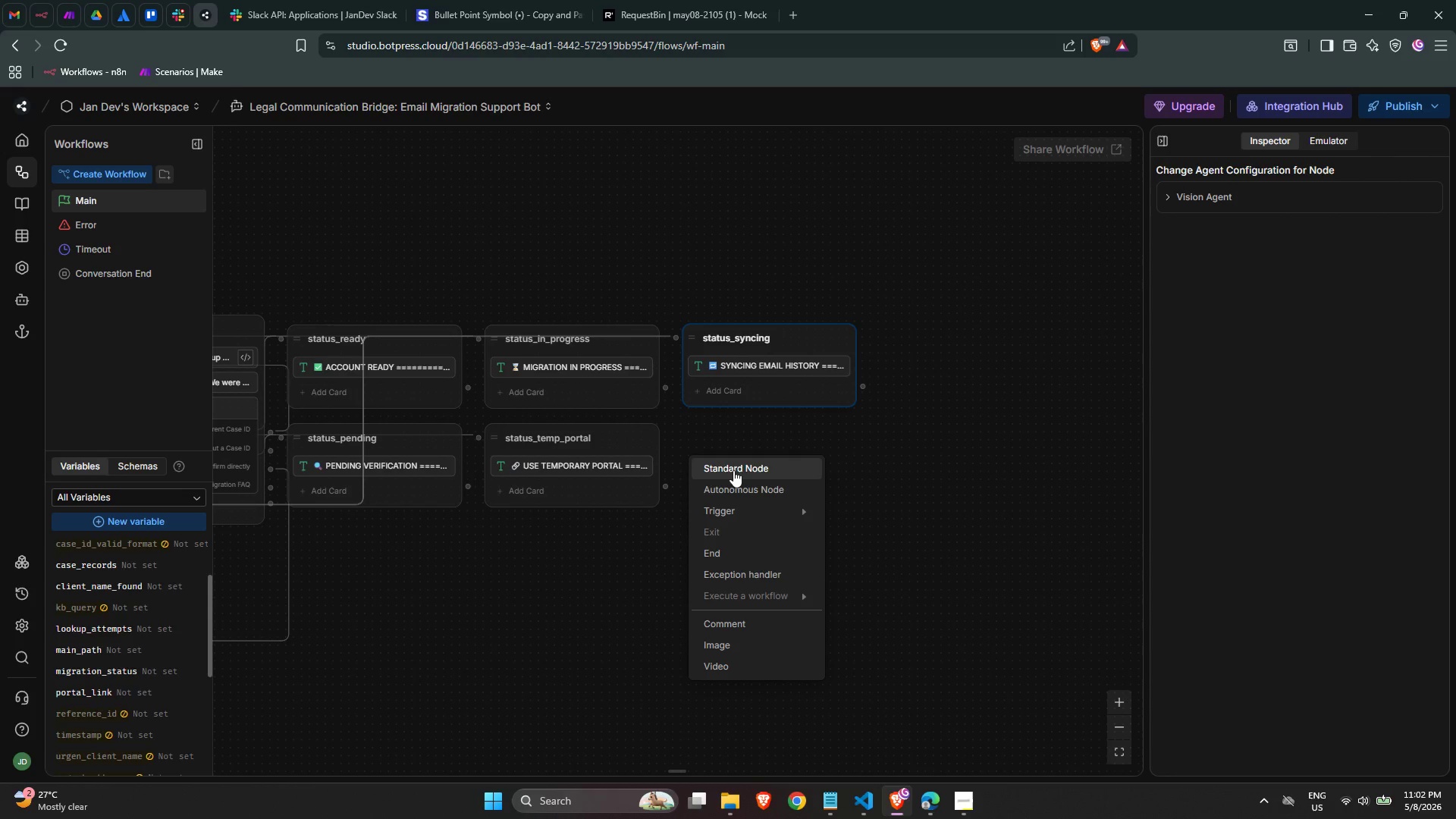 
left_click([733, 470])
 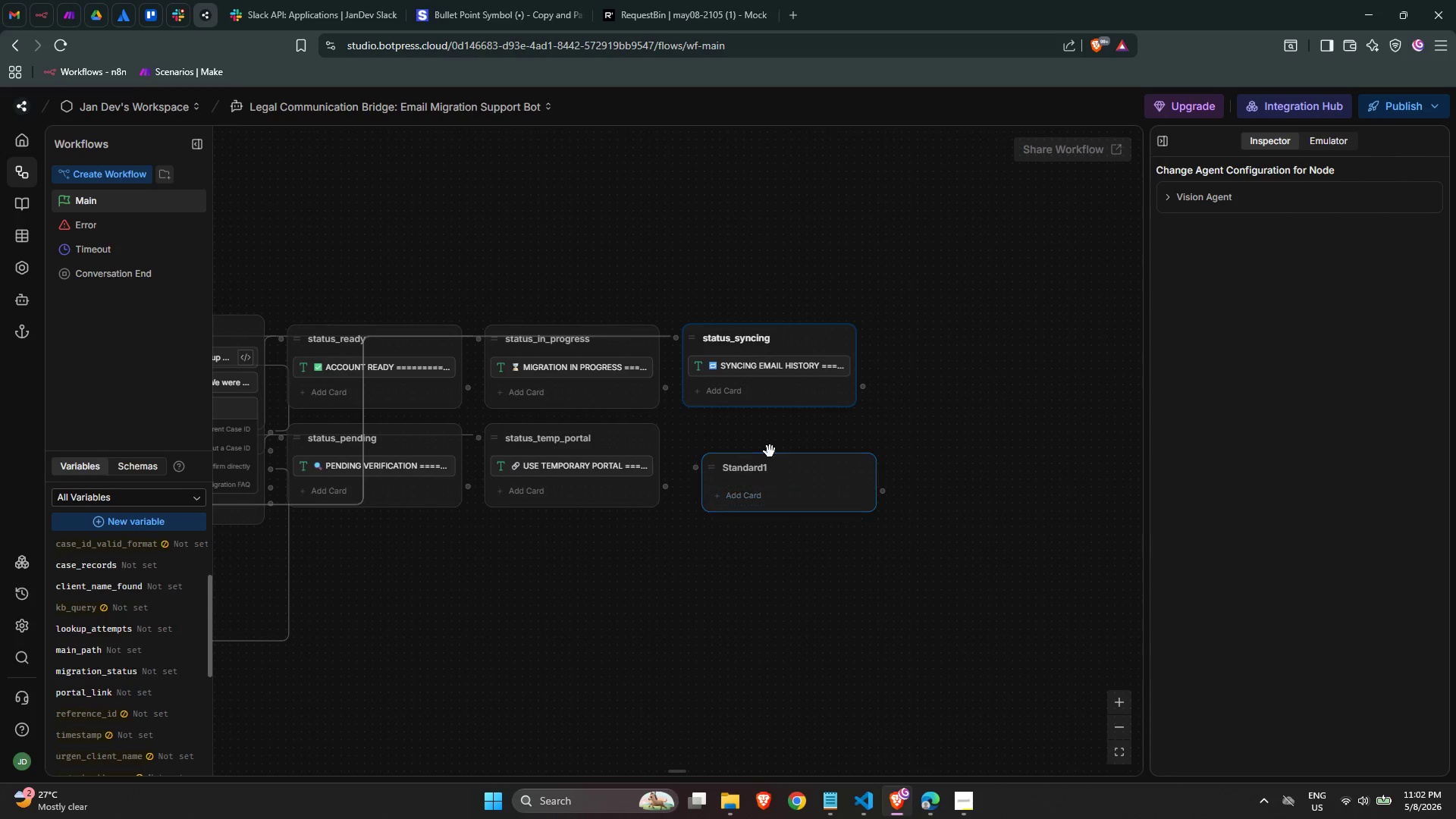 
double_click([778, 472])
 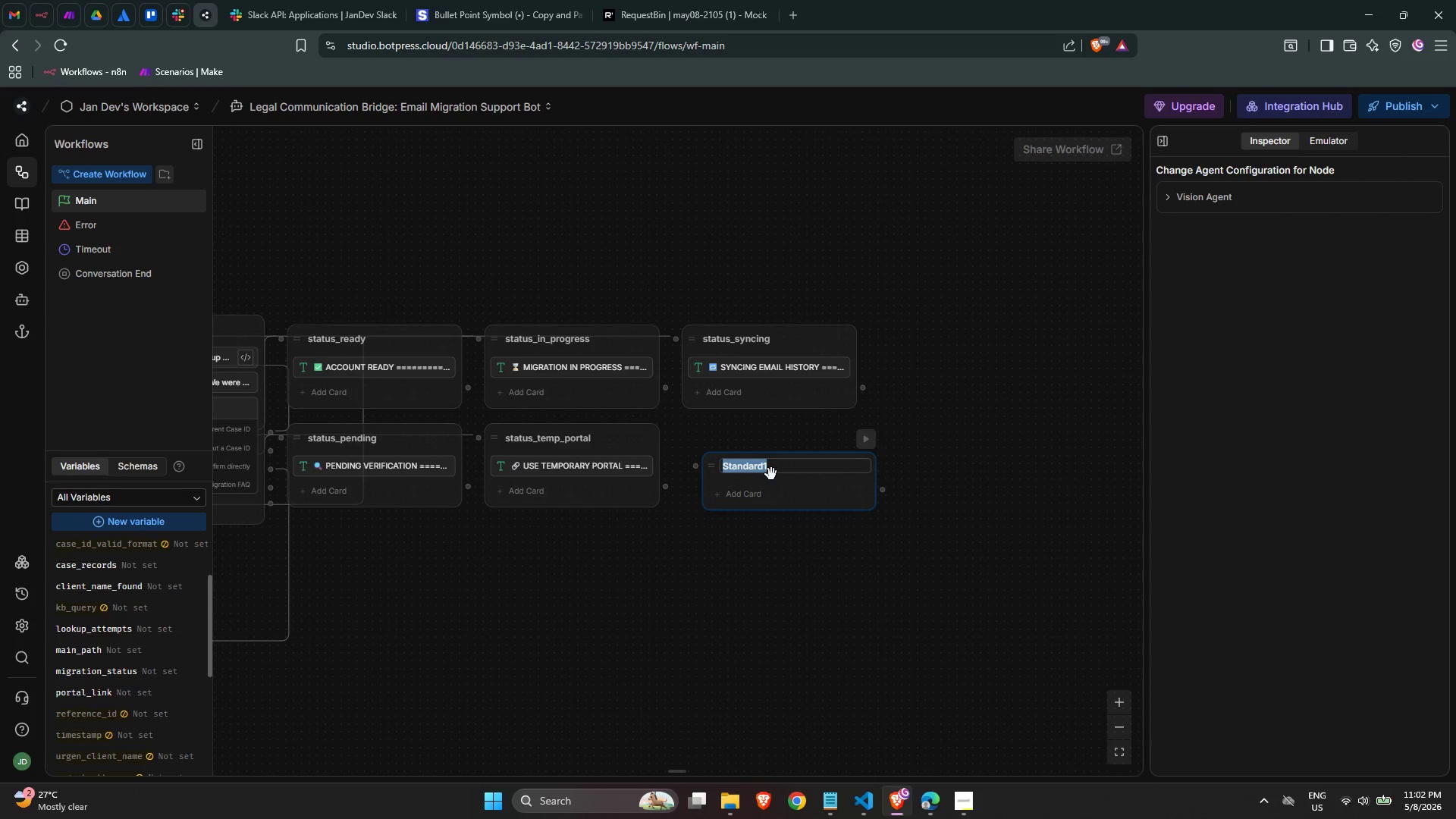 
type(post_lookup_menu)
 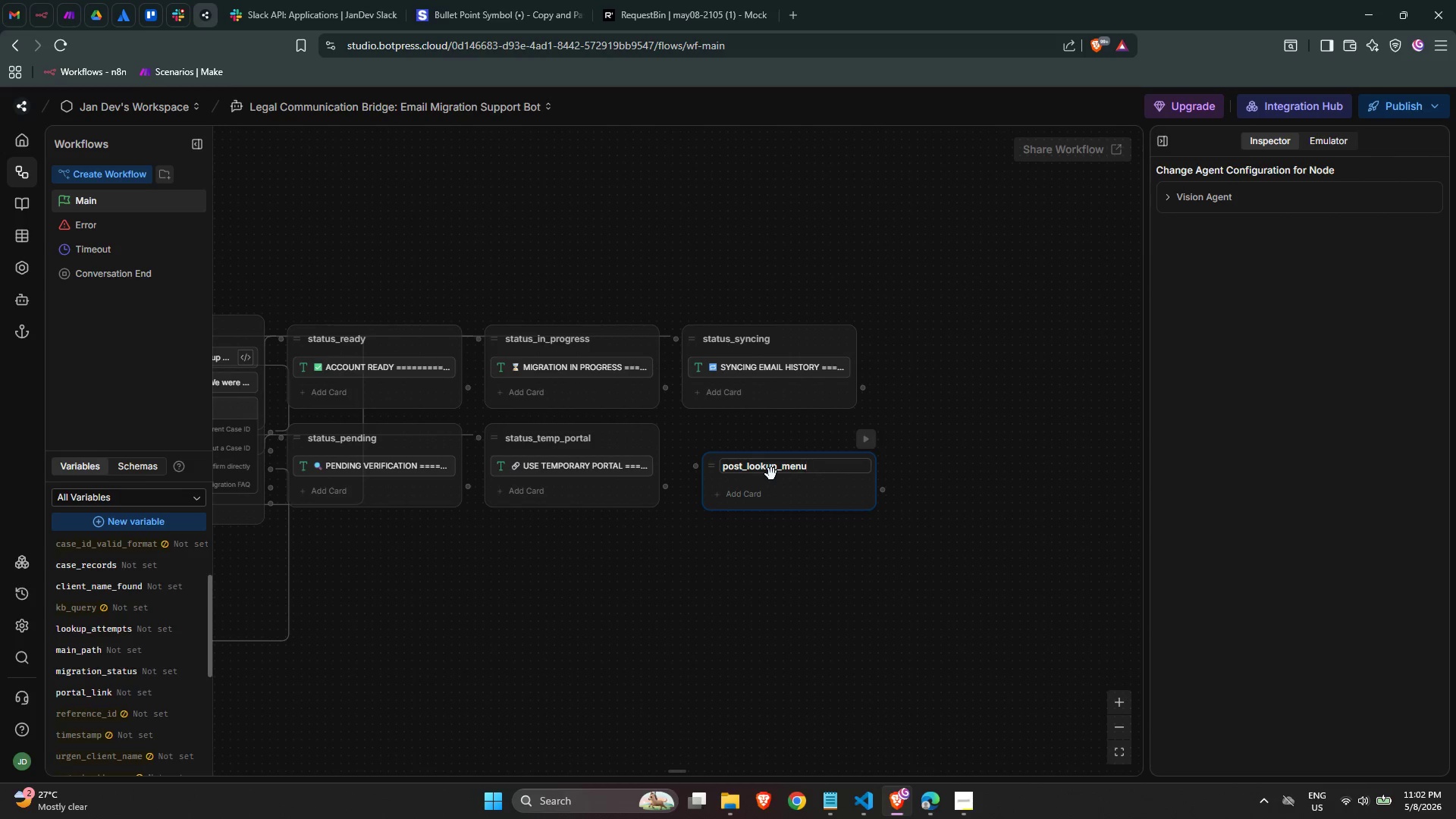 
left_click([927, 425])
 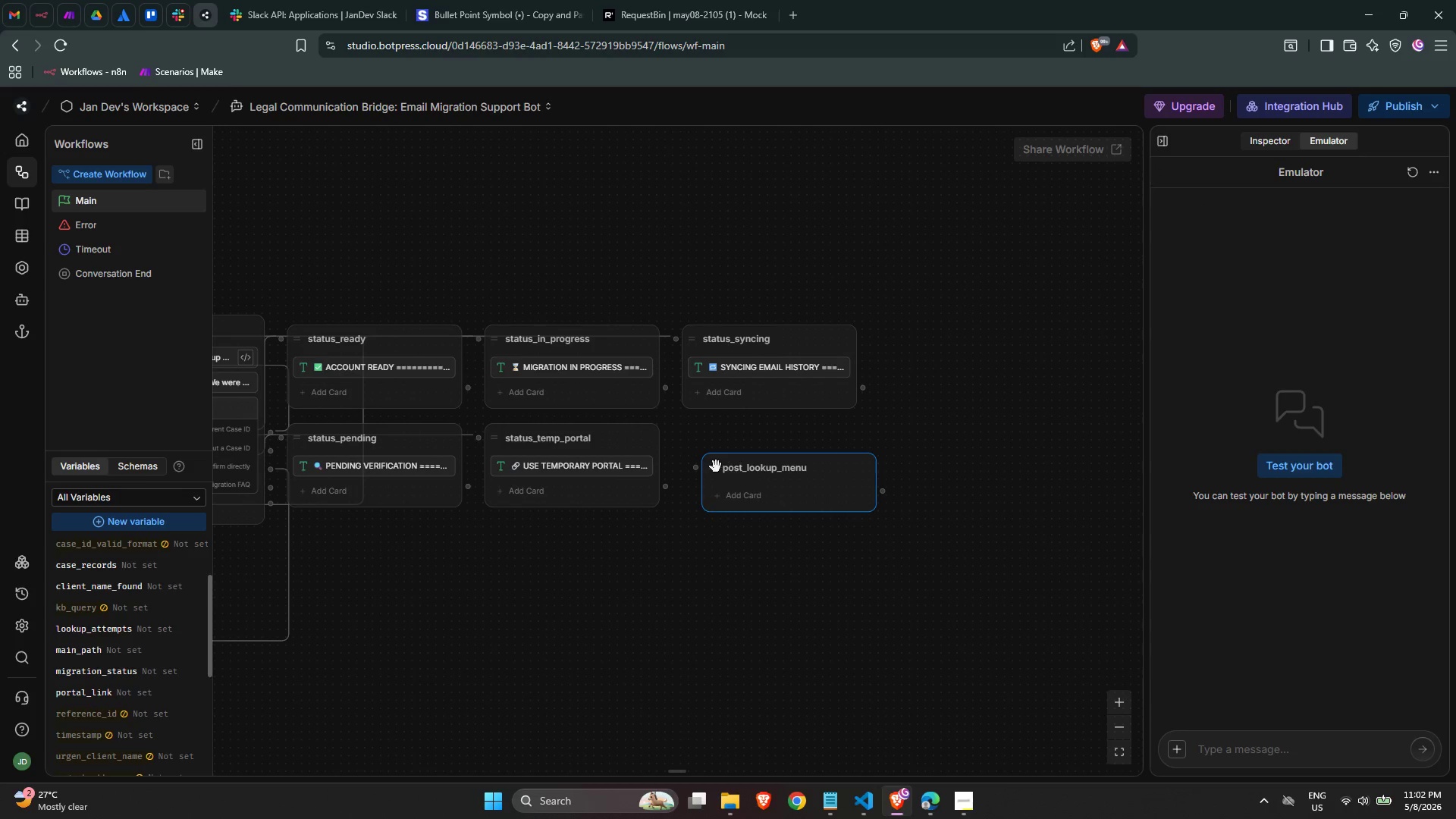 
left_click_drag(start_coordinate=[712, 466], to_coordinate=[693, 447])
 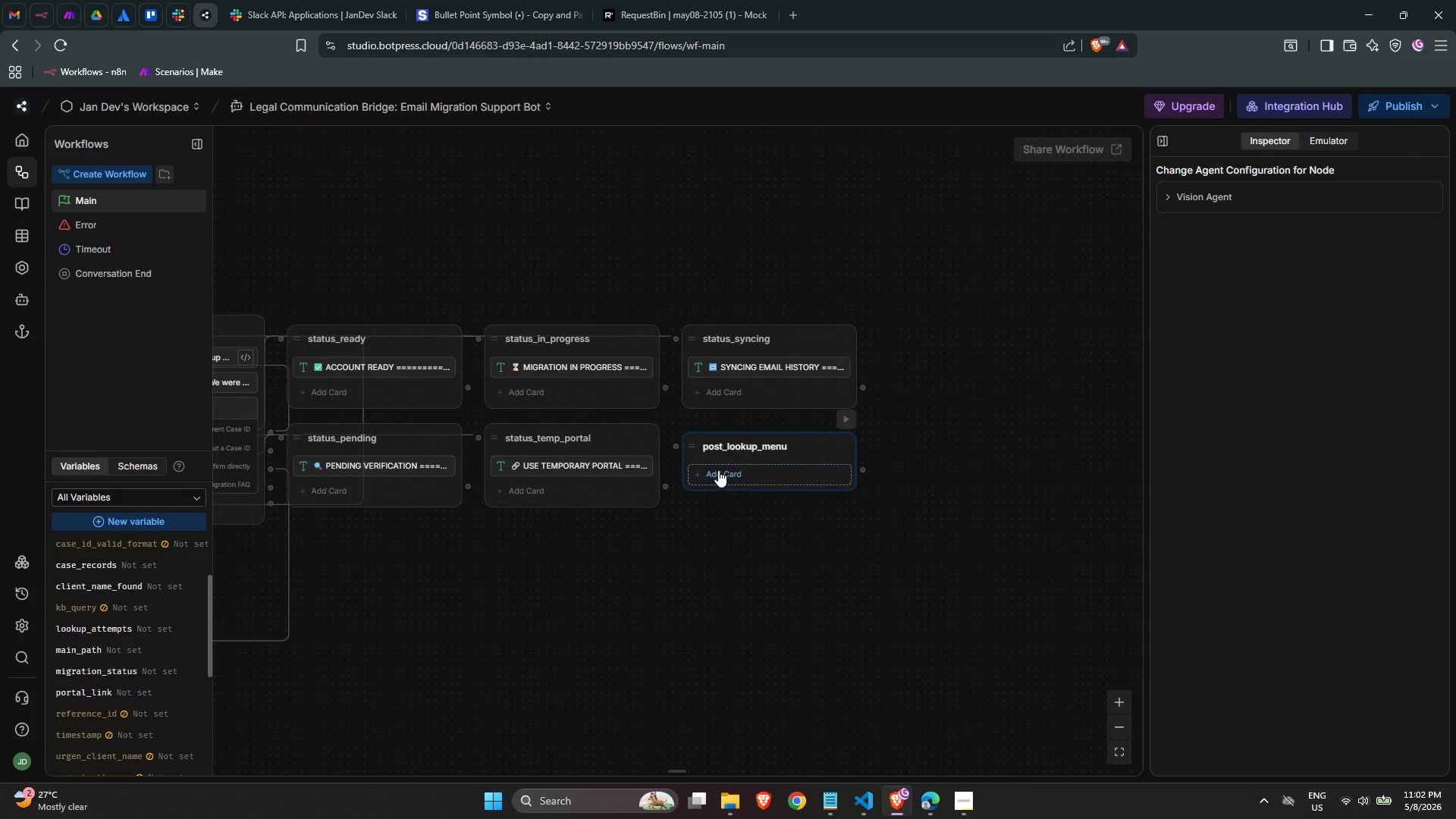 
left_click([721, 471])
 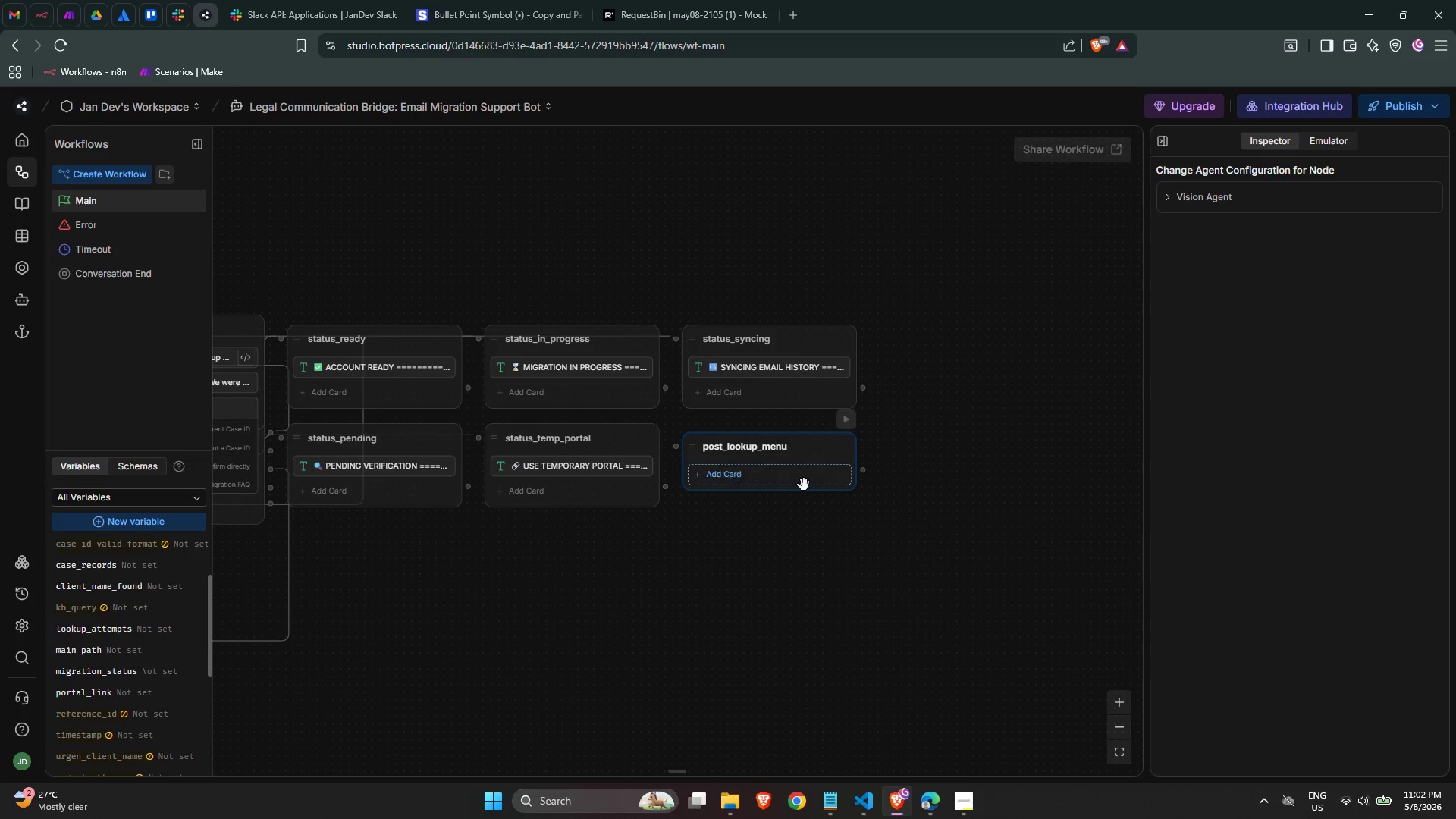 
mouse_move([843, 496])
 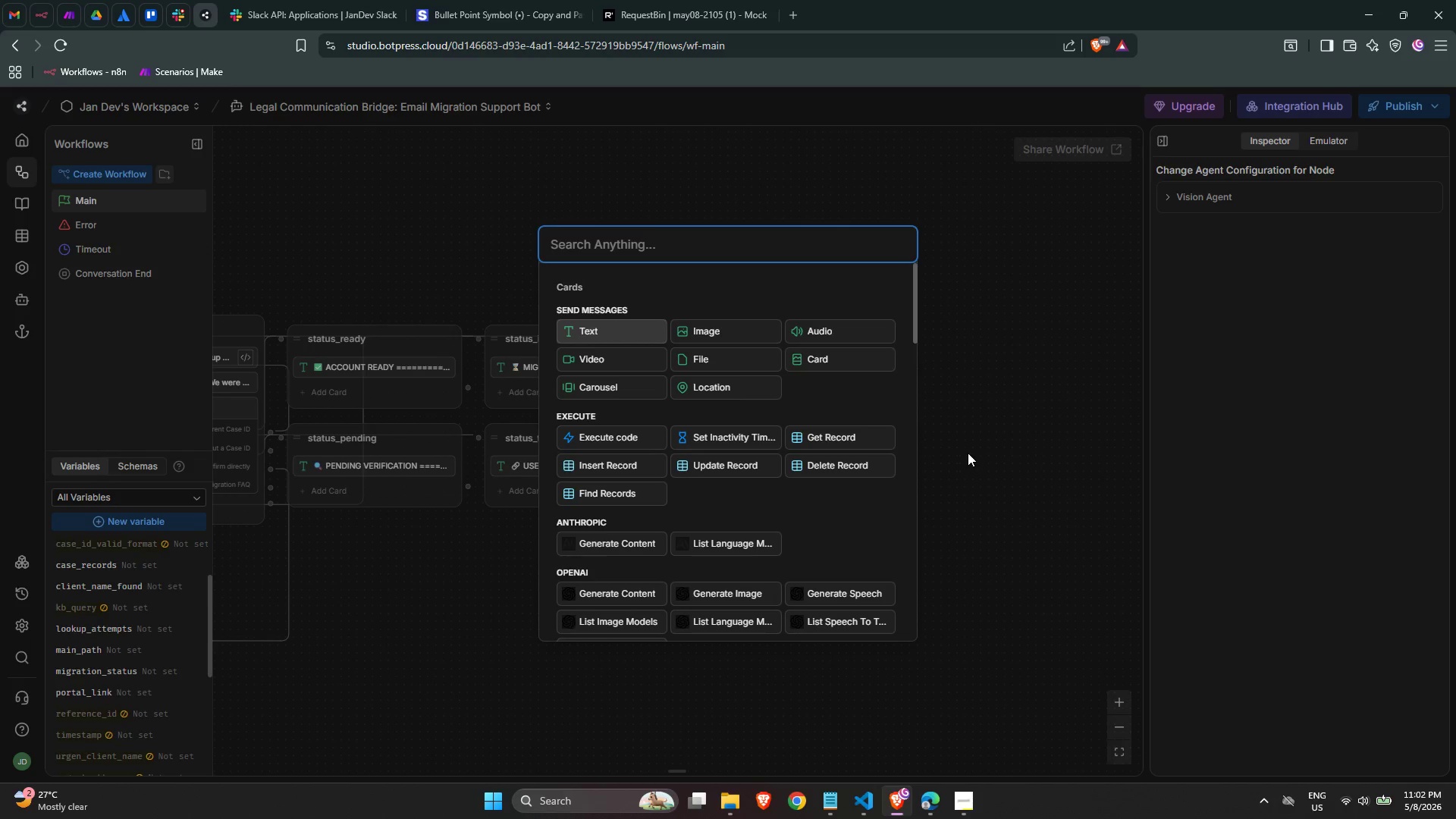 
left_click([968, 452])
 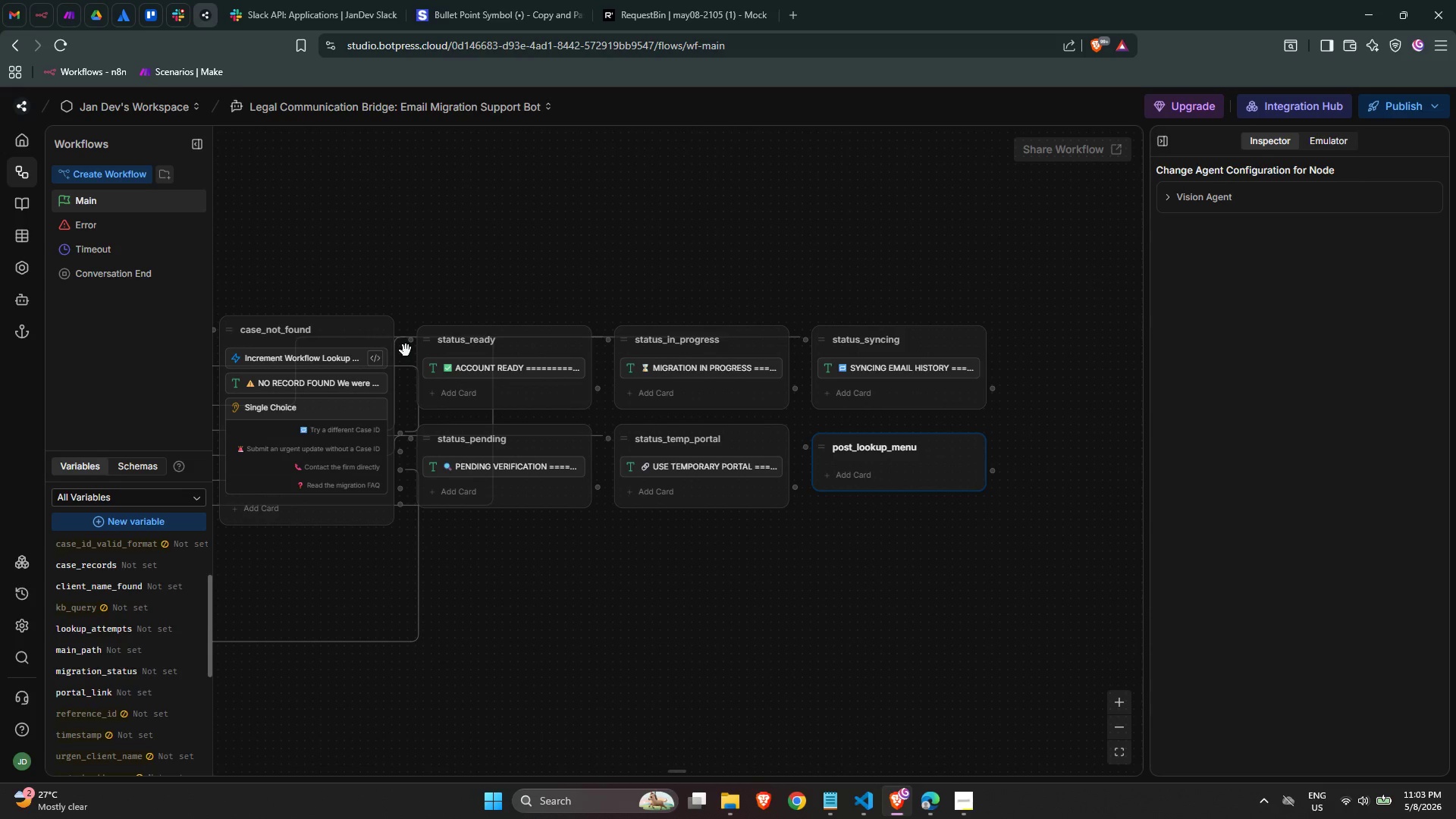 
wait(37.09)
 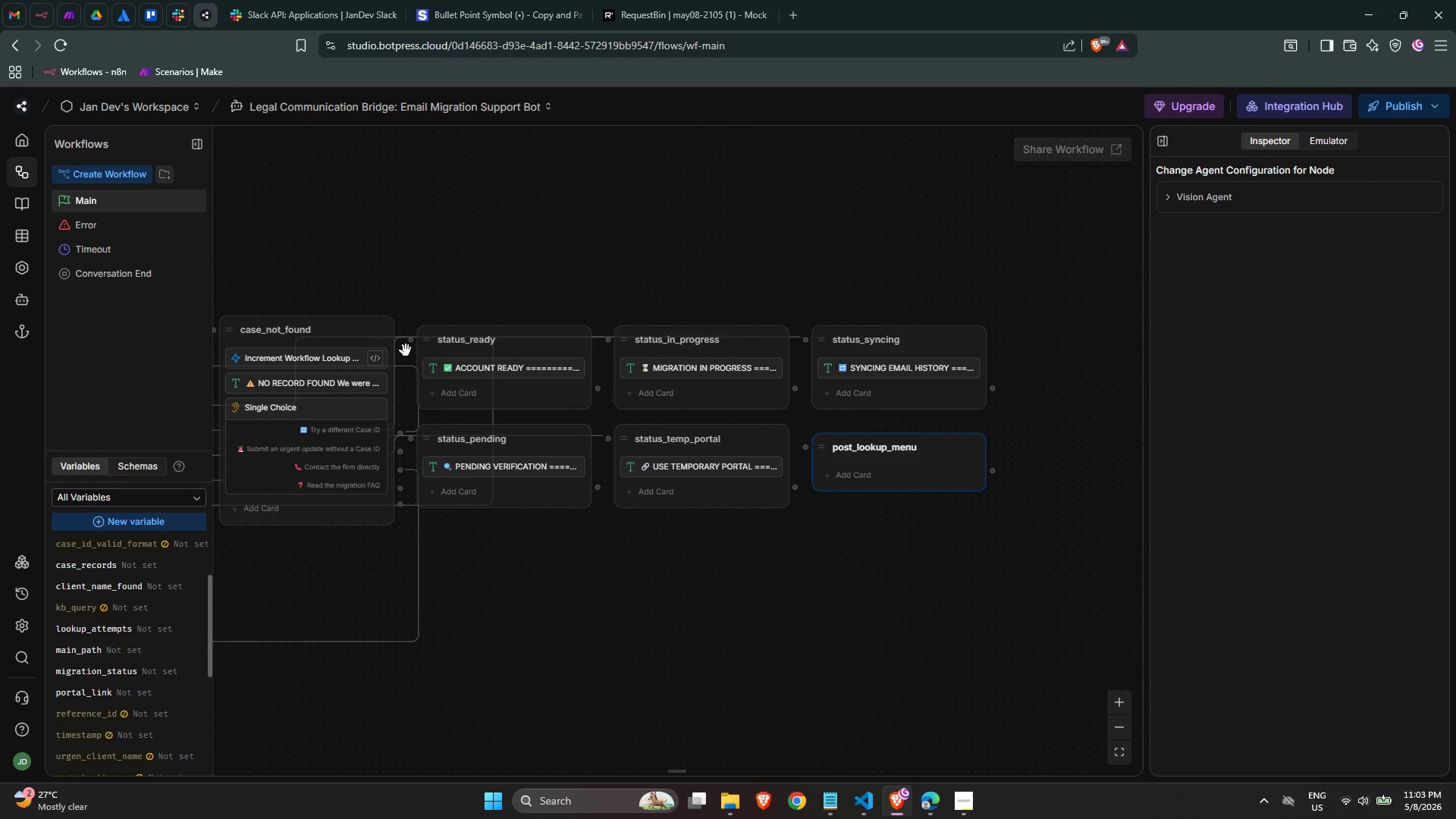 
left_click_drag(start_coordinate=[599, 391], to_coordinate=[805, 447])
 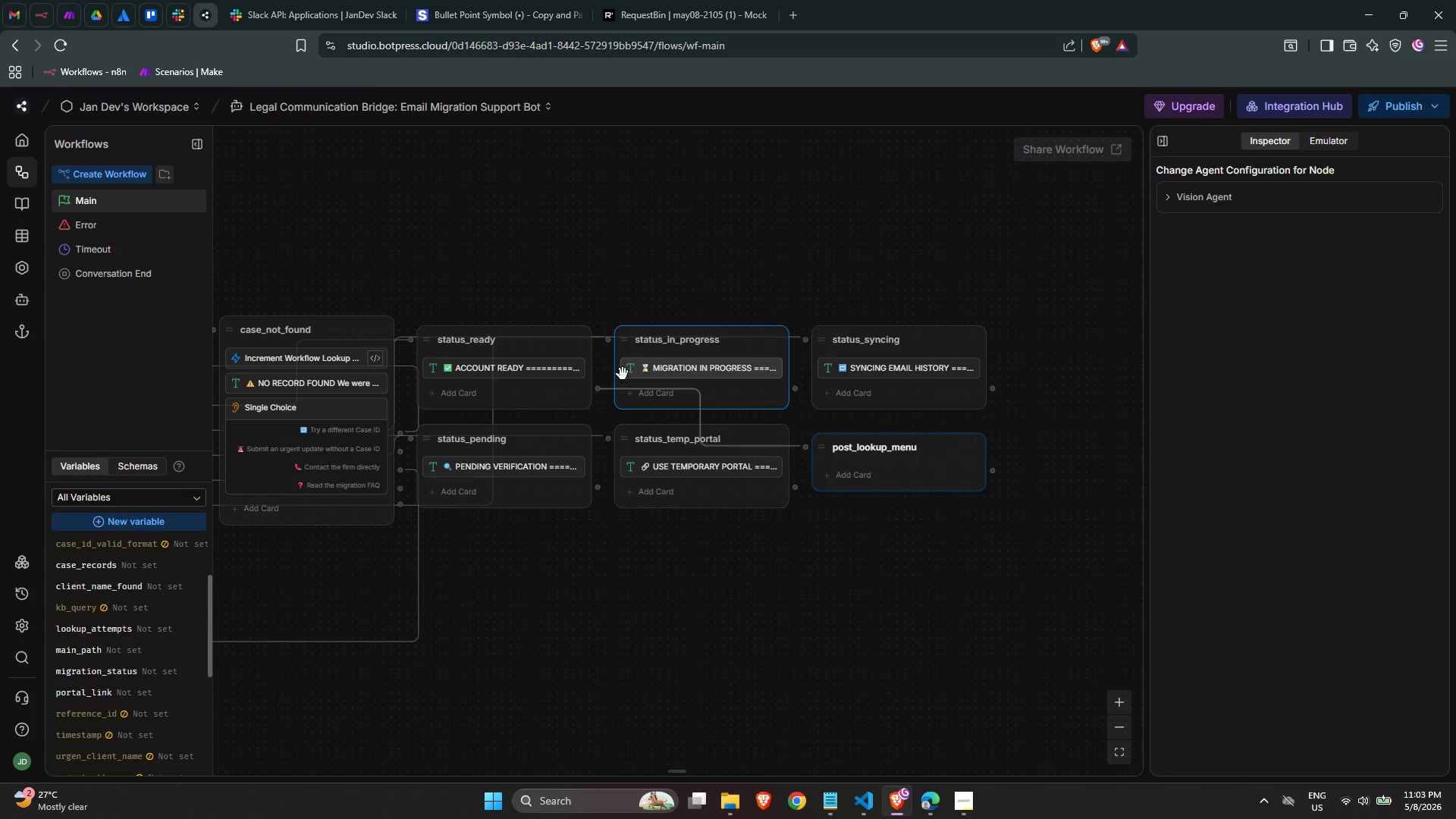 
wait(7.31)
 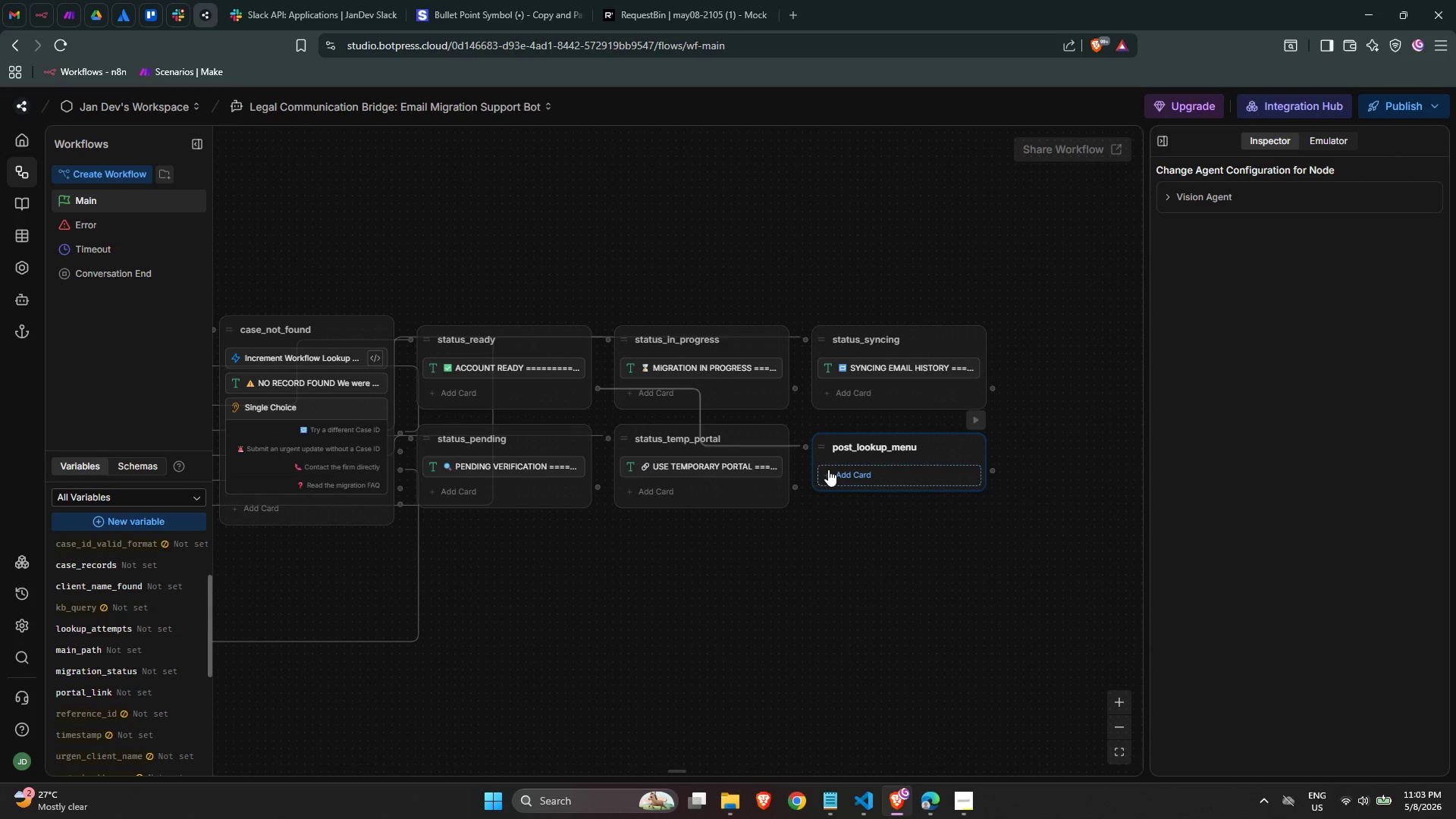 
left_click_drag(start_coordinate=[796, 391], to_coordinate=[809, 441])
 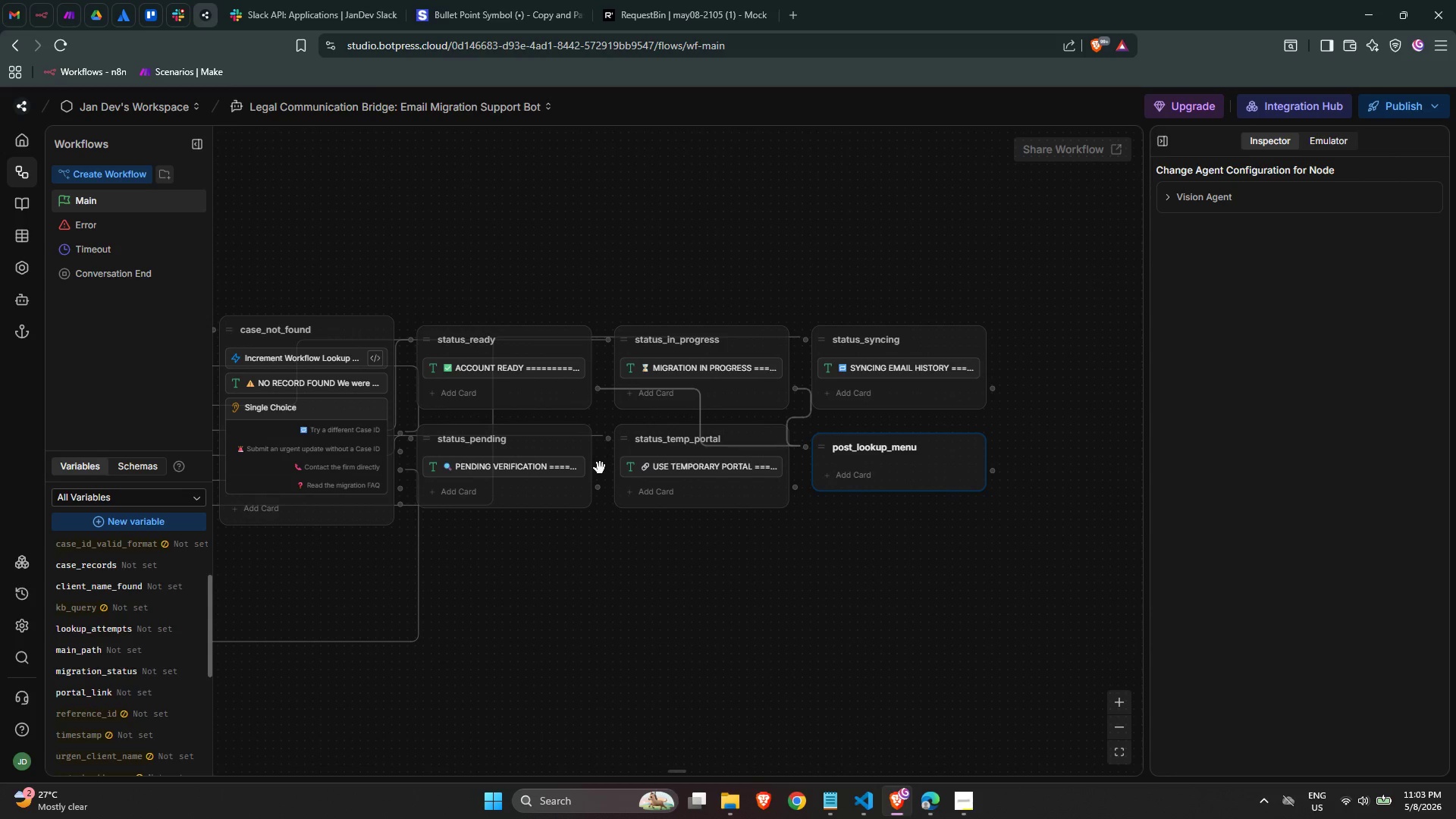 
left_click_drag(start_coordinate=[596, 484], to_coordinate=[812, 453])
 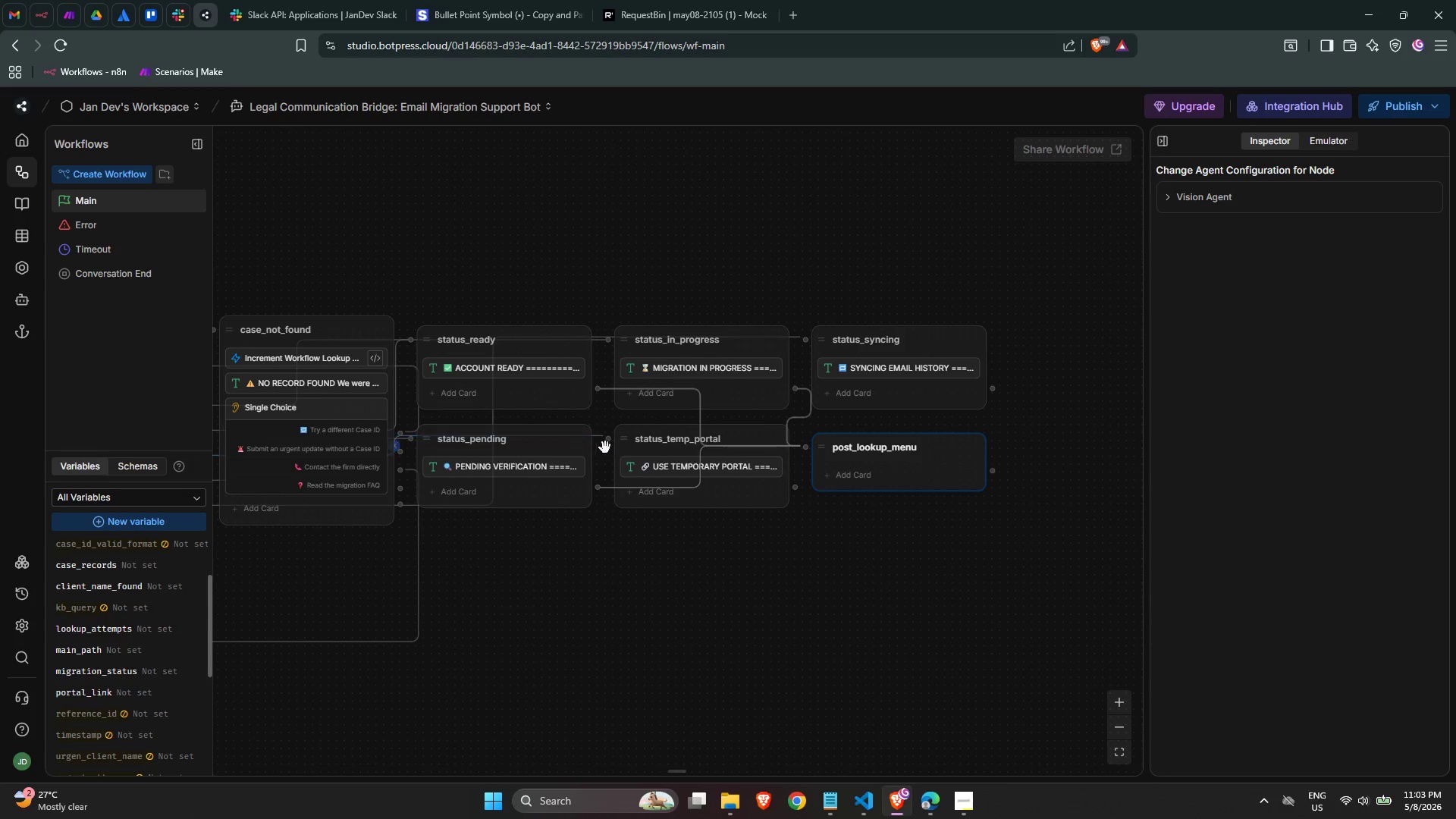 
left_click([623, 438])
 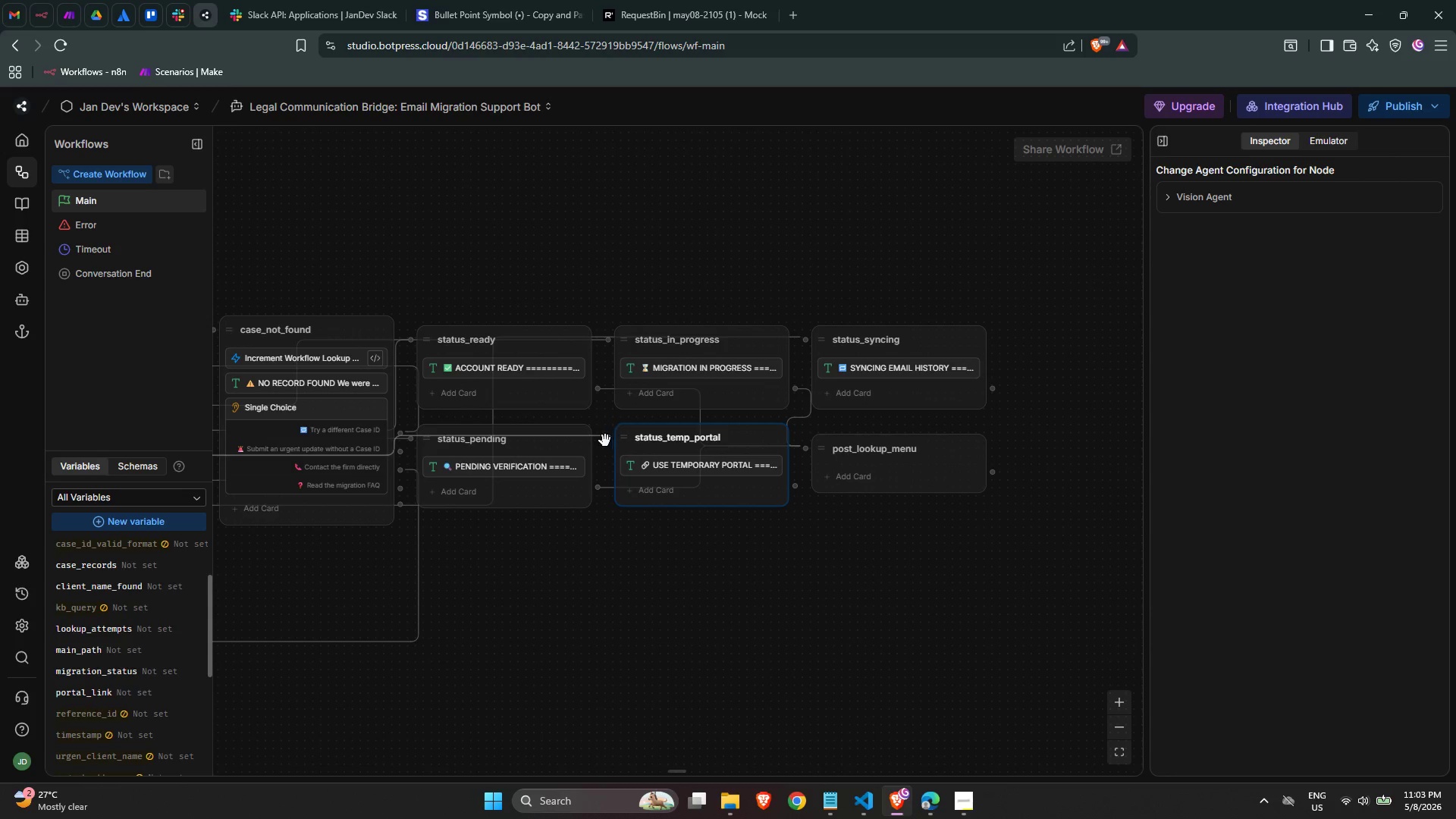 
left_click([564, 444])
 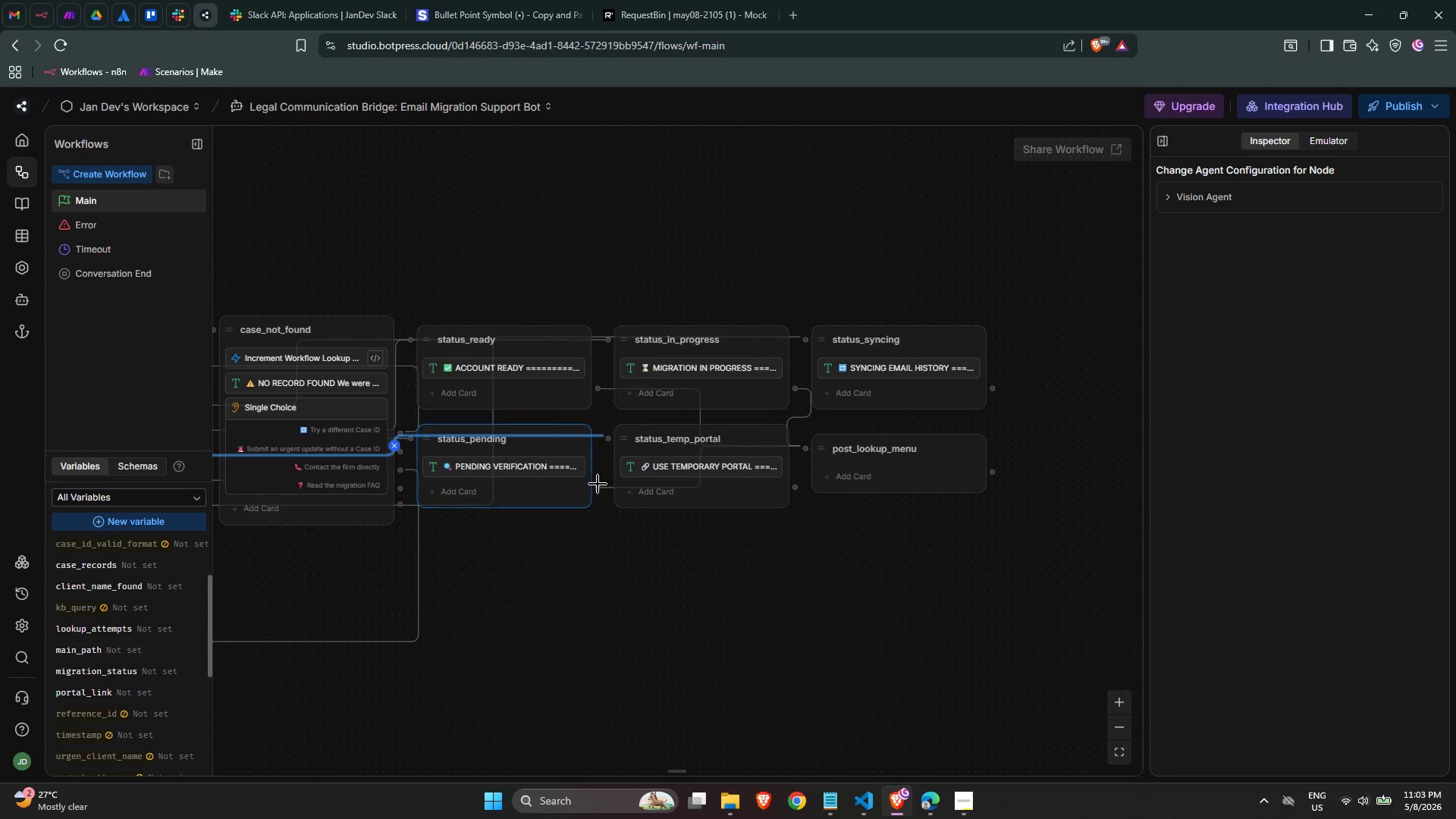 
left_click([626, 545])
 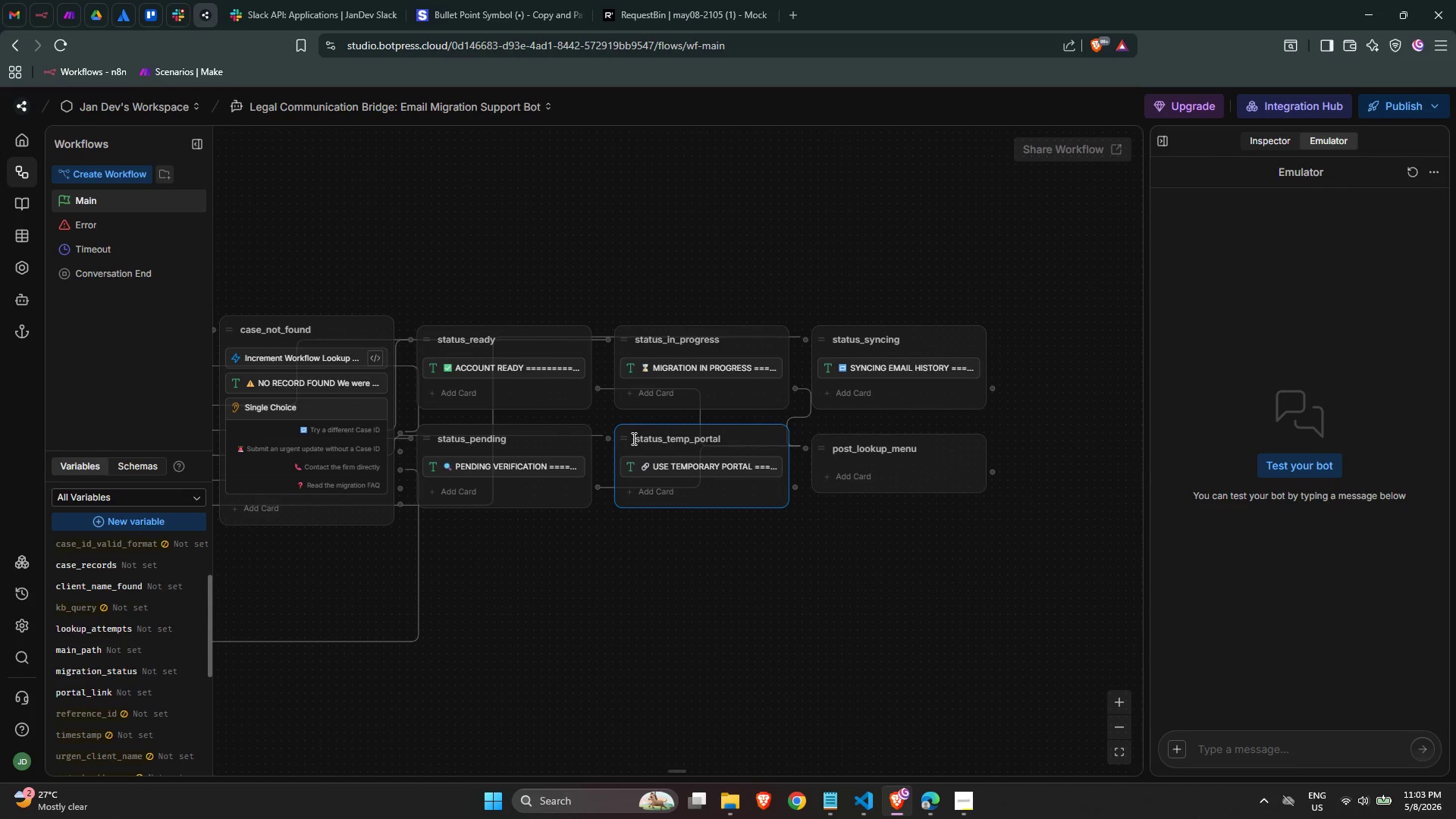 
left_click([623, 435])
 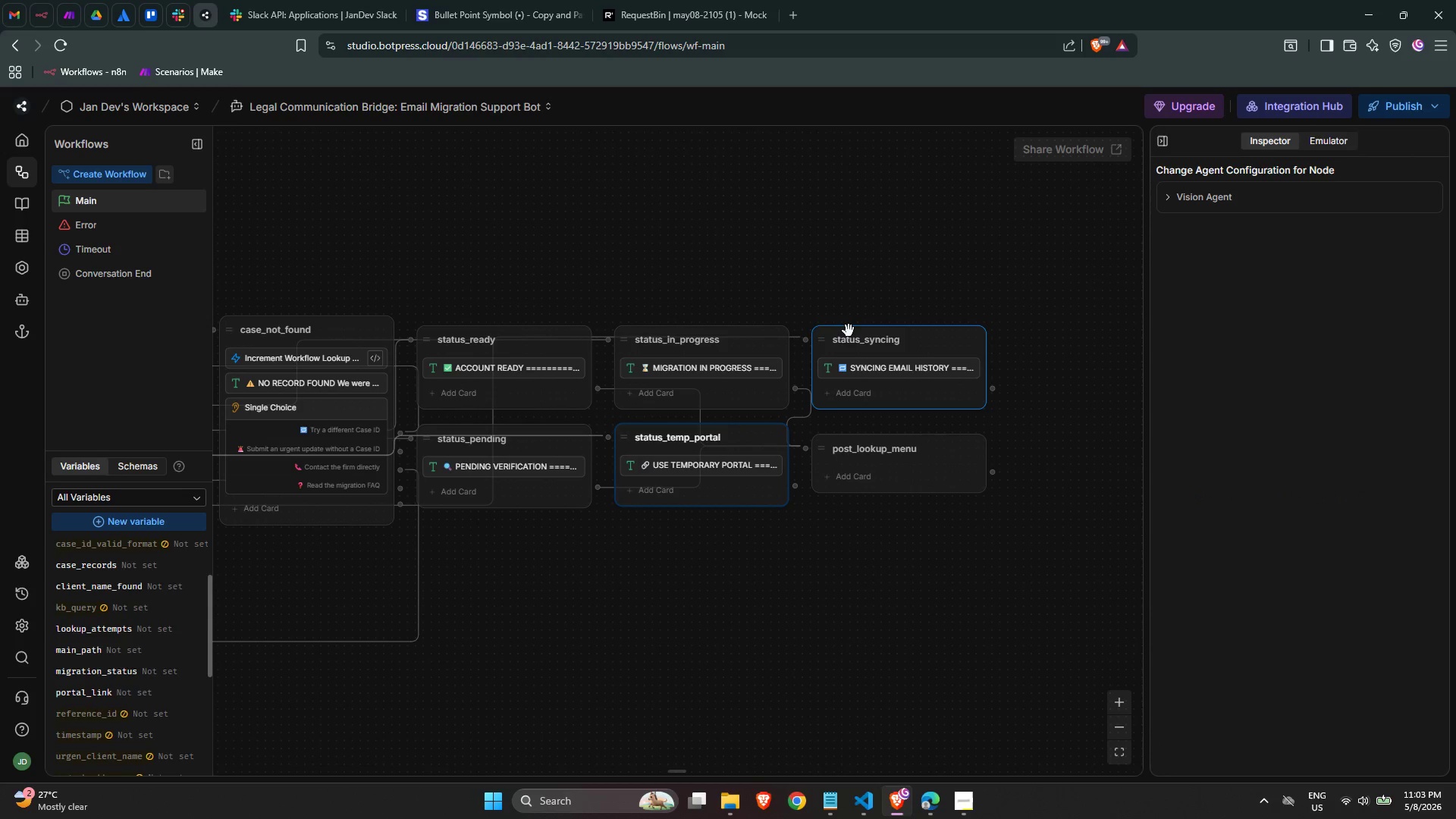 
left_click([843, 333])
 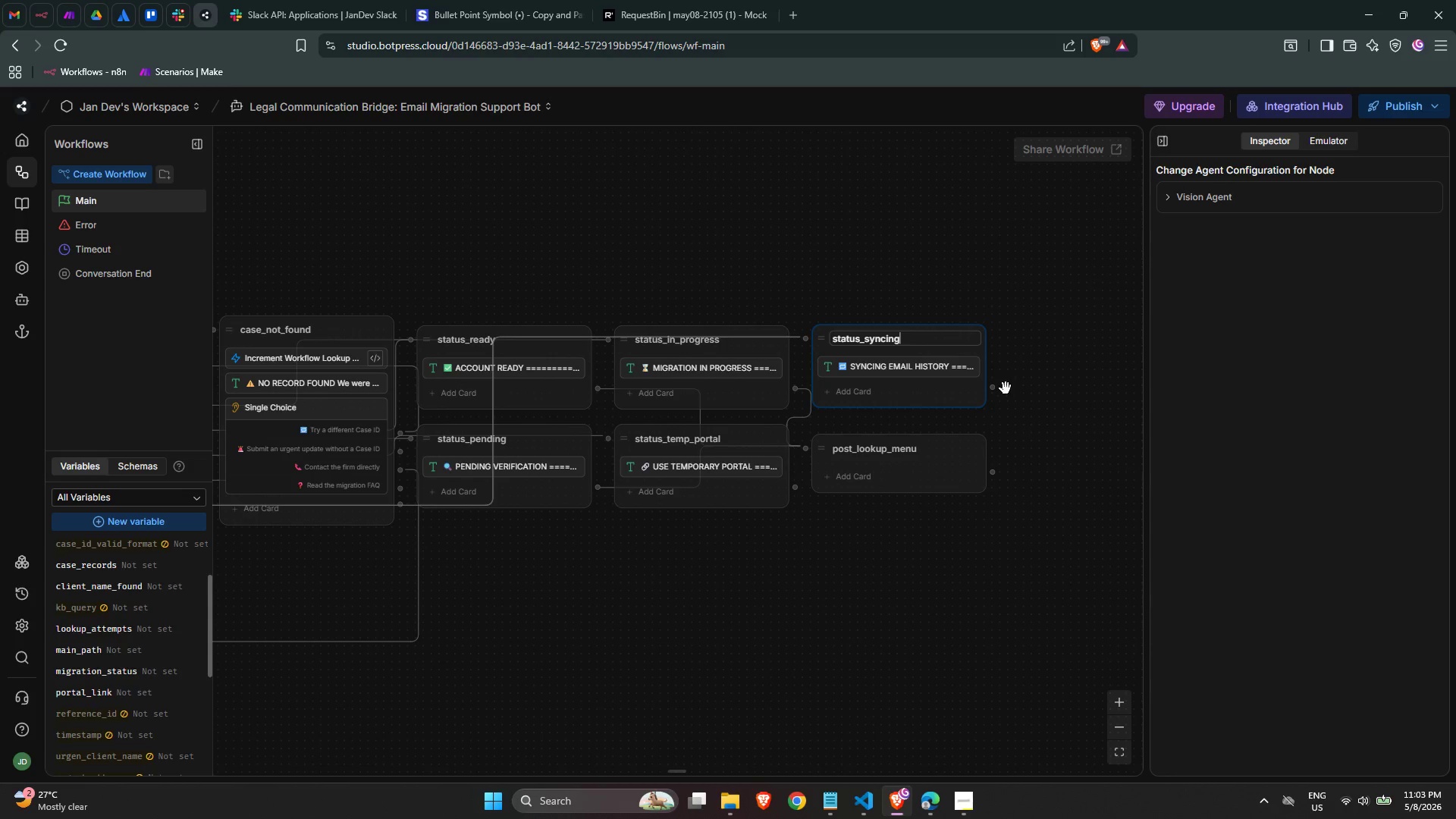 
left_click_drag(start_coordinate=[993, 385], to_coordinate=[812, 440])
 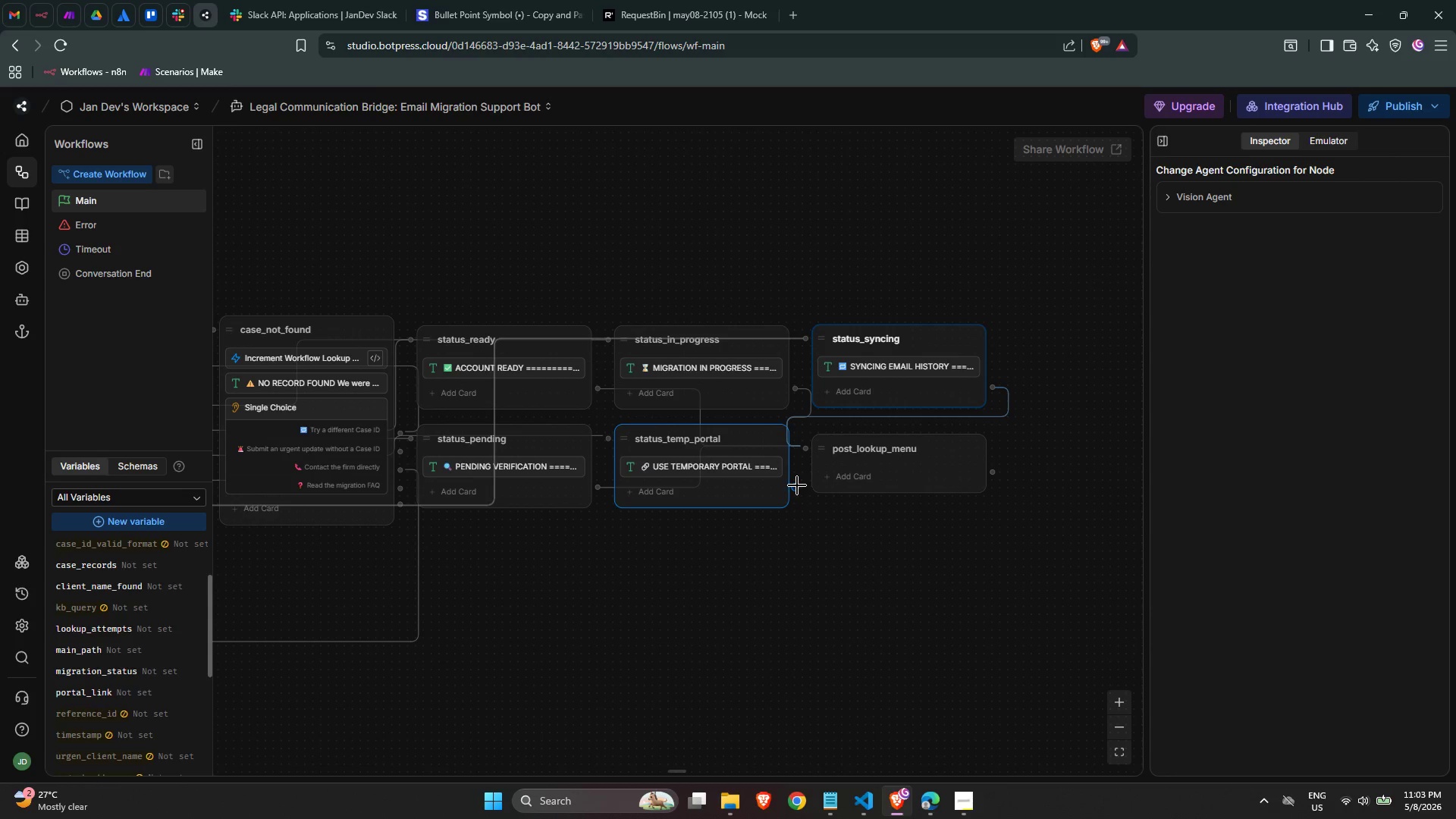 
left_click_drag(start_coordinate=[796, 485], to_coordinate=[810, 454])
 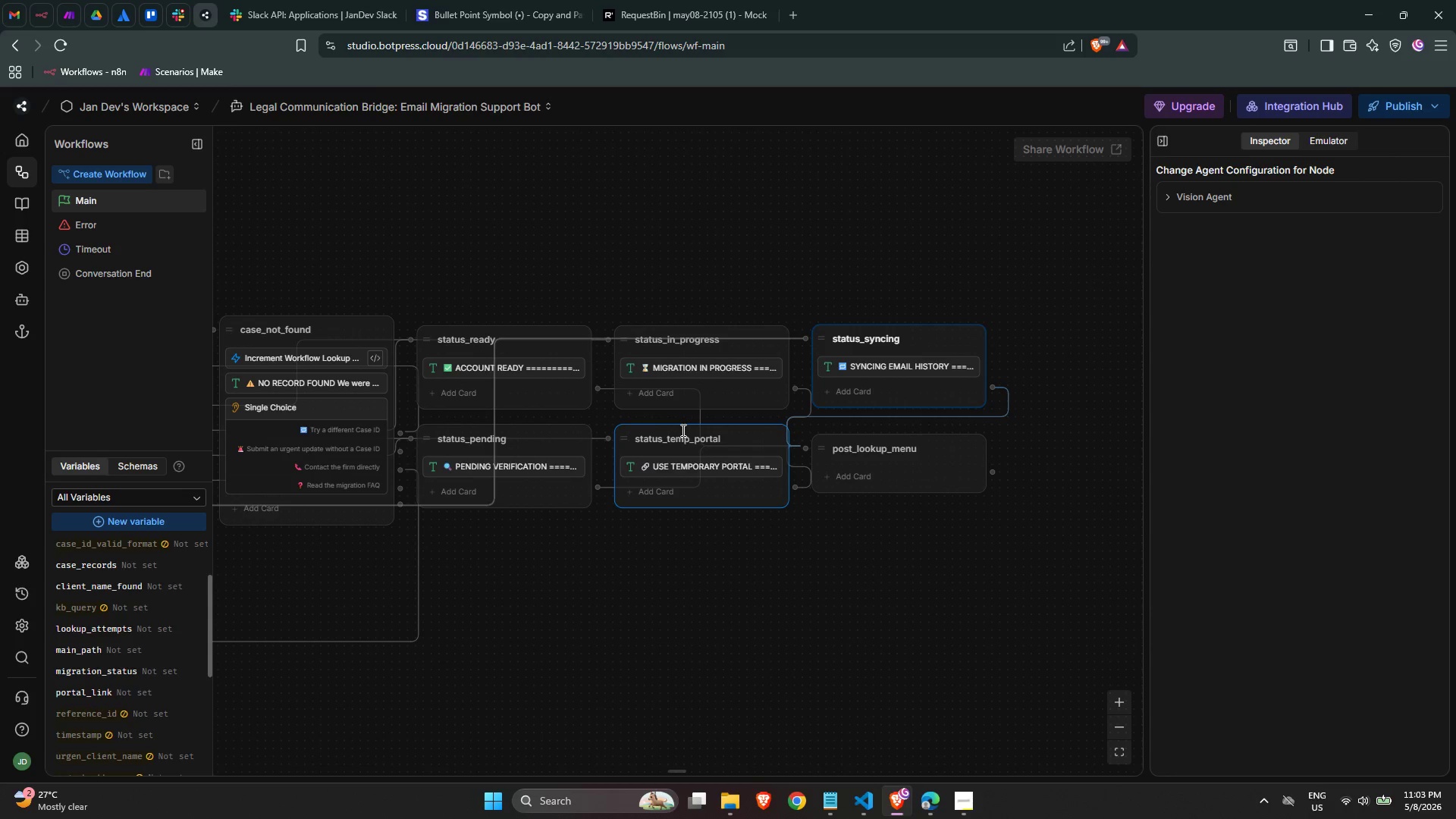 
left_click([688, 431])
 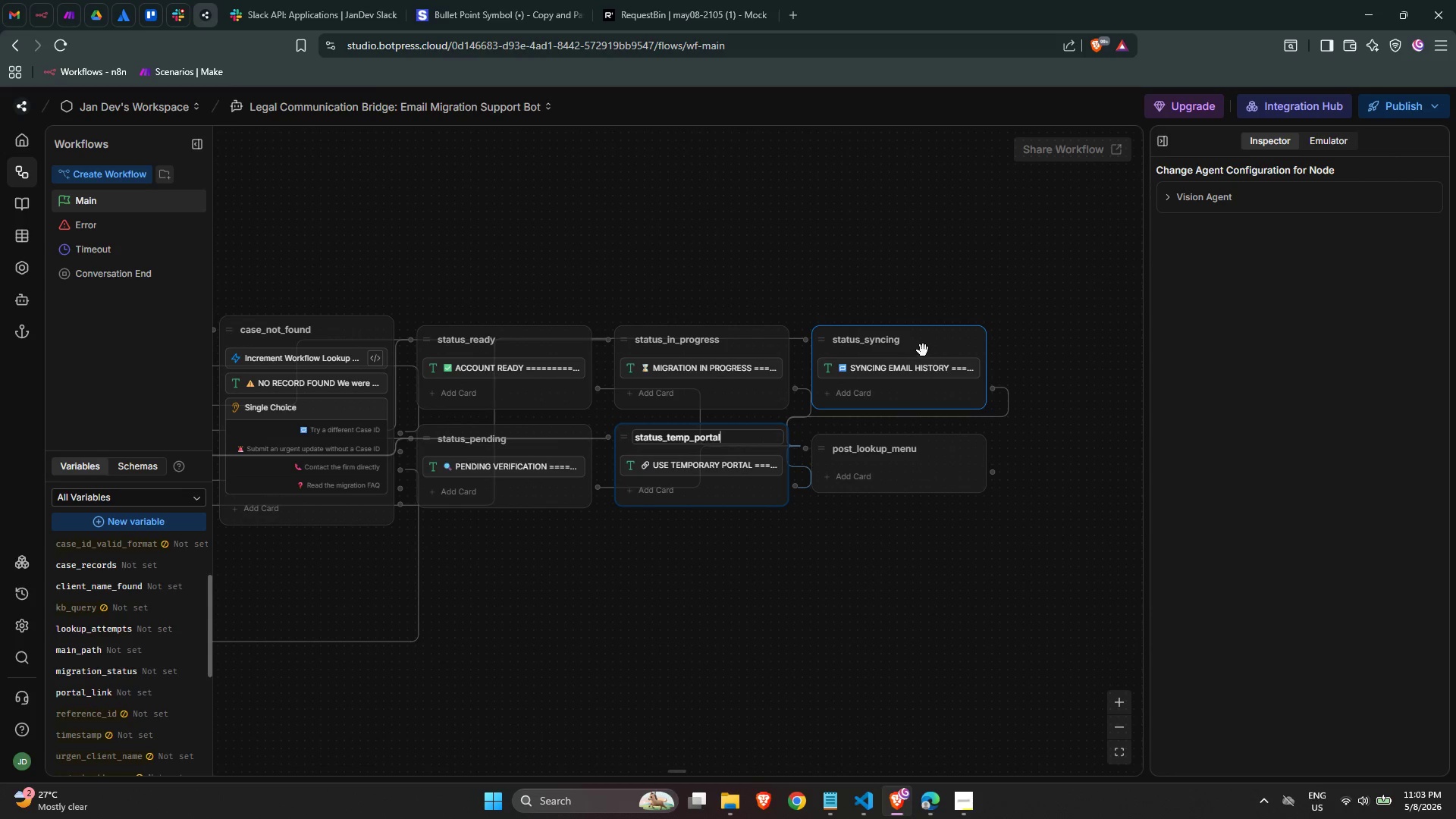 
left_click([932, 341])
 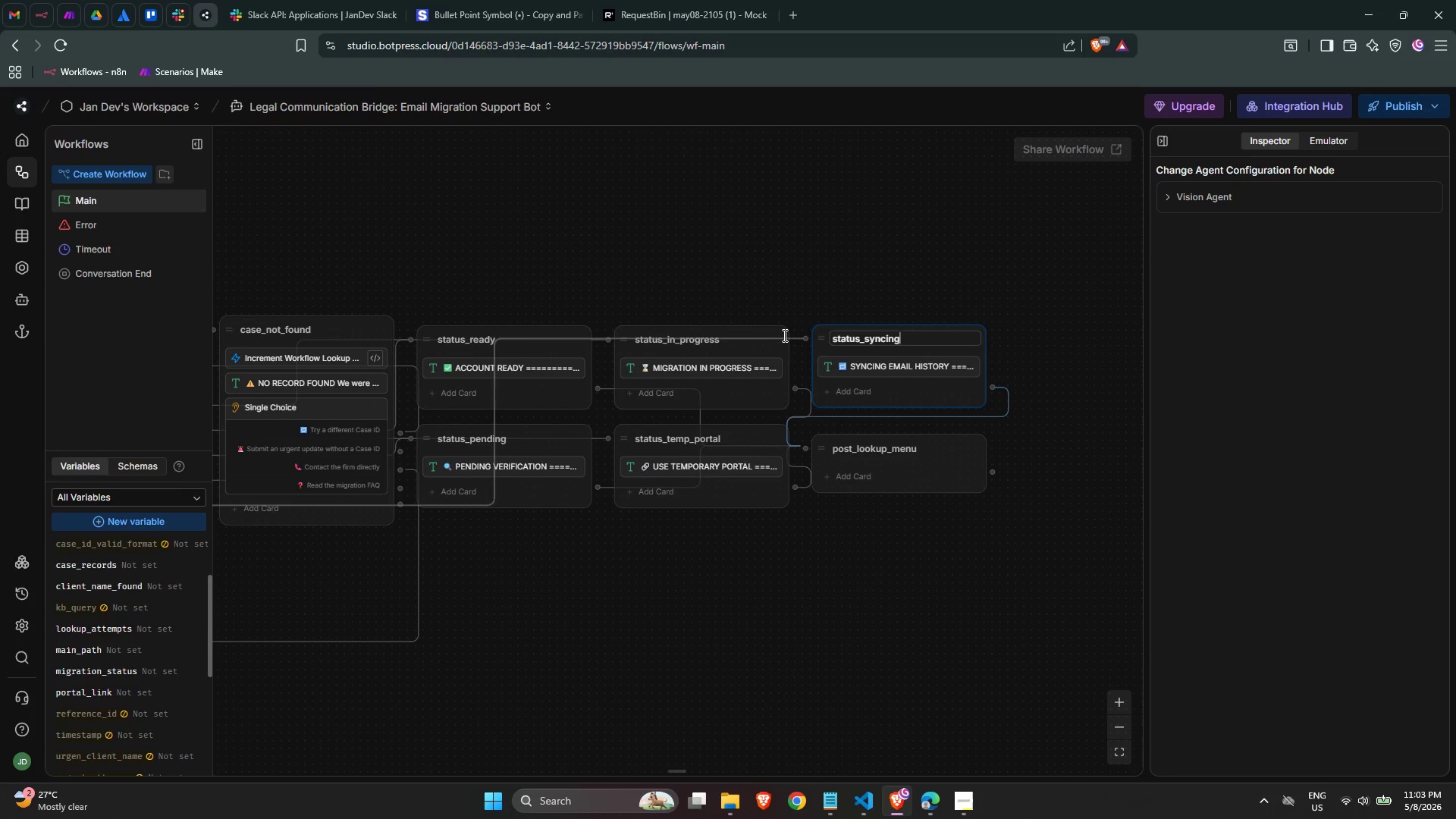 
left_click([768, 353])
 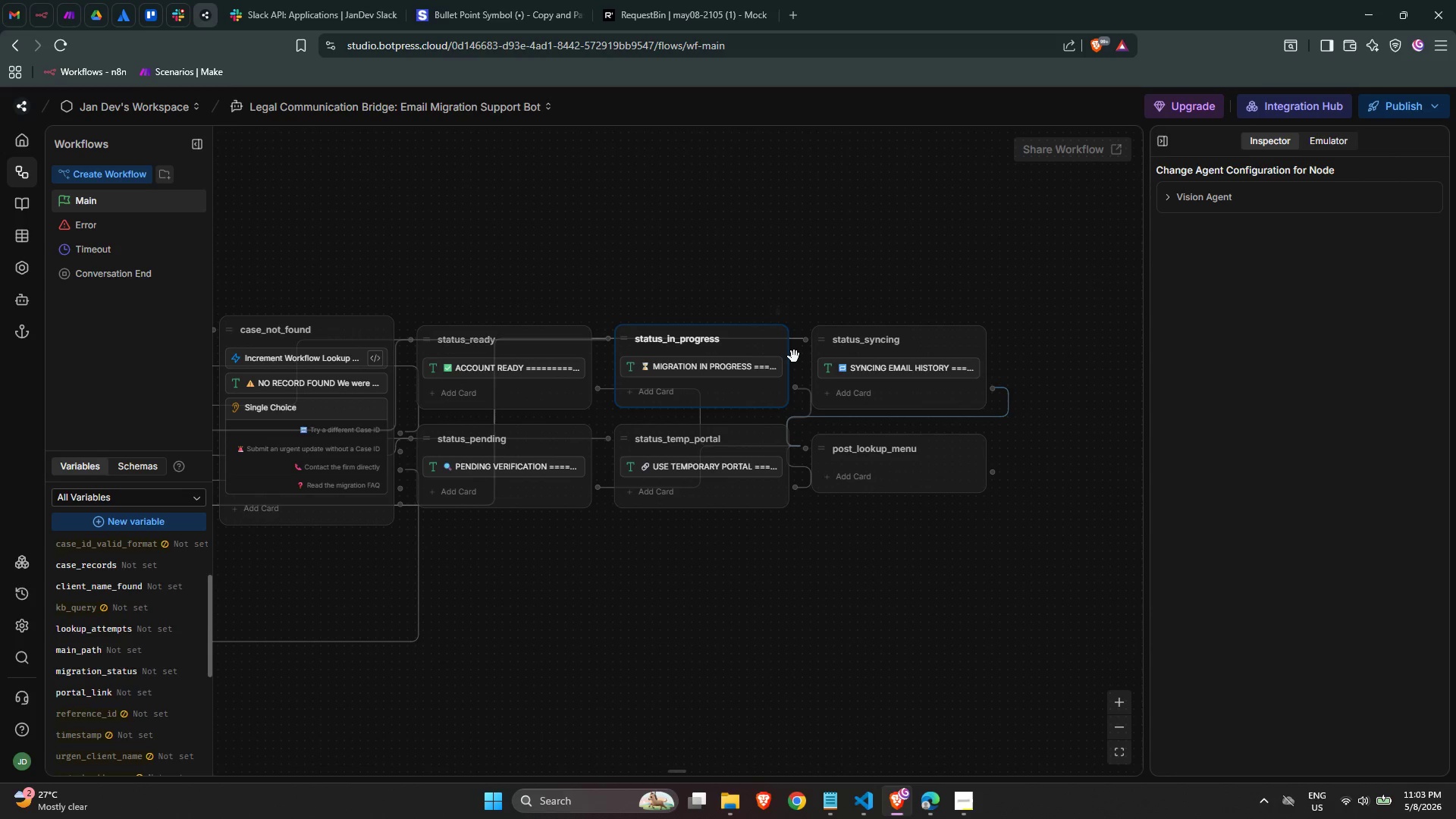 
left_click_drag(start_coordinate=[792, 391], to_coordinate=[804, 447])
 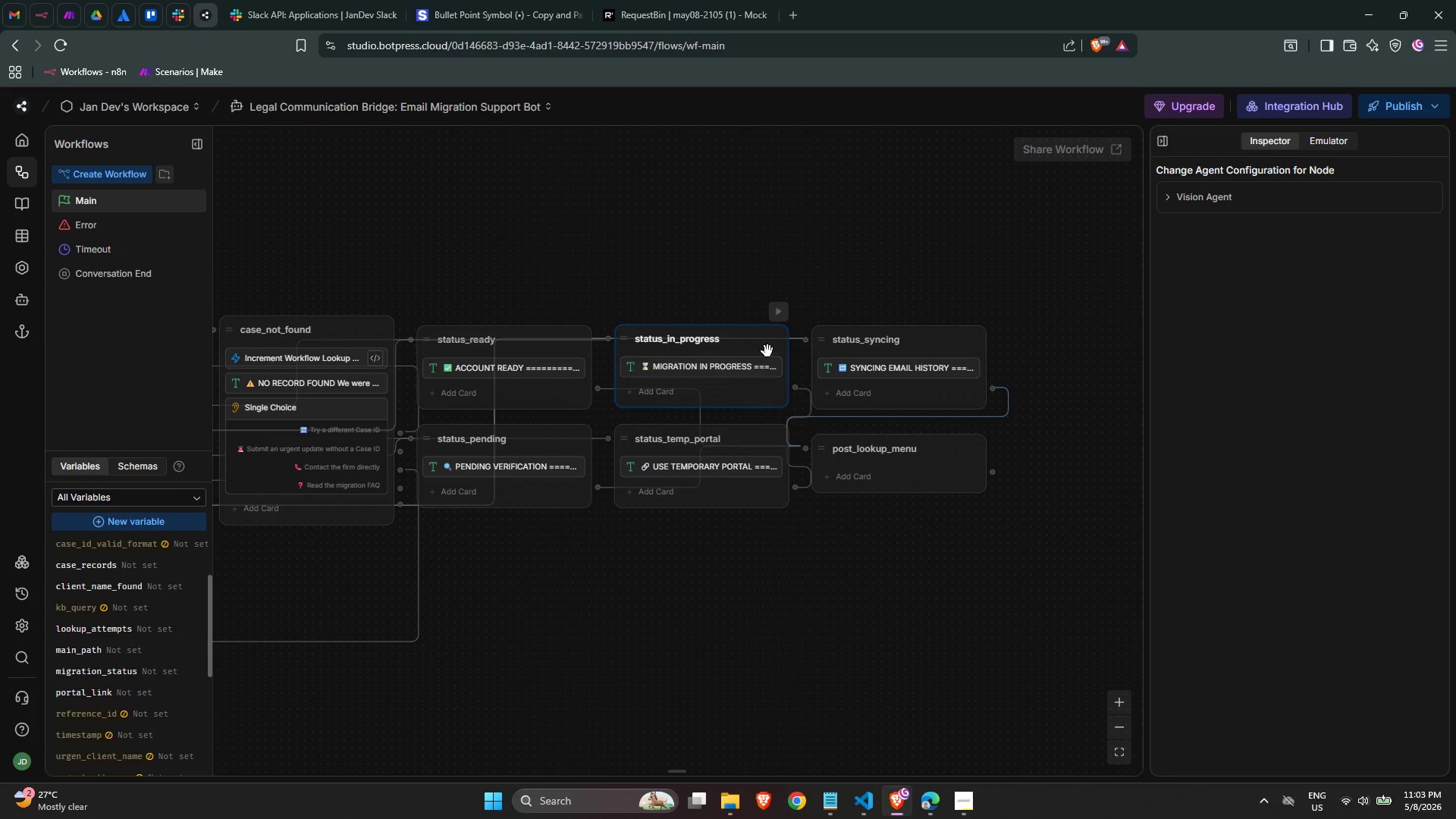 
left_click([768, 348])
 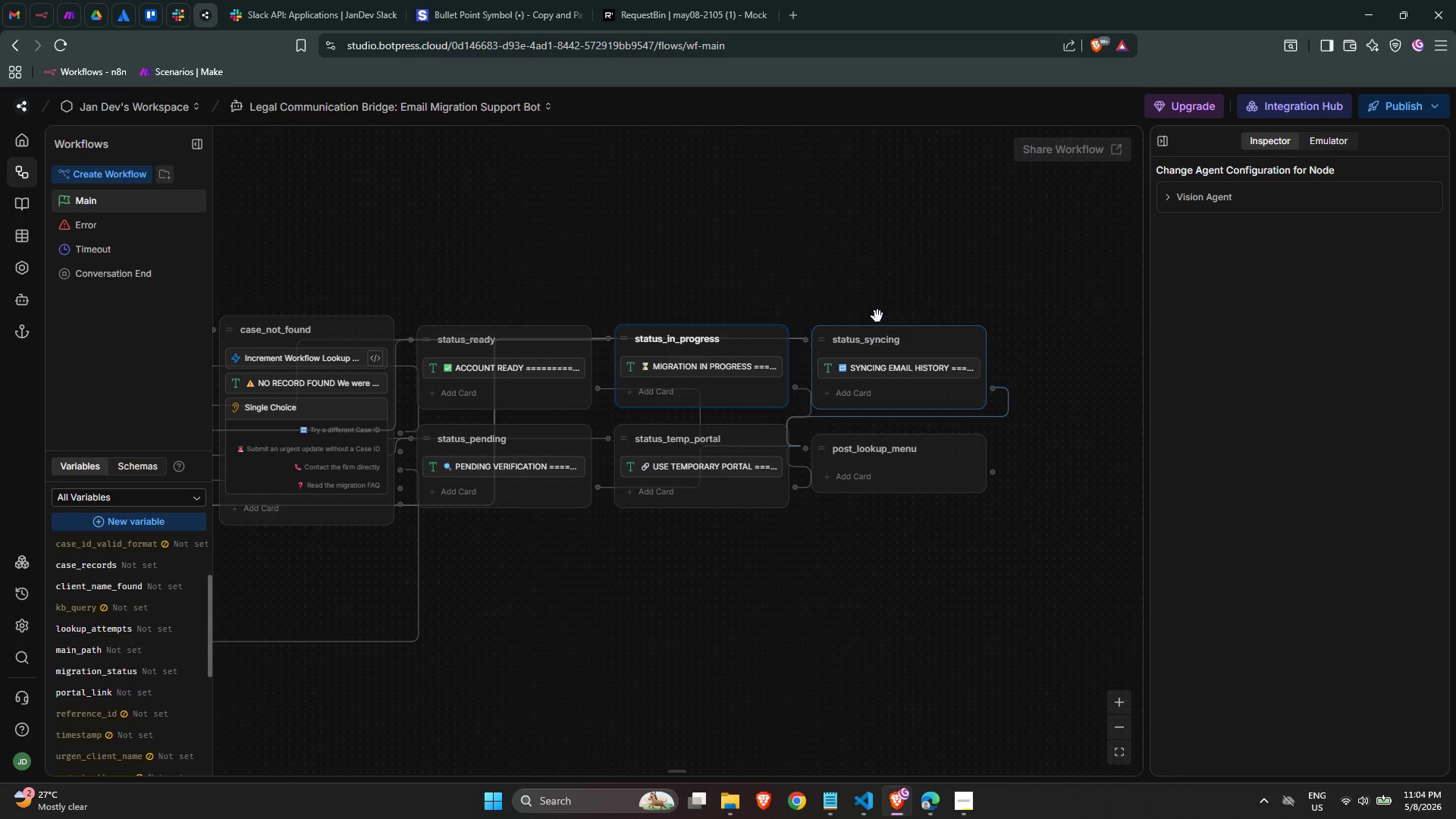 
left_click([880, 285])
 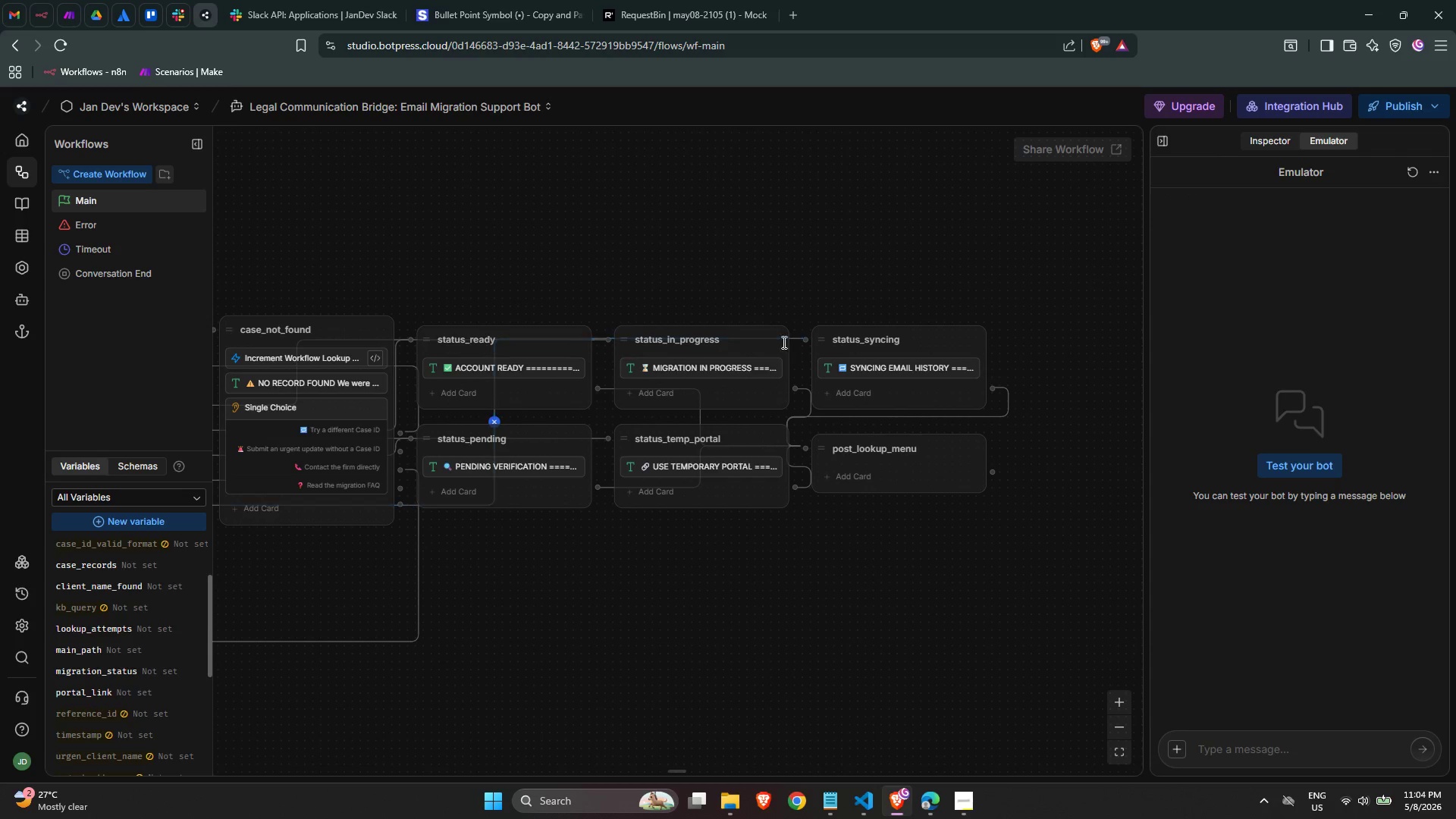 
left_click([770, 348])
 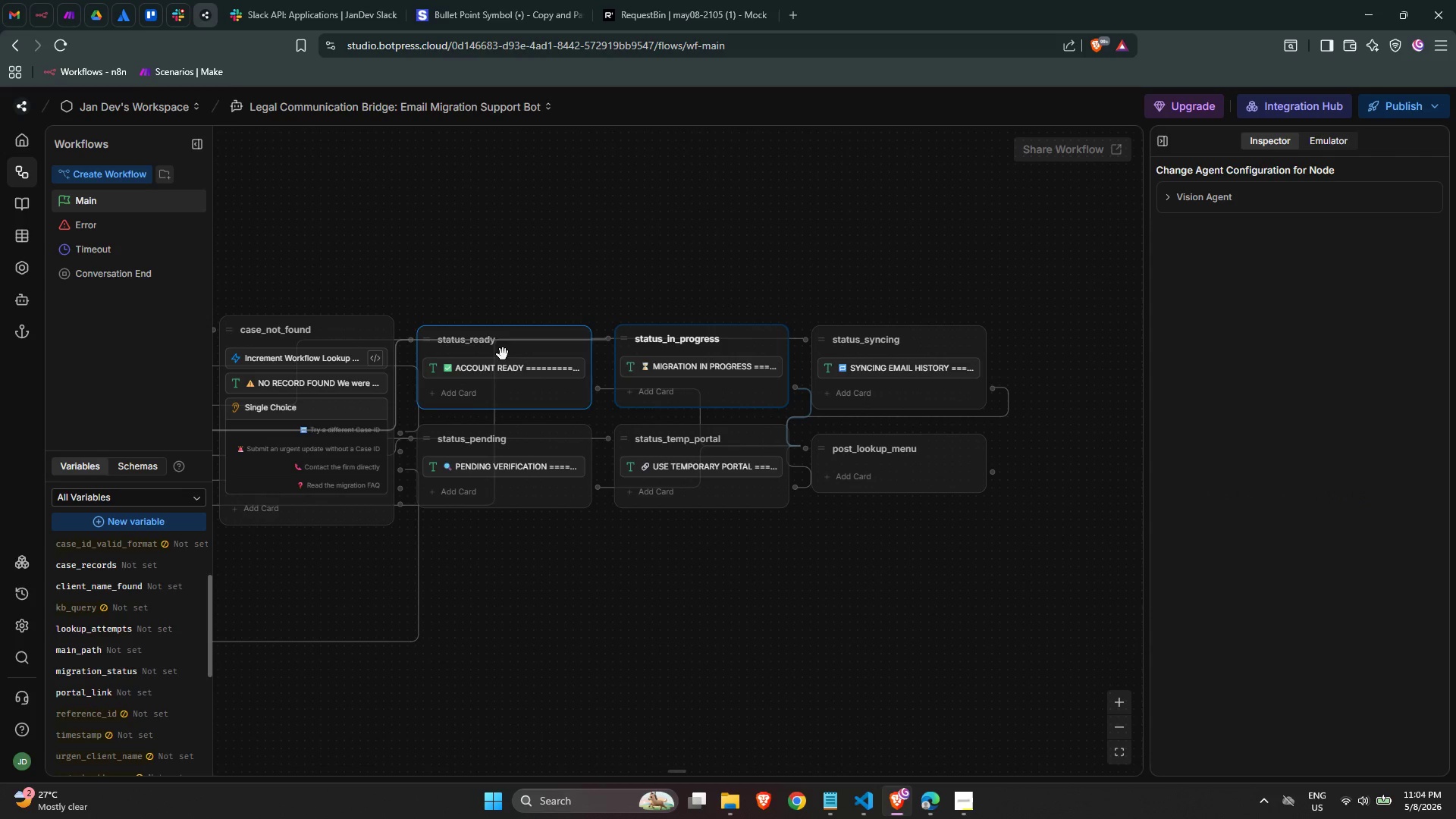 
left_click([514, 348])
 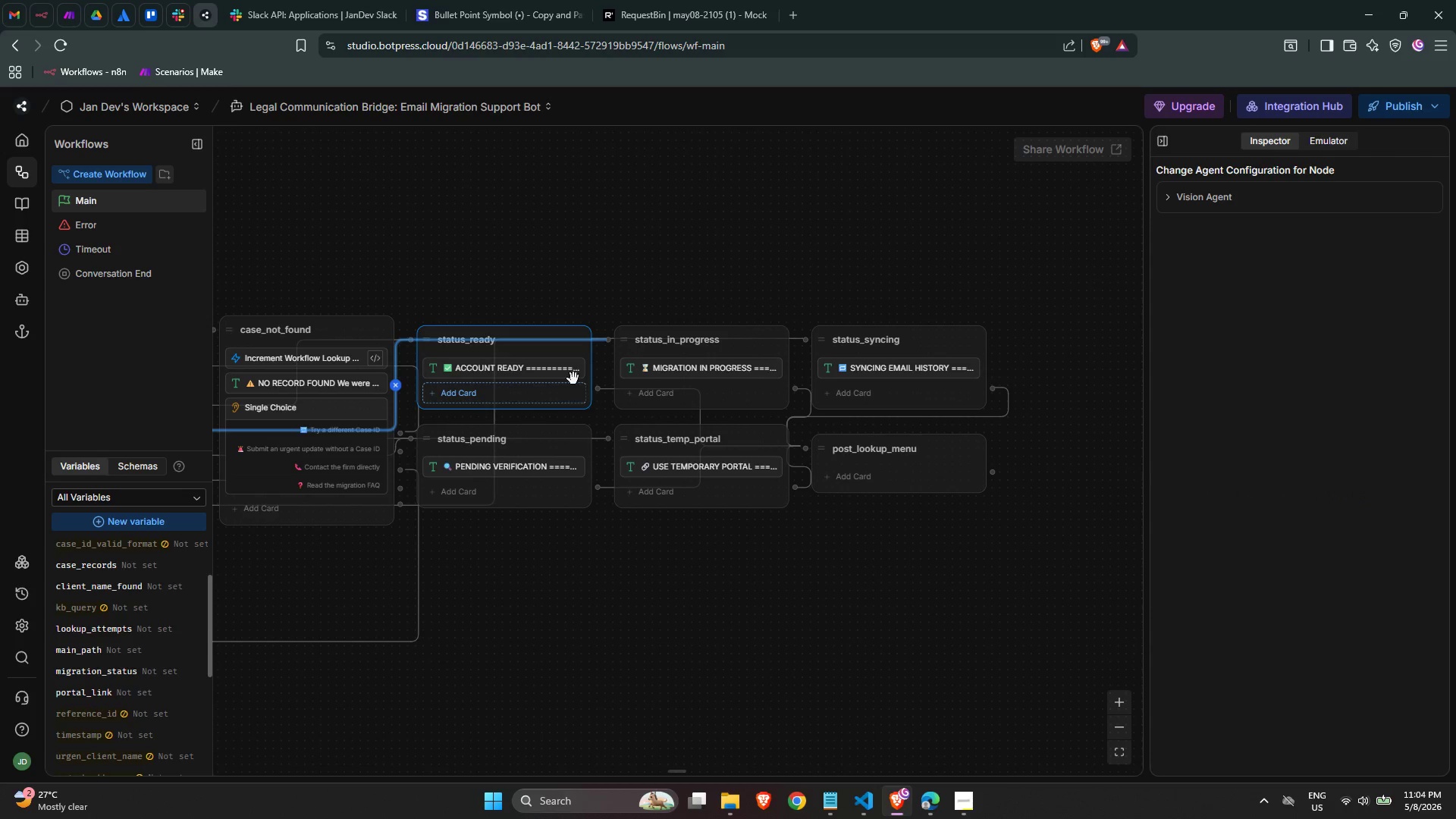 
left_click([579, 357])
 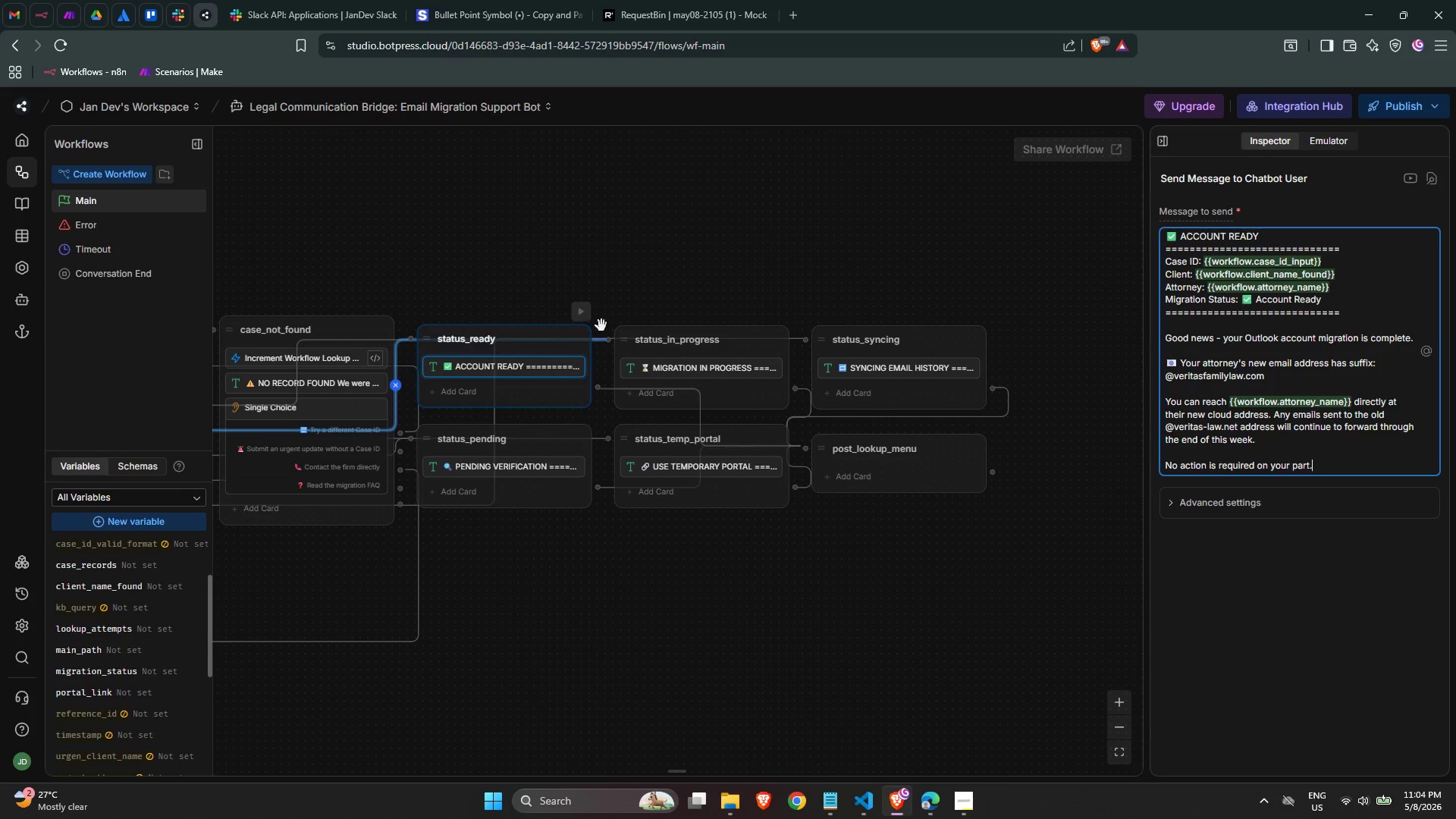 
left_click([625, 298])
 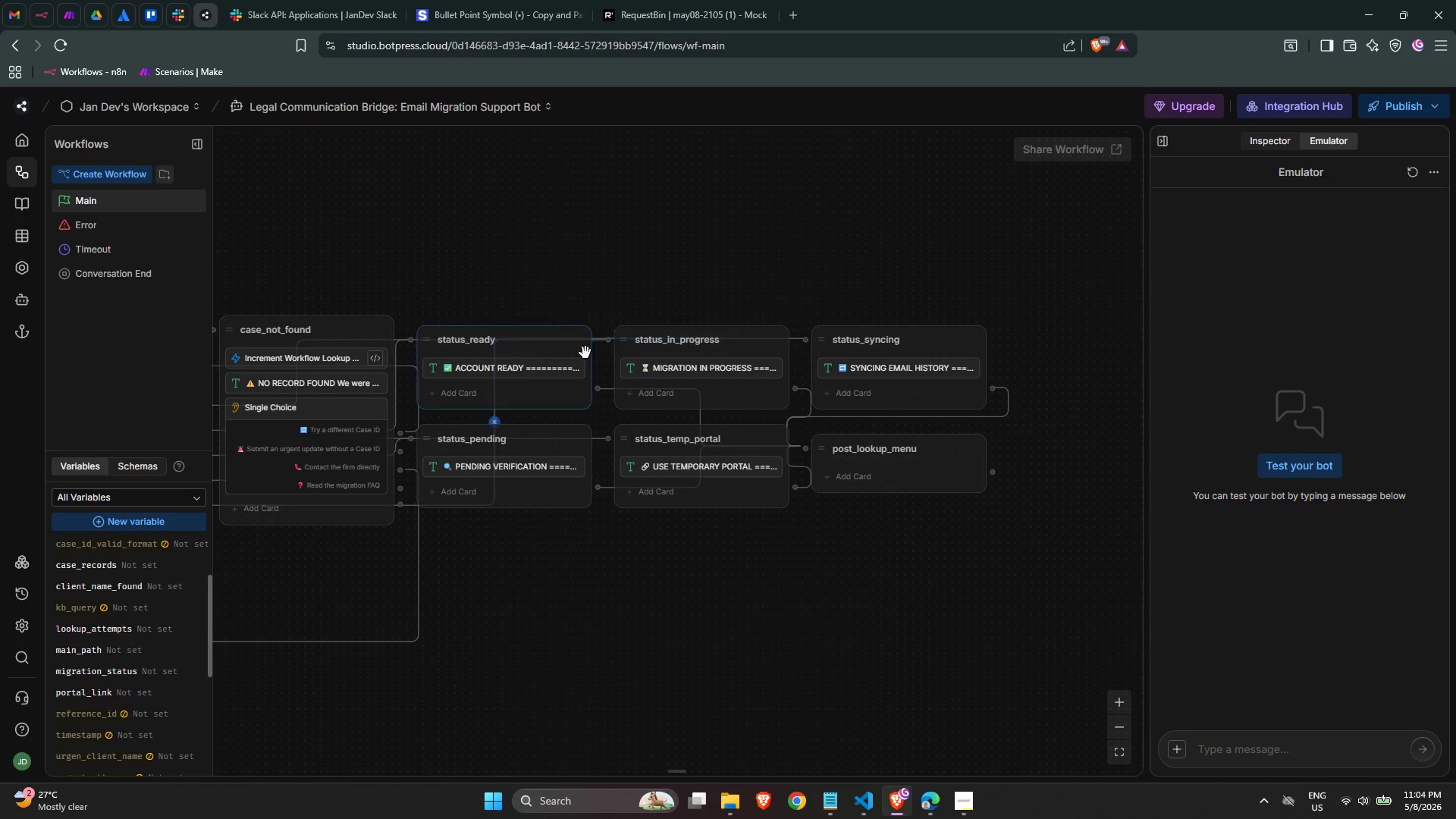 
left_click([585, 353])
 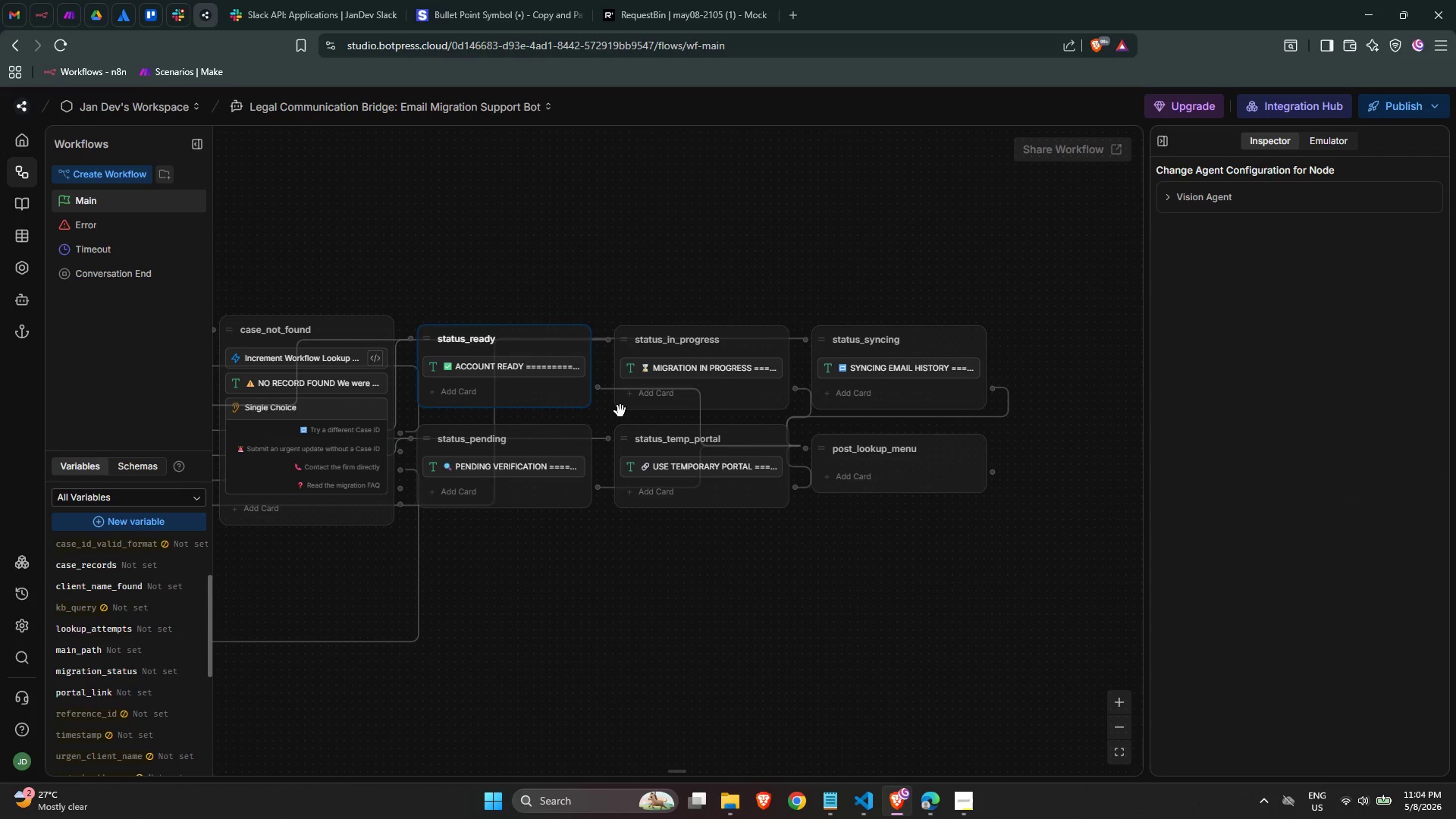 
left_click_drag(start_coordinate=[600, 391], to_coordinate=[809, 446])
 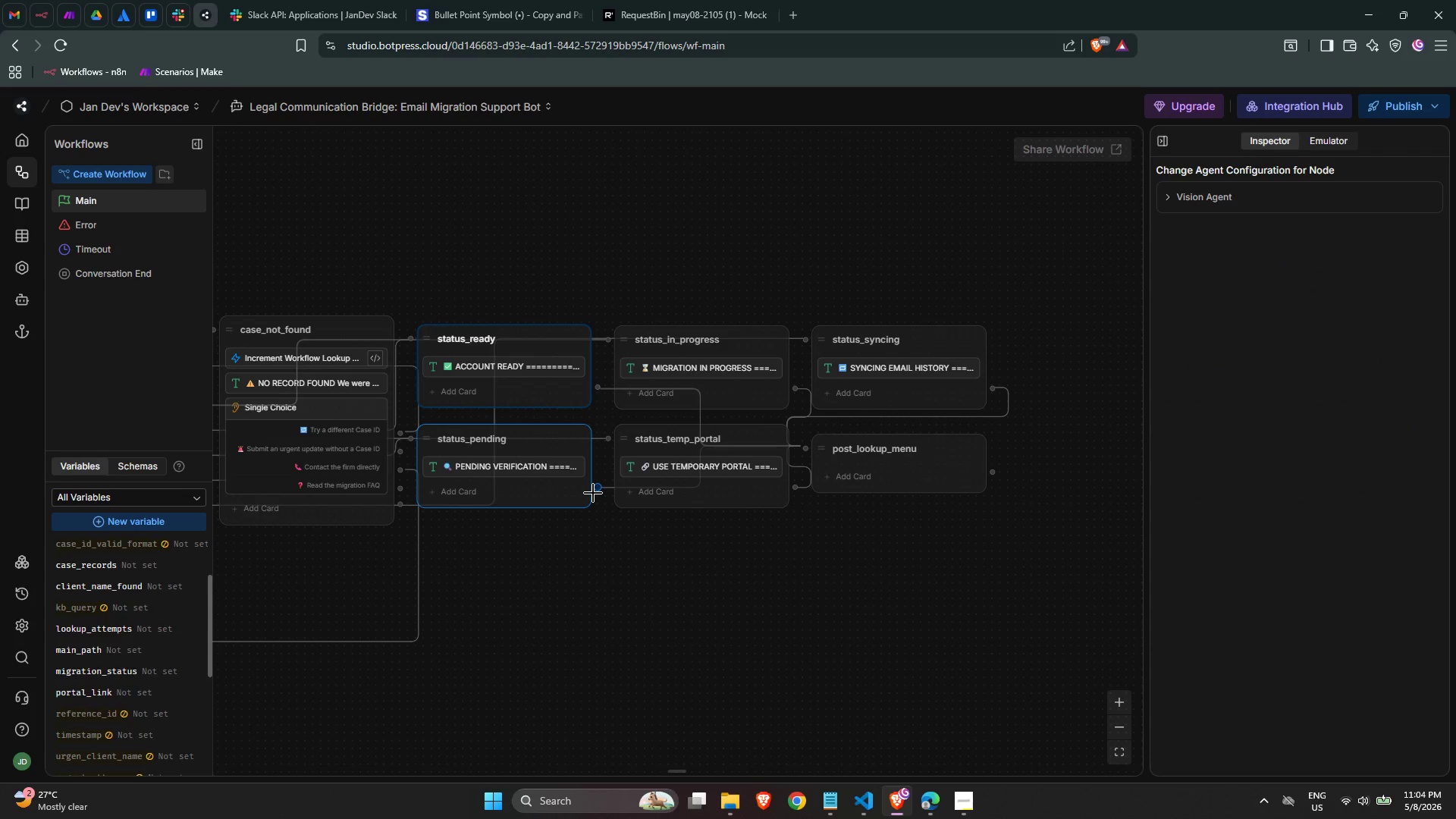 
left_click_drag(start_coordinate=[593, 493], to_coordinate=[808, 453])
 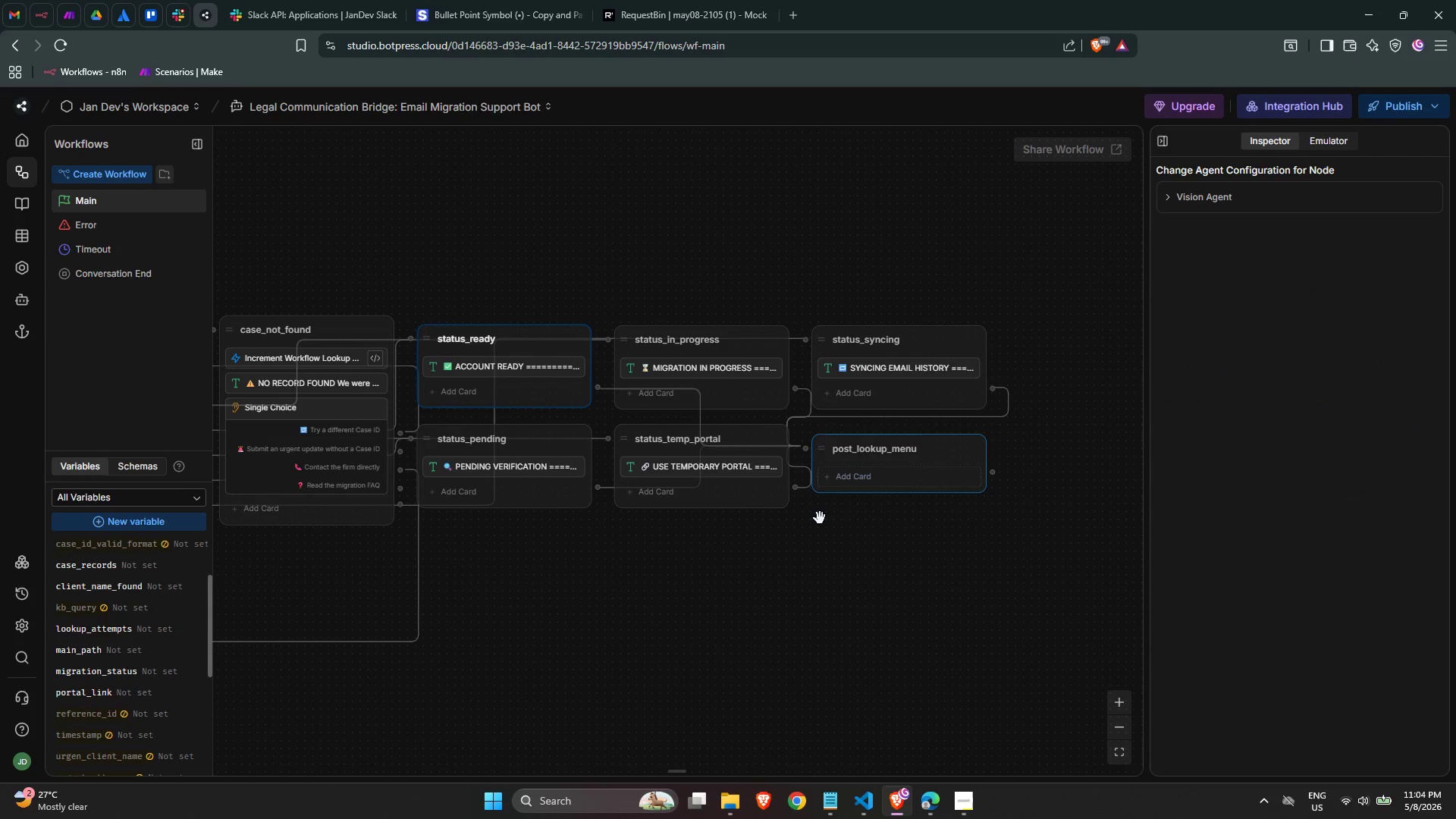 
left_click([821, 533])
 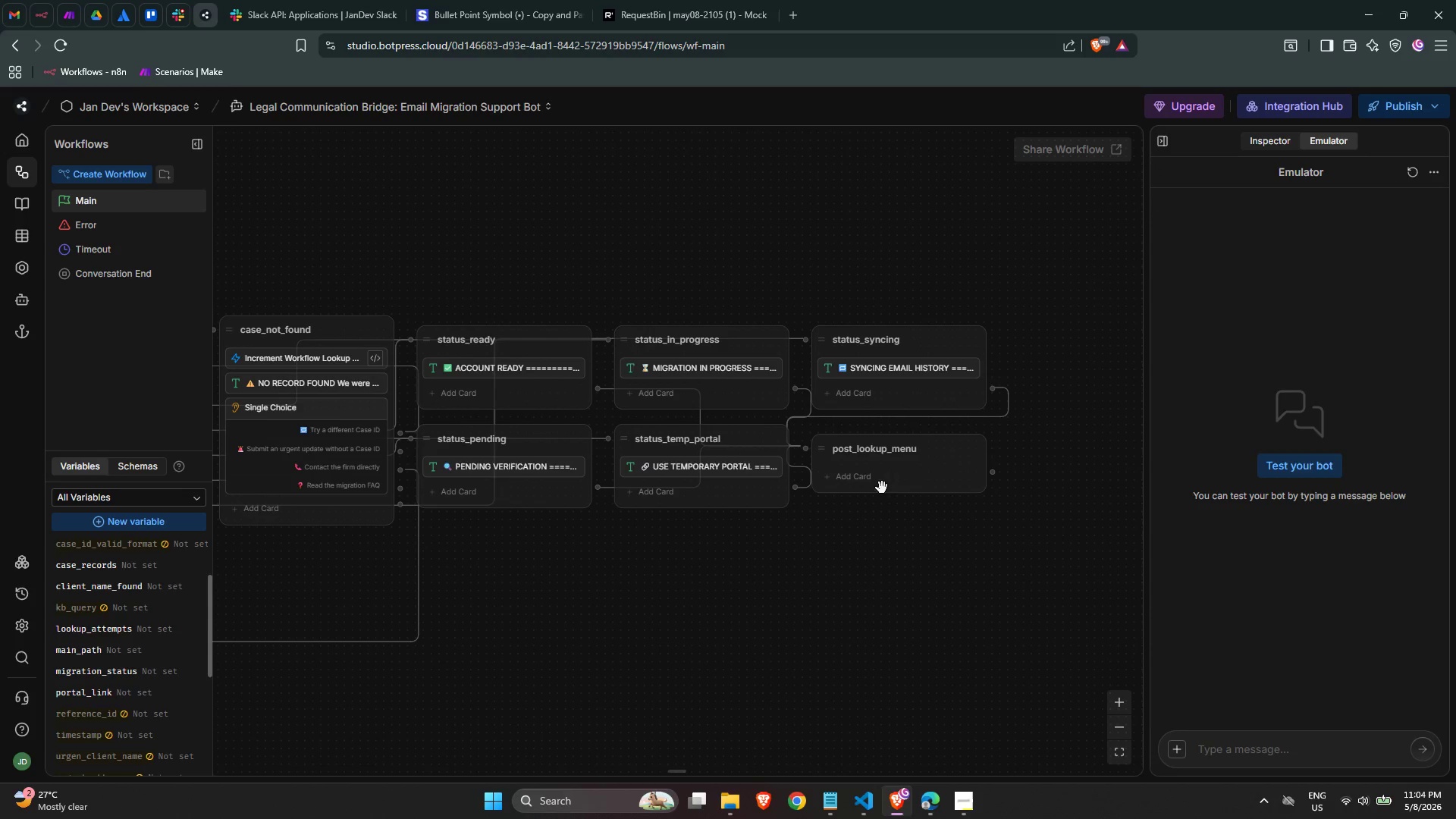 
left_click([890, 479])
 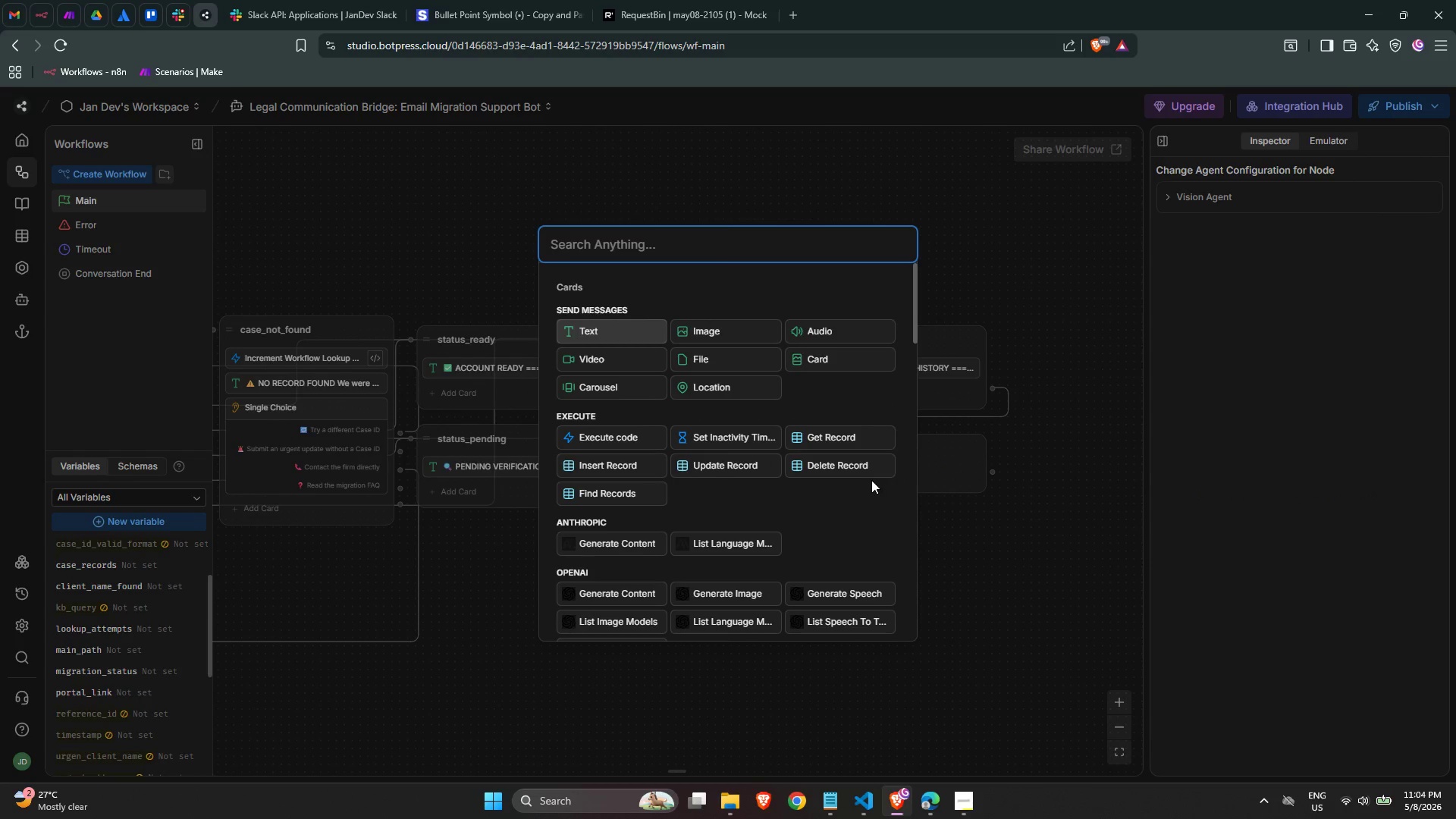 
mouse_move([720, 364])
 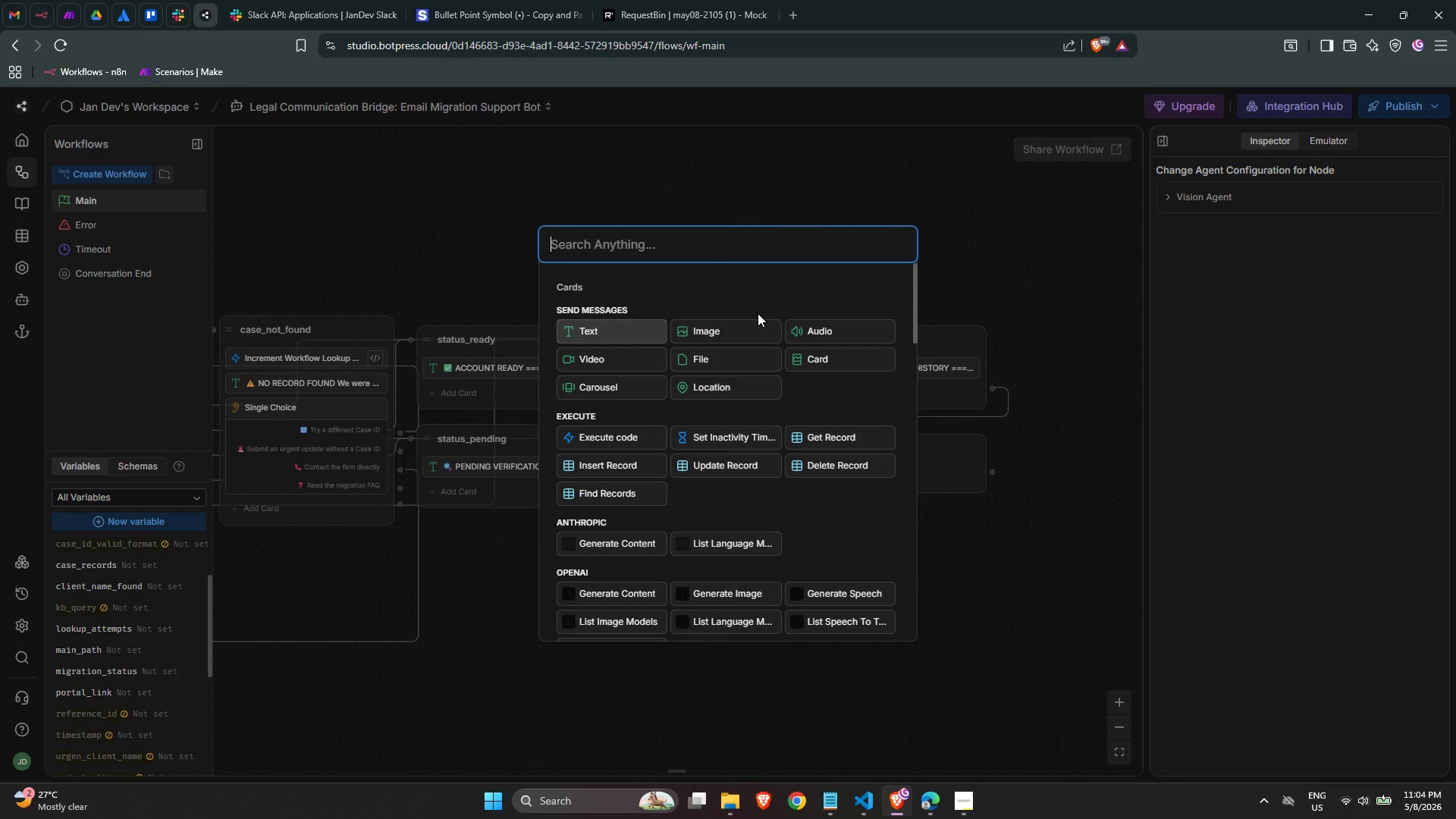 
left_click([669, 251])
 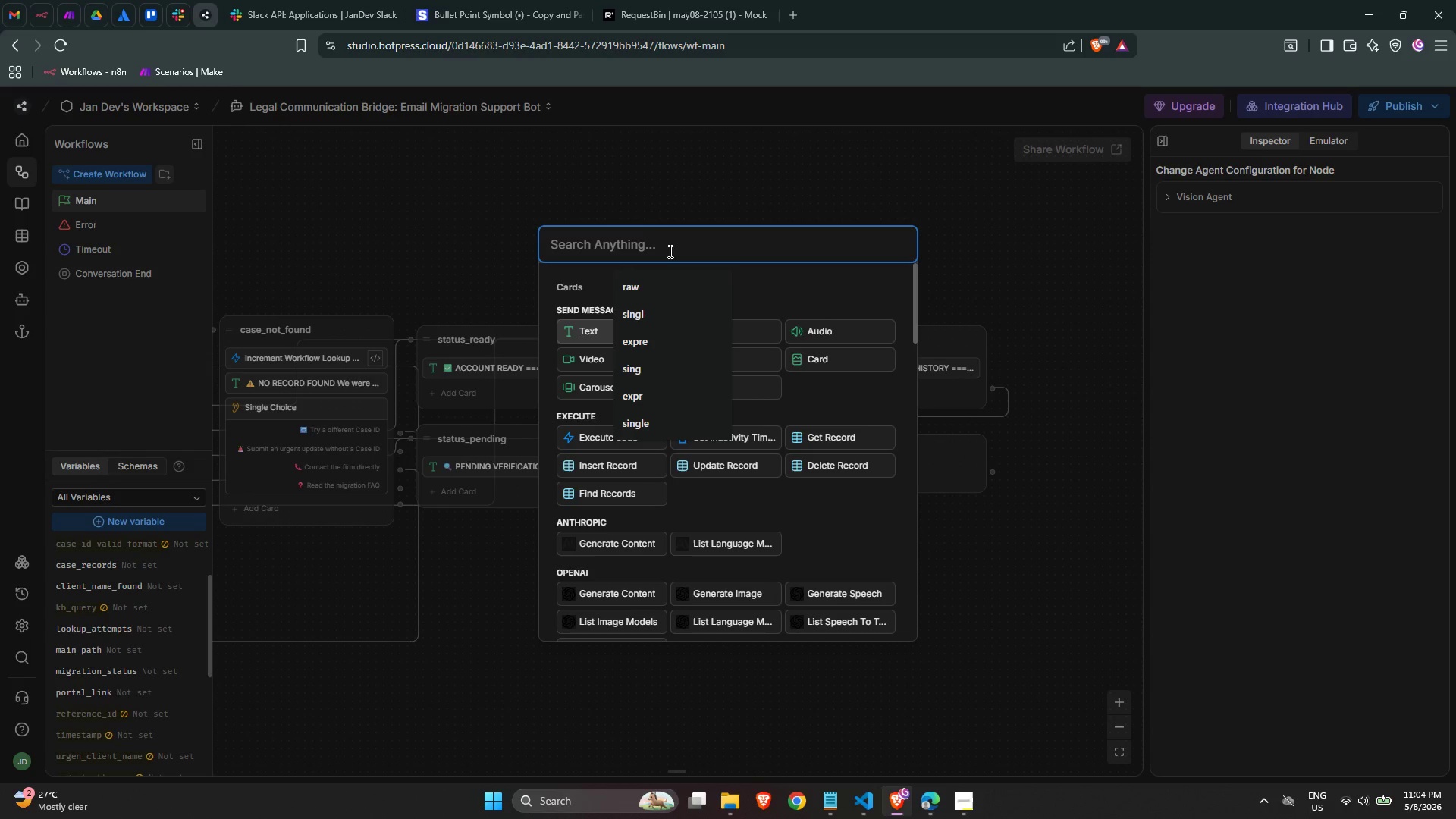 
type(sing)
 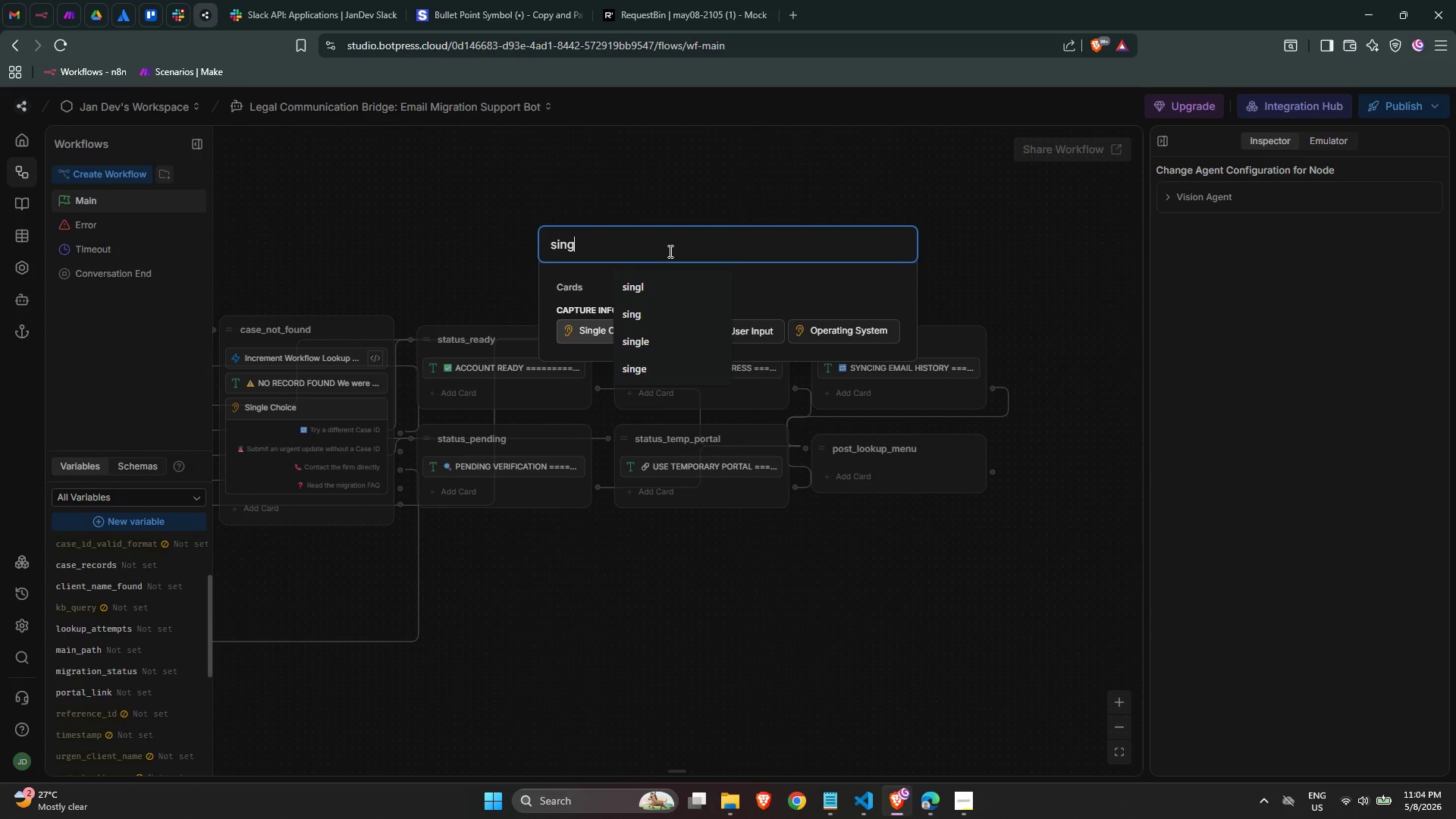 
wait(5.92)
 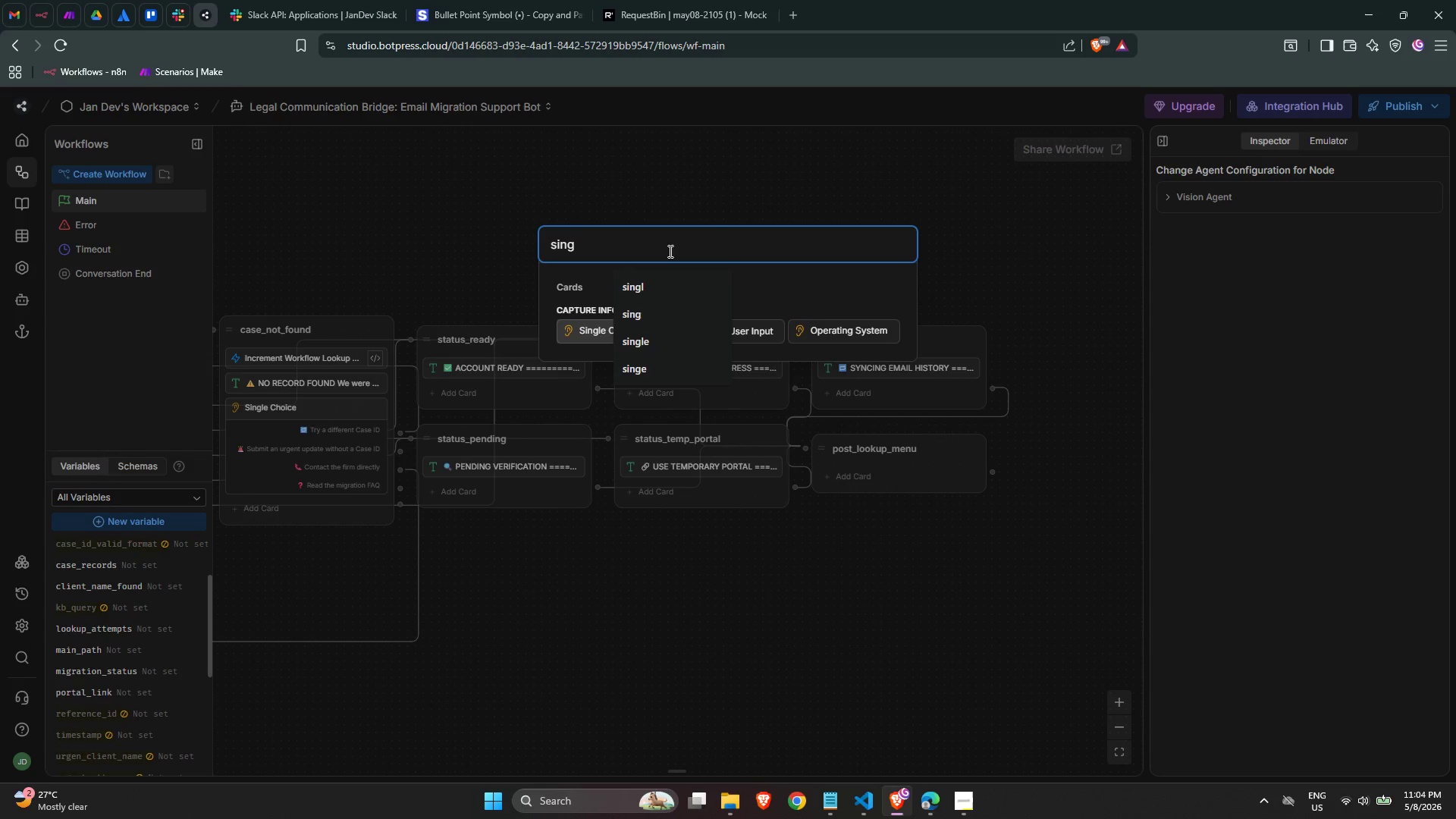 
left_click([588, 338])
 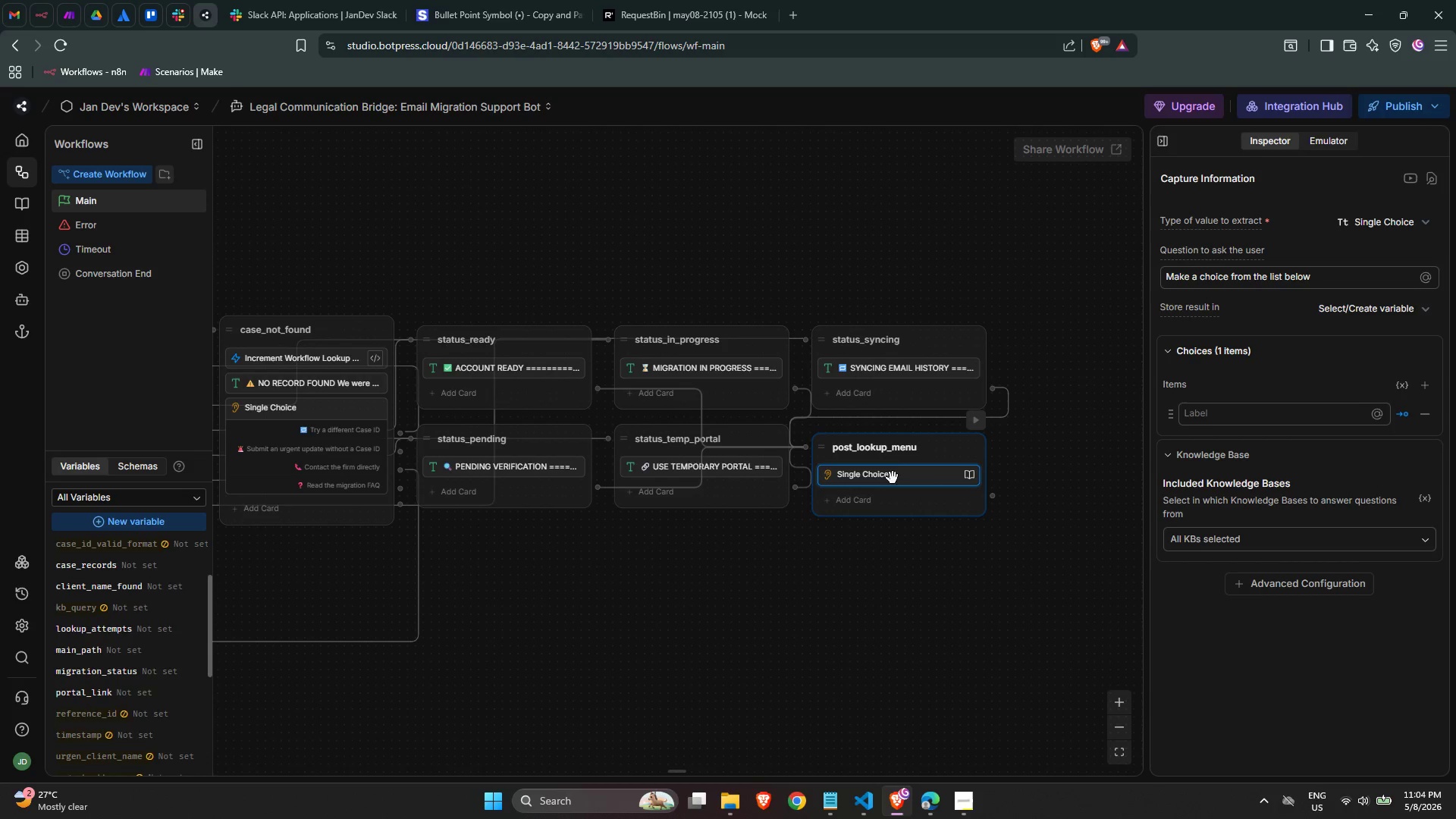 
left_click([1245, 537])
 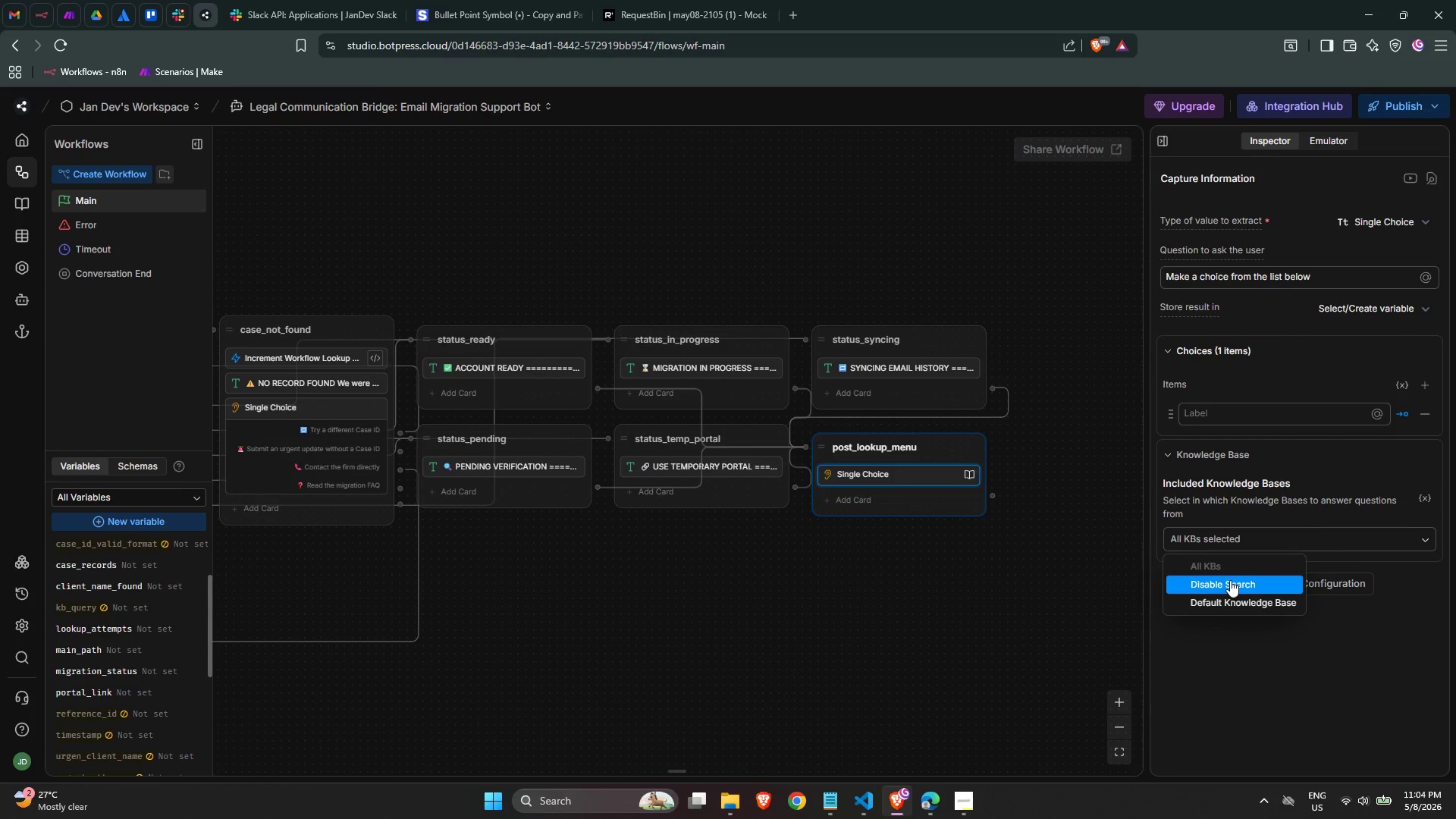 
left_click([1228, 577])
 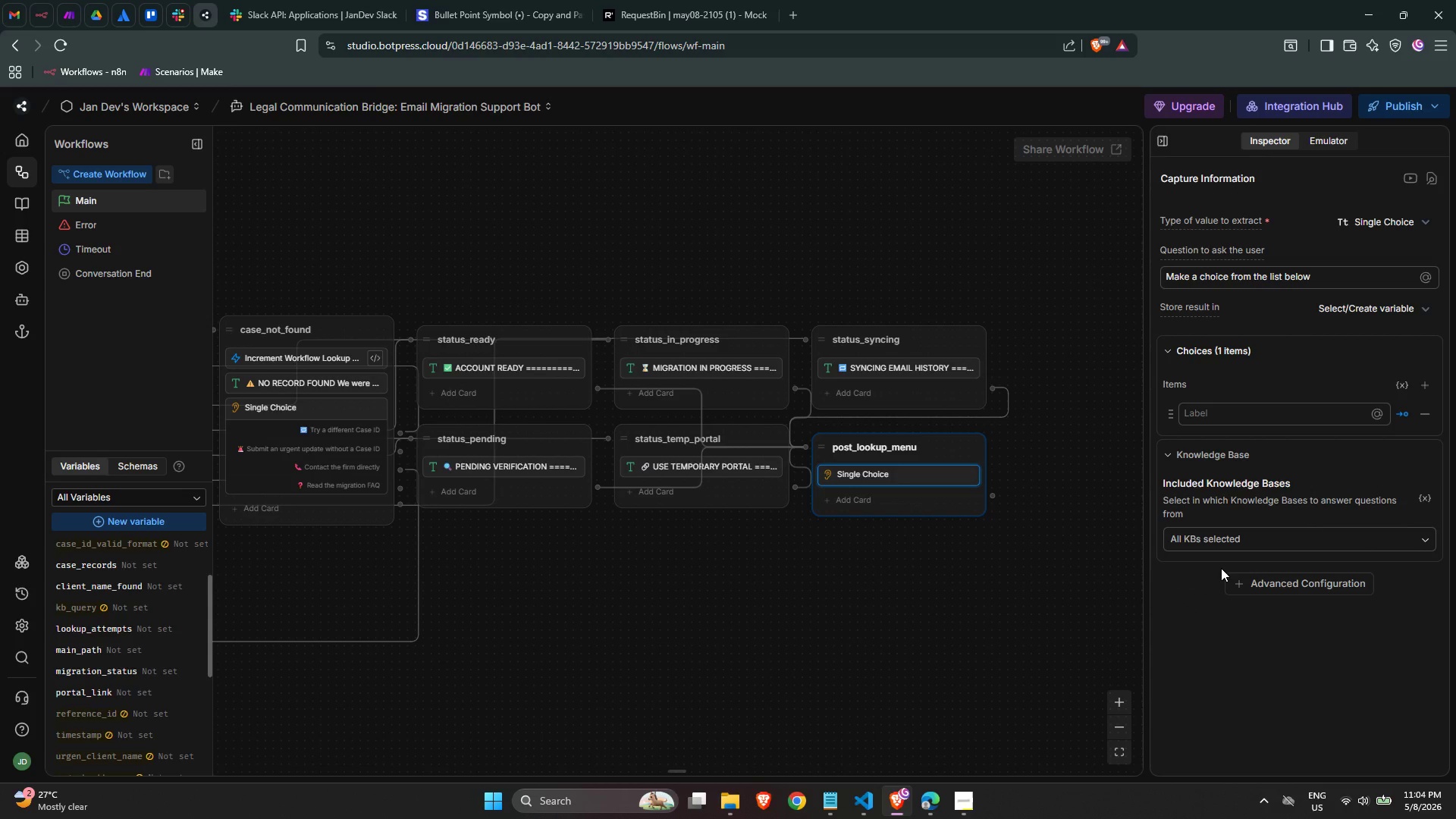 
wait(10.28)
 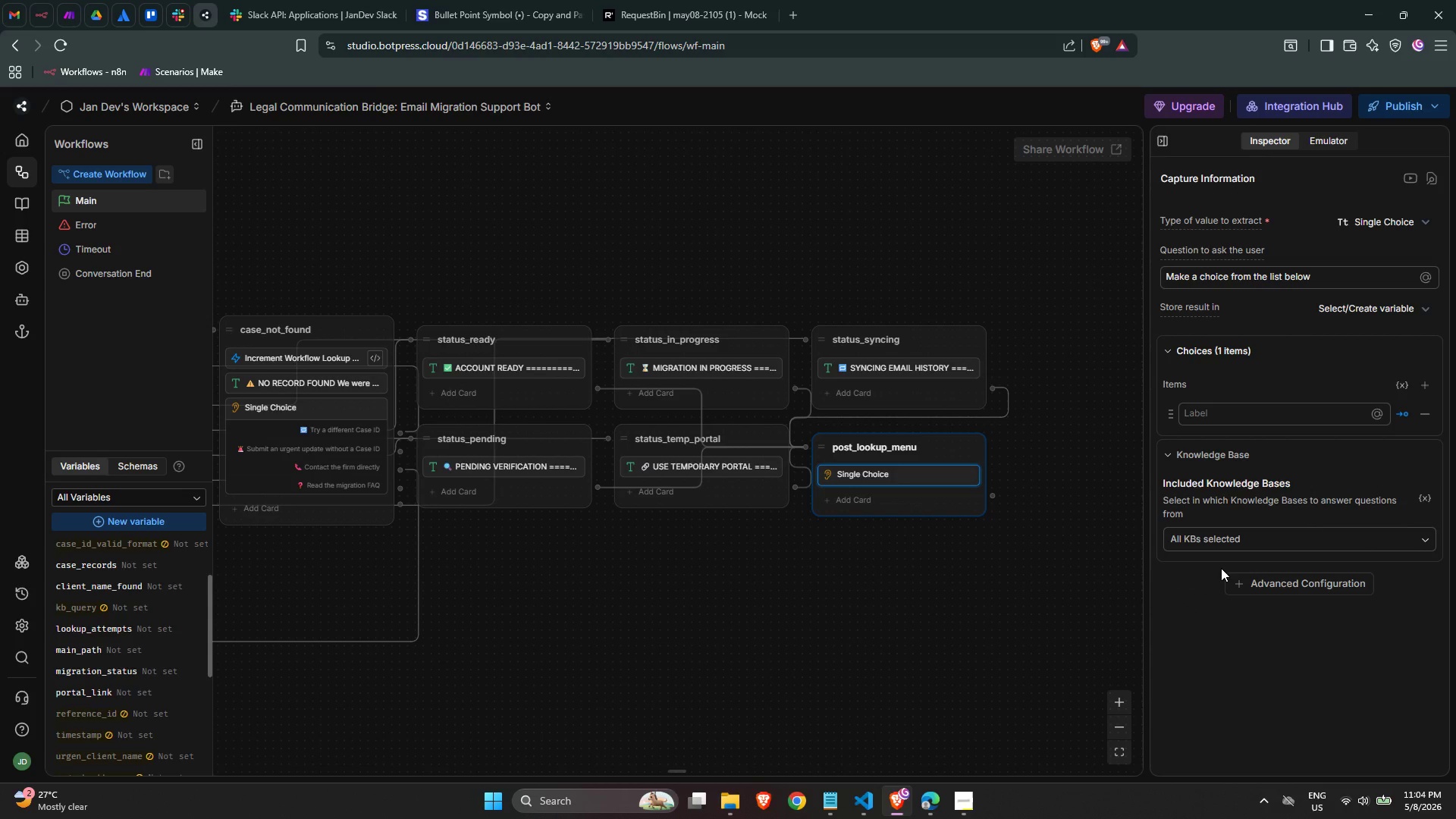 
double_click([1266, 279])
 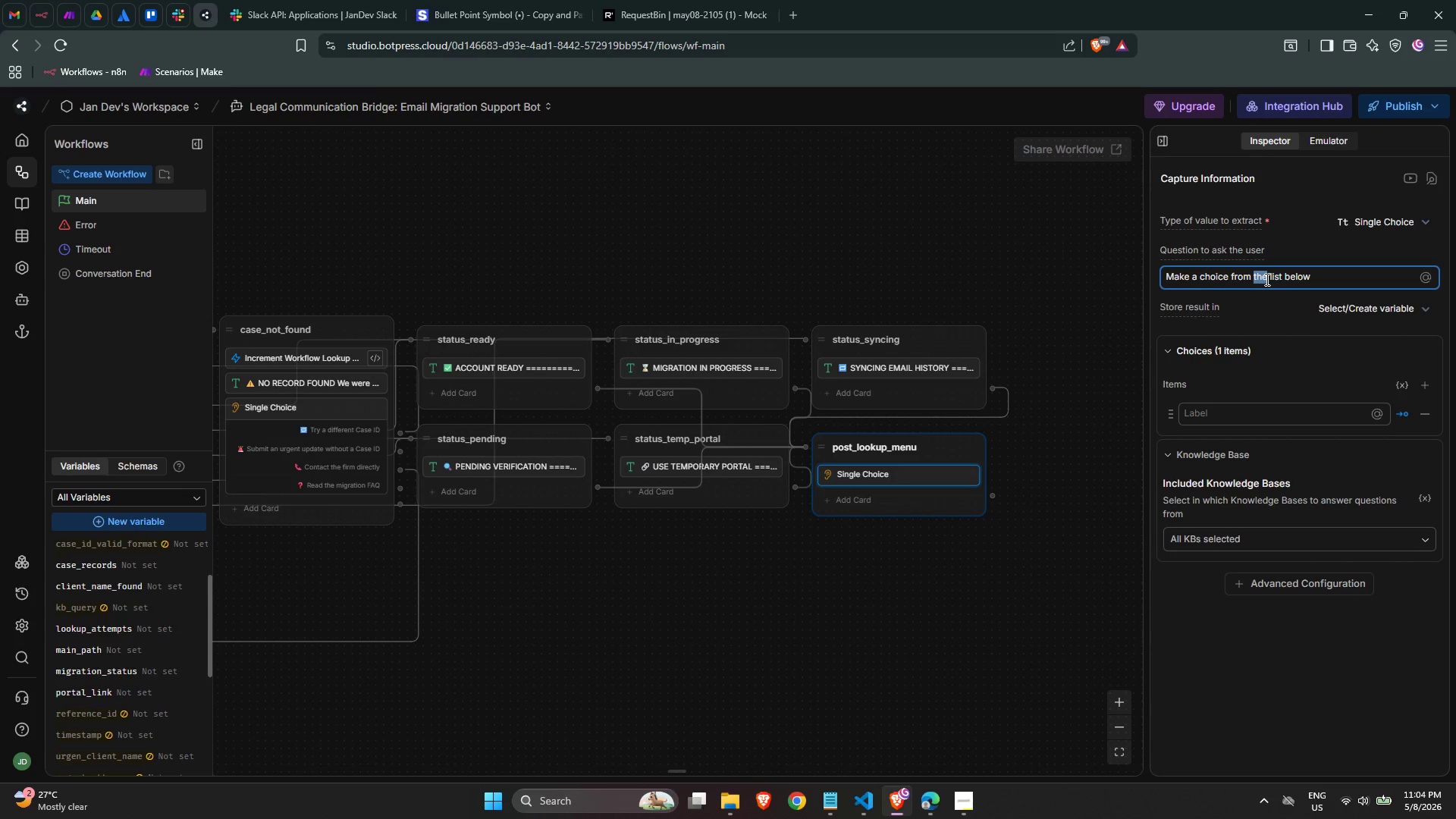 
double_click([1266, 279])
 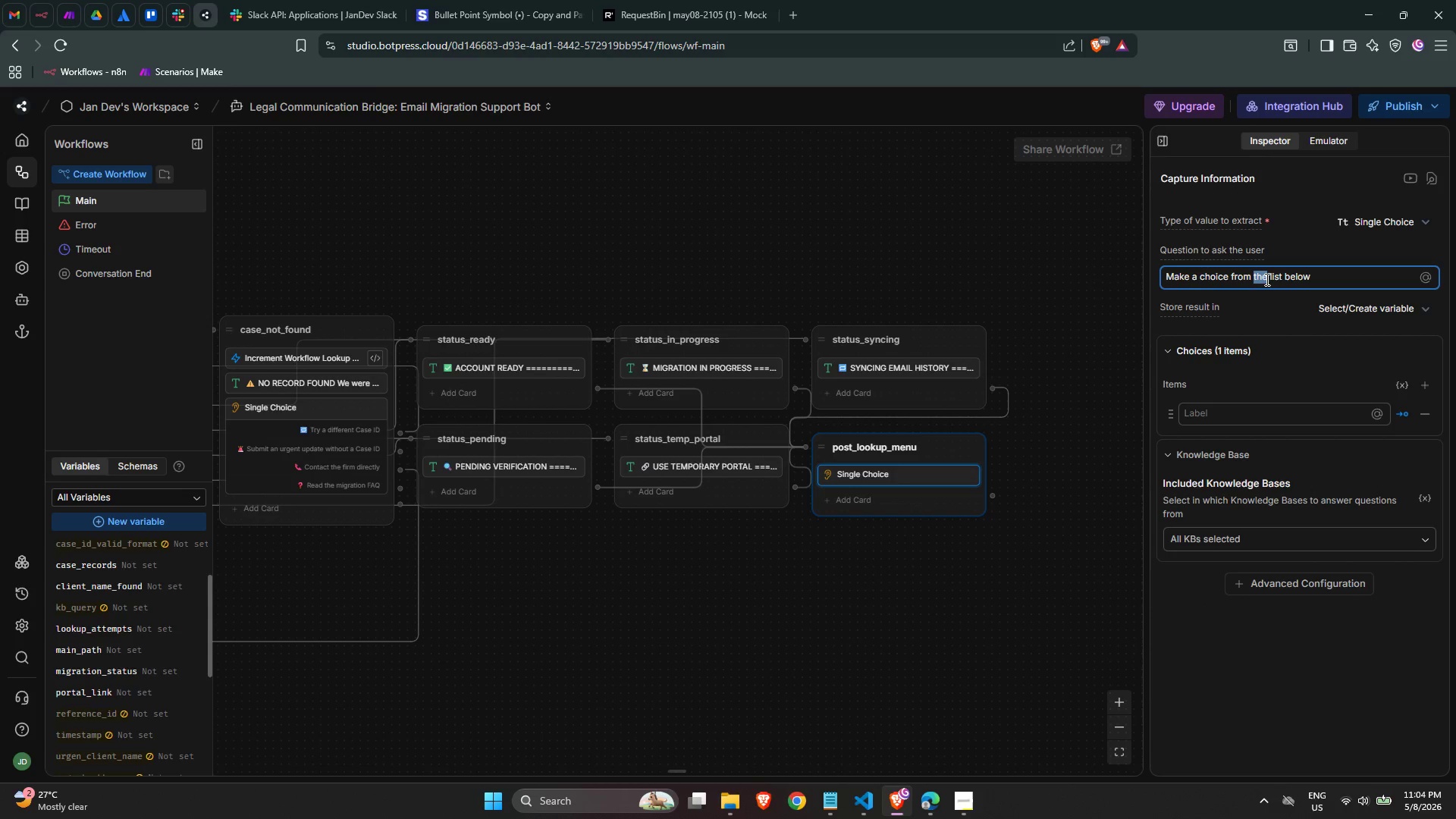 
key(Control+ControlLeft)
 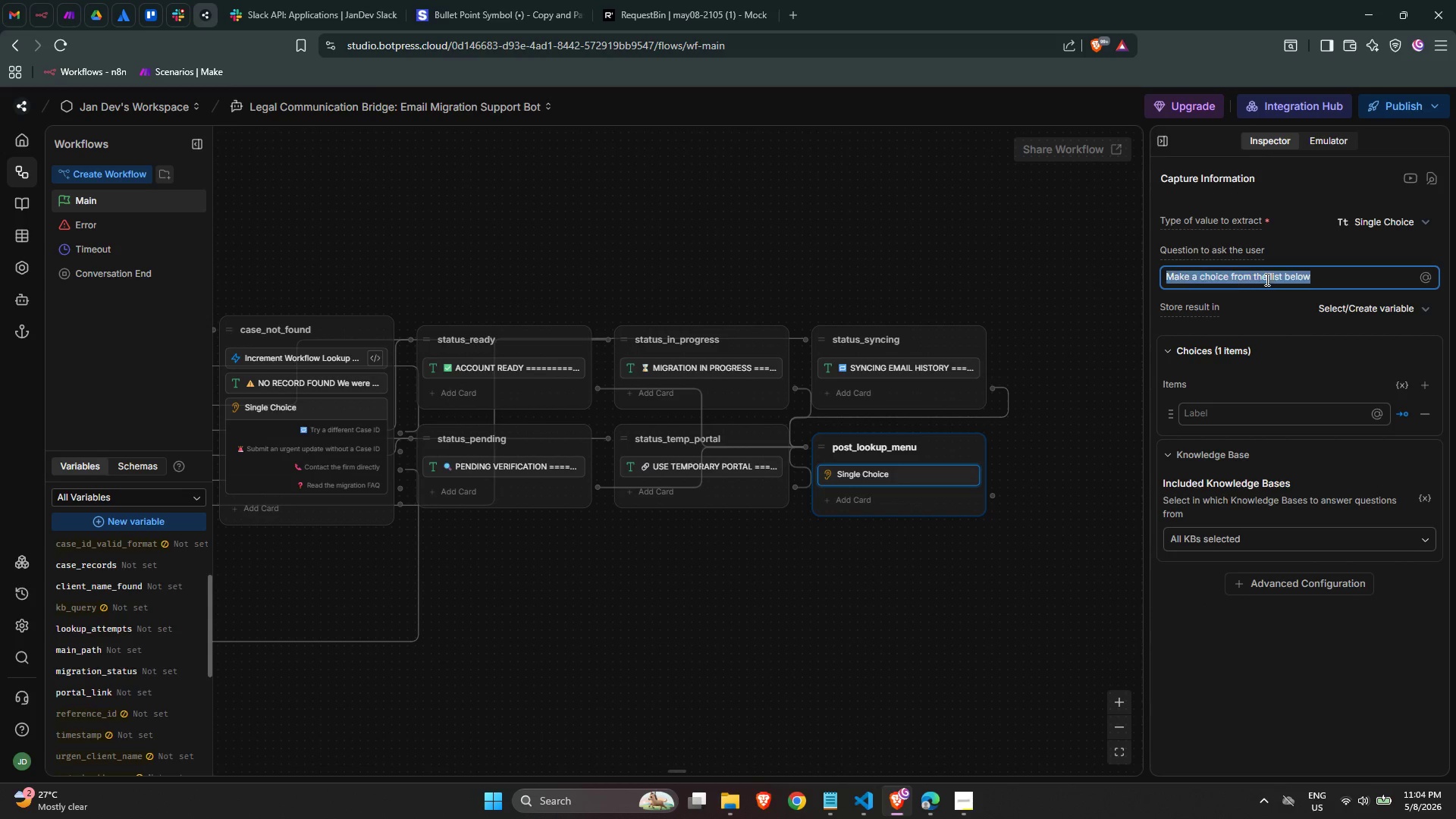 
key(Control+A)
 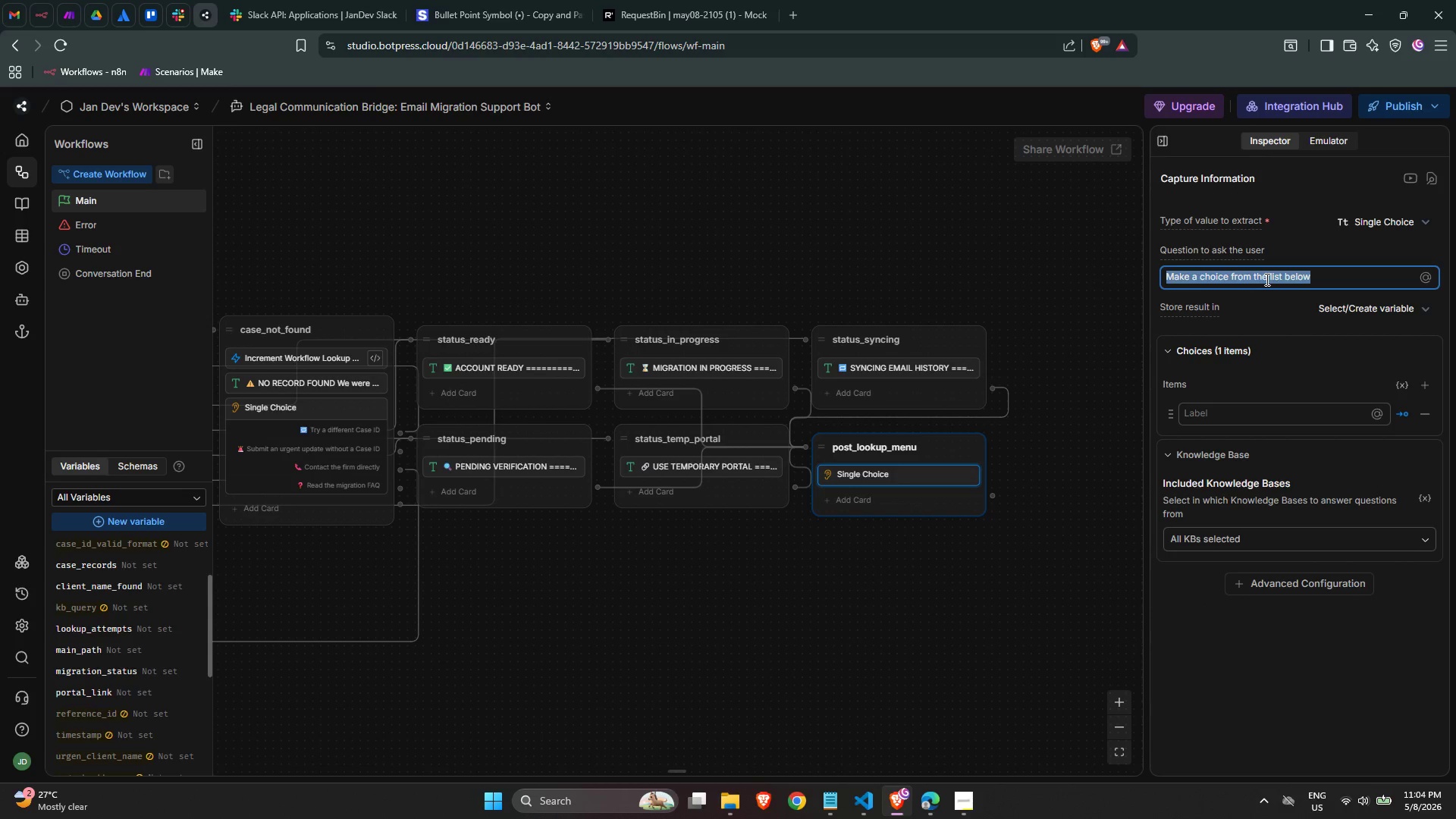 
key(Backspace)
 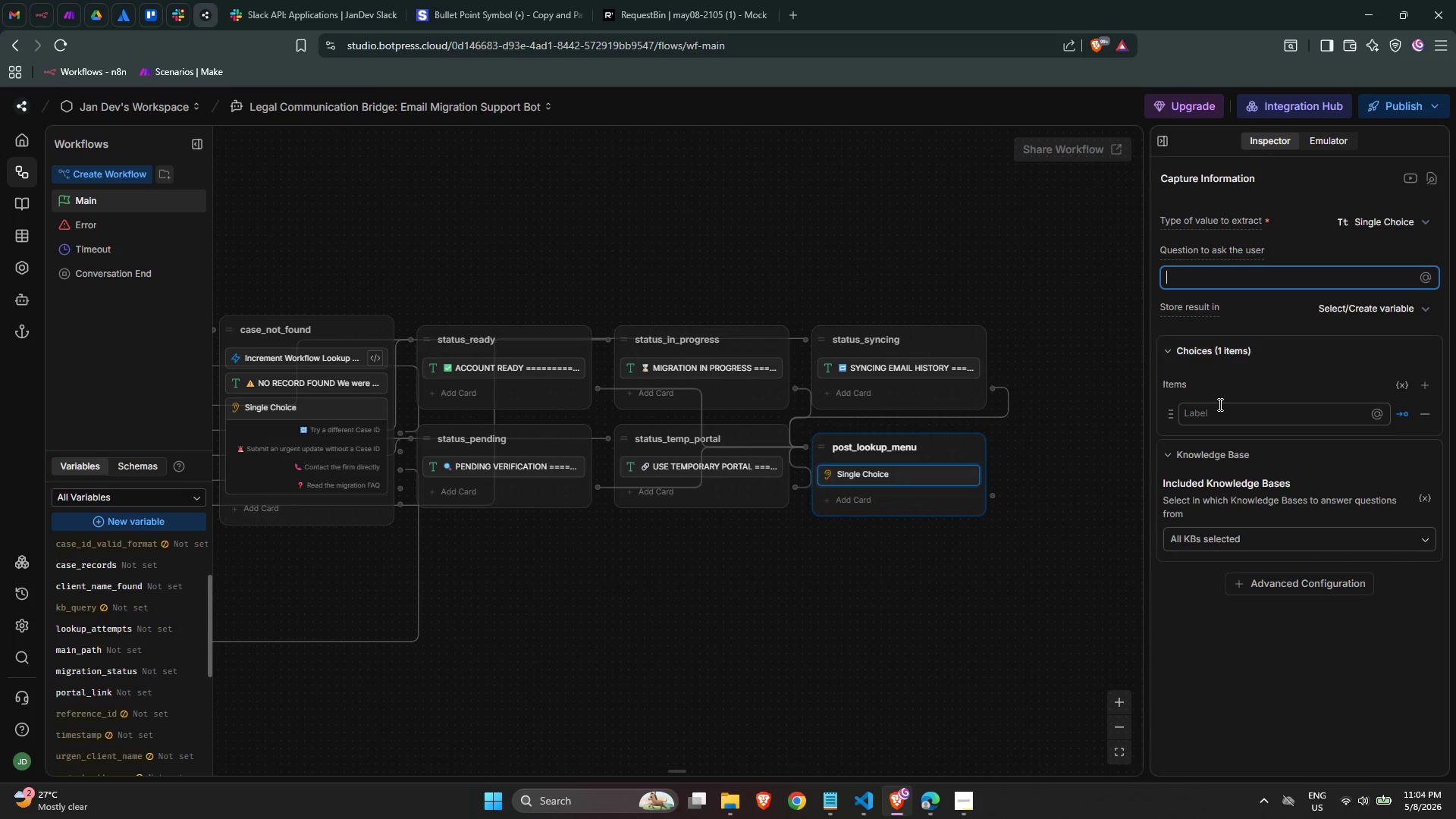 
wait(5.09)
 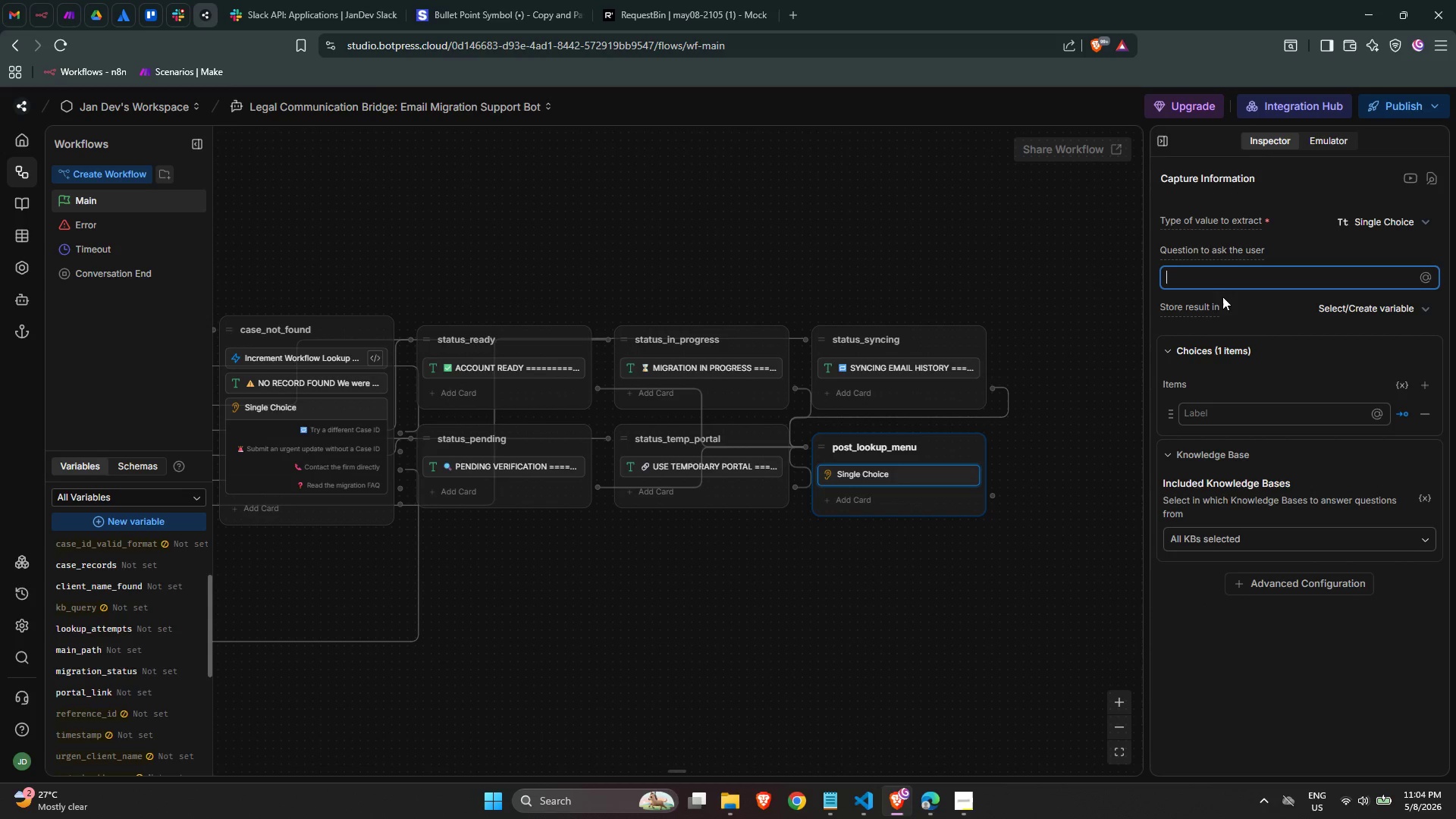 
left_click([1278, 635])
 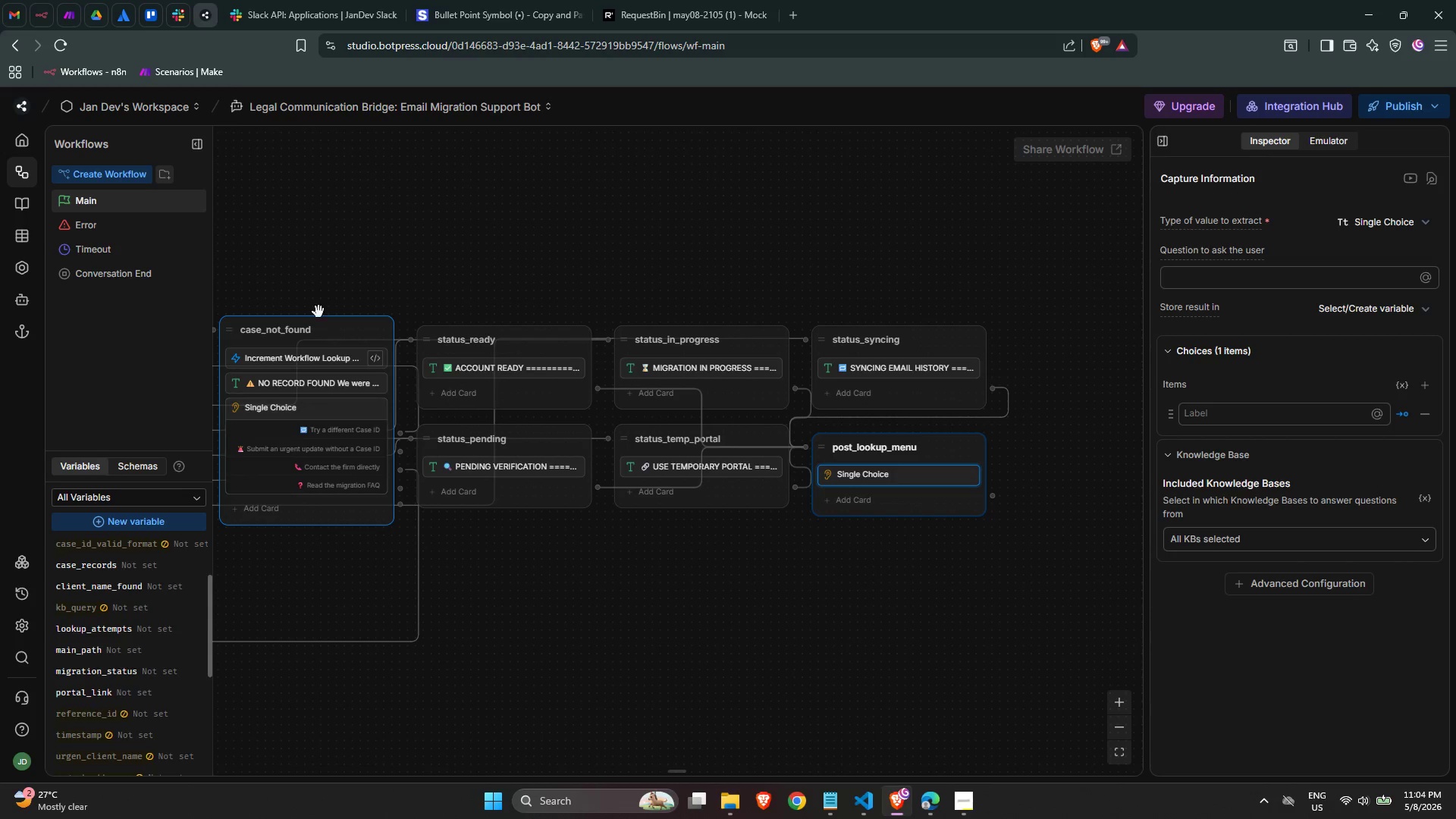 
left_click([327, 328])
 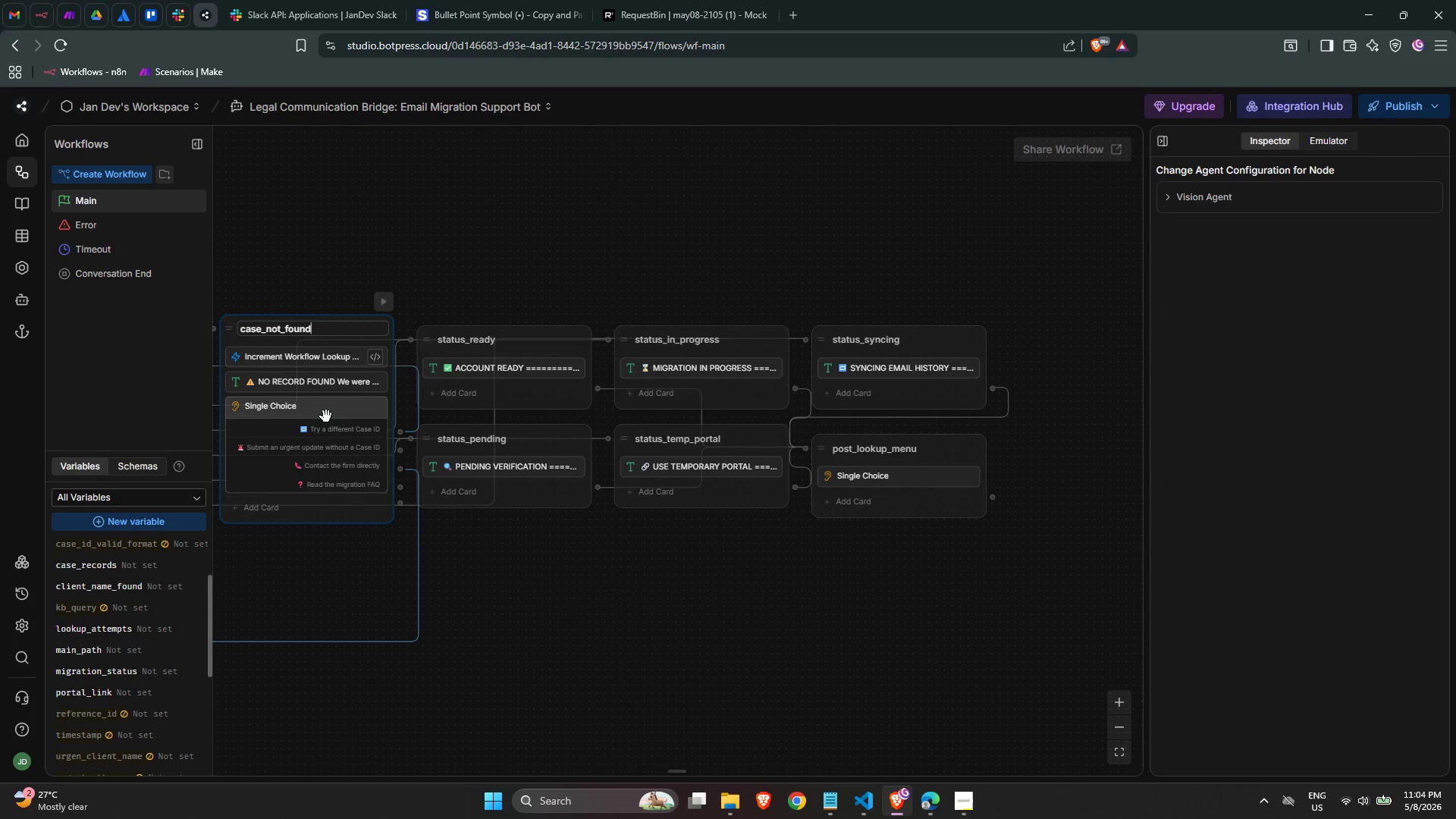 
left_click([326, 416])
 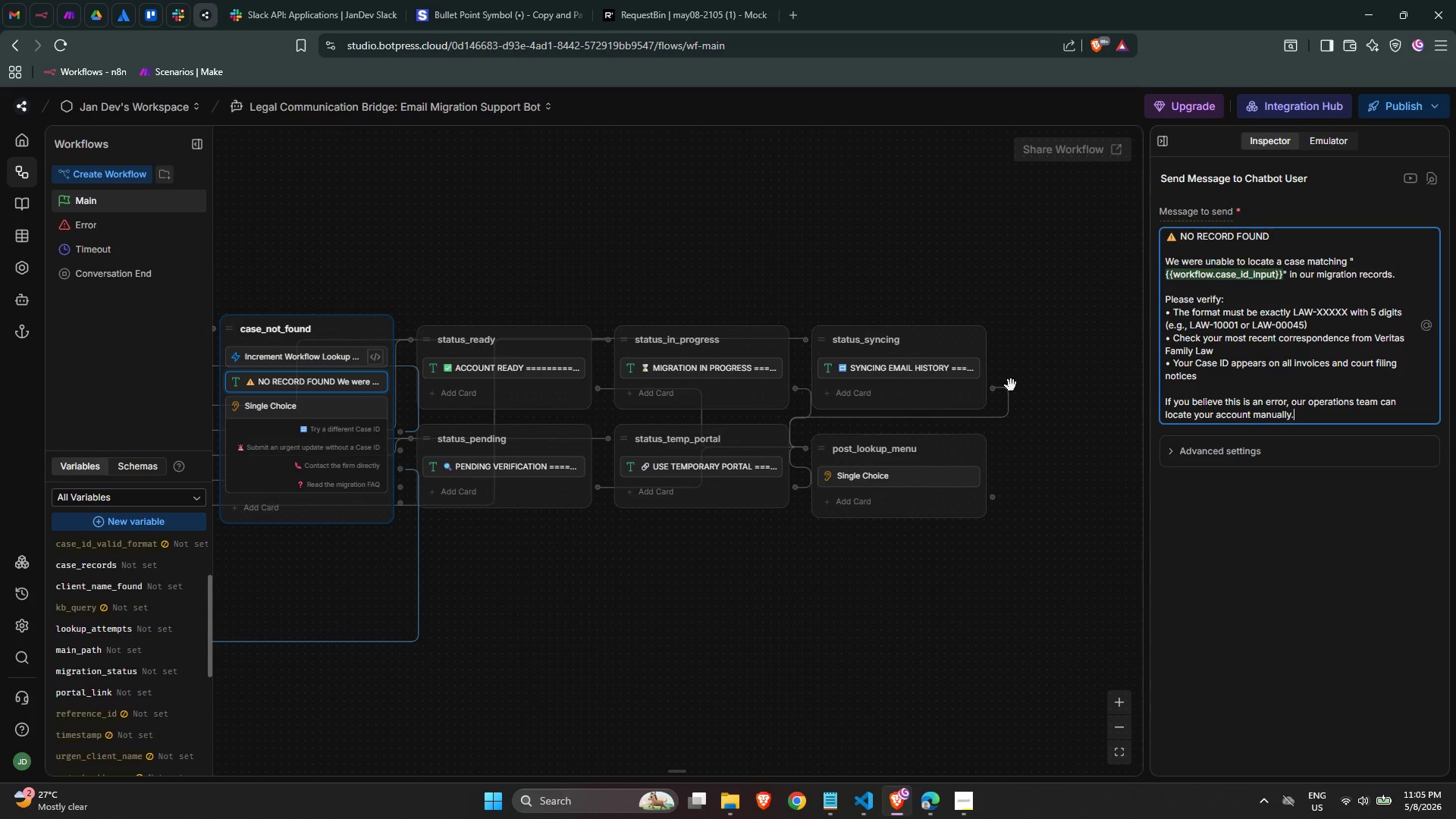 
wait(7.69)
 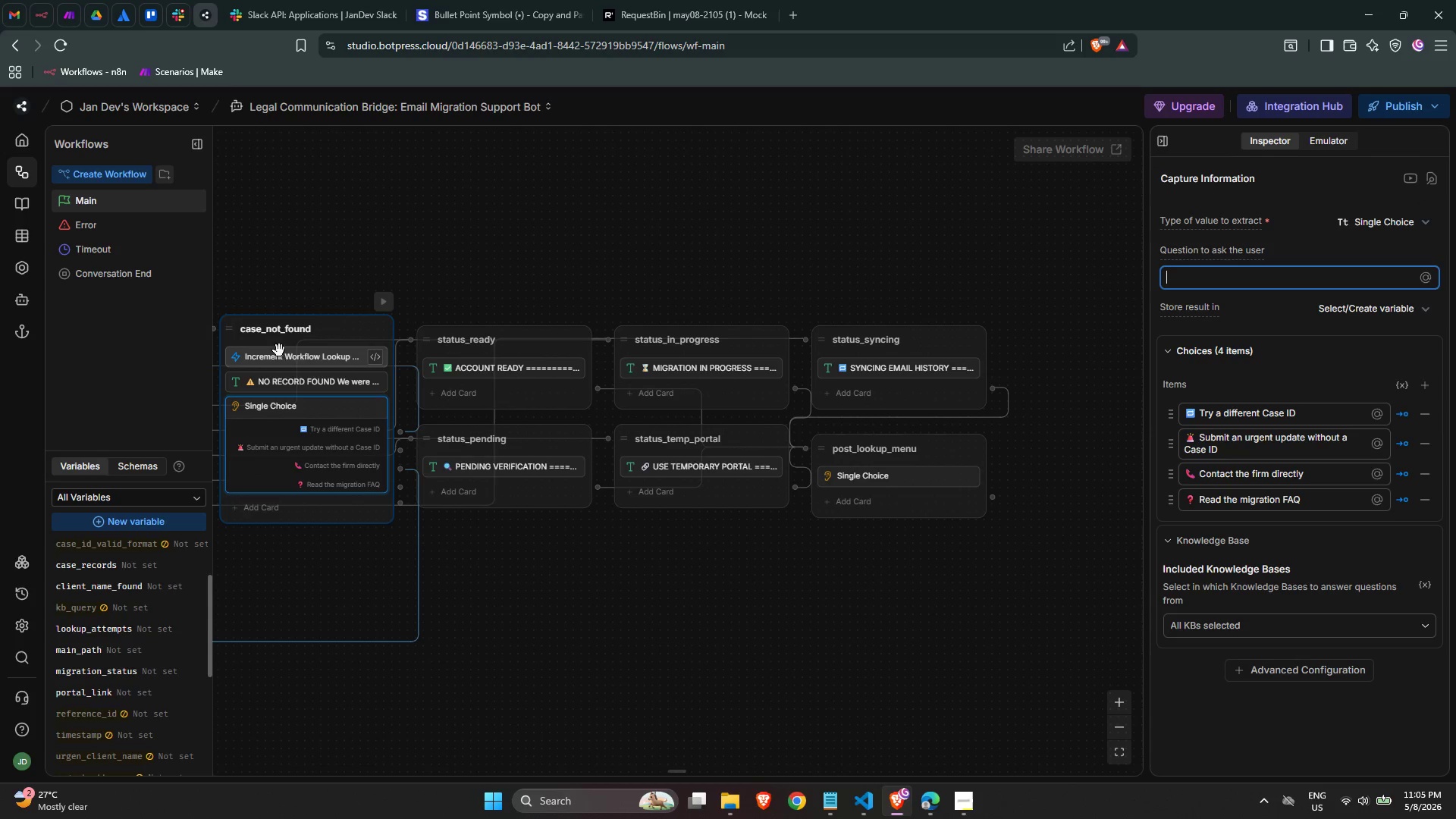 
left_click_drag(start_coordinate=[824, 442], to_coordinate=[824, 436])
 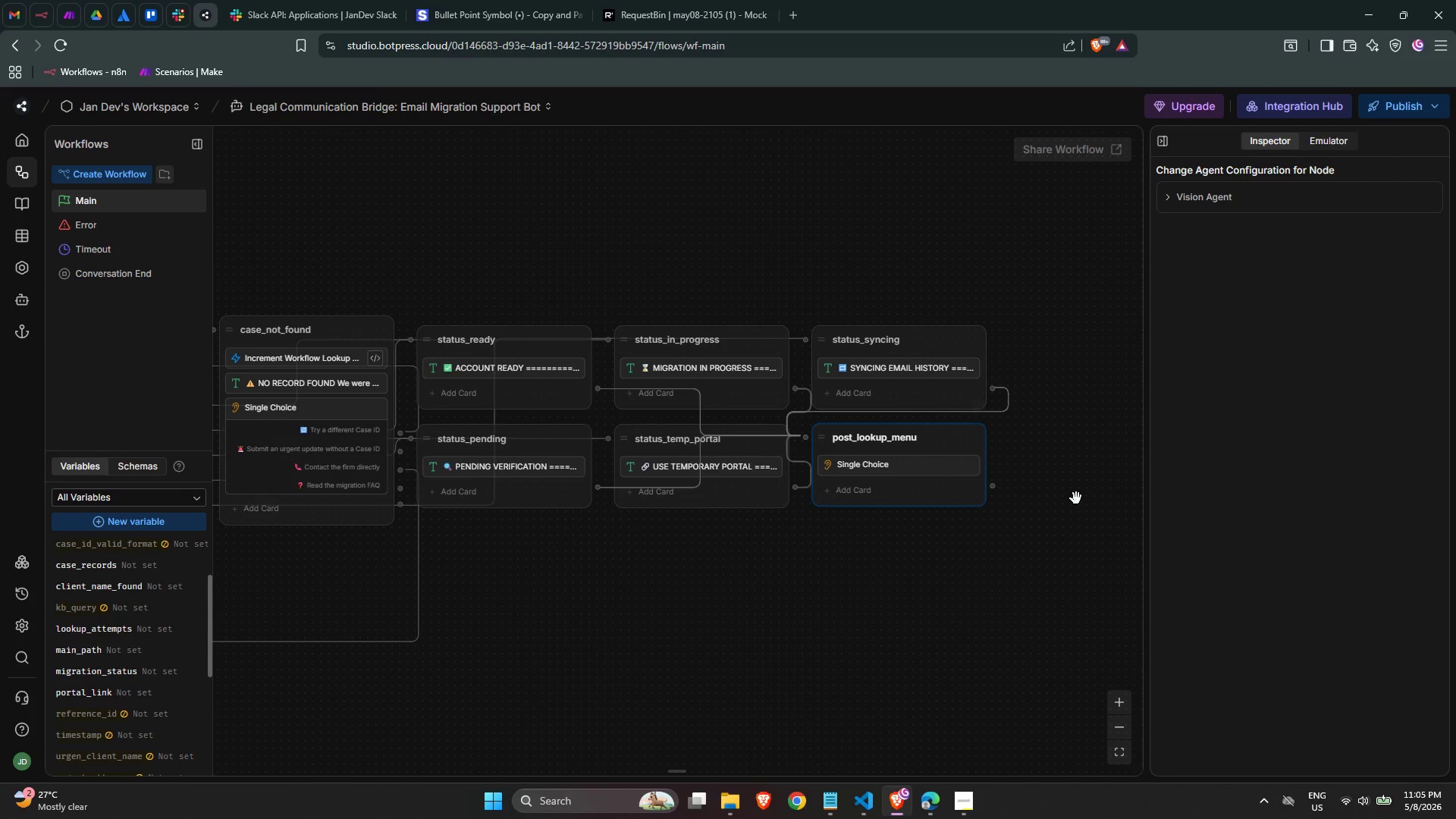 
left_click([1068, 488])
 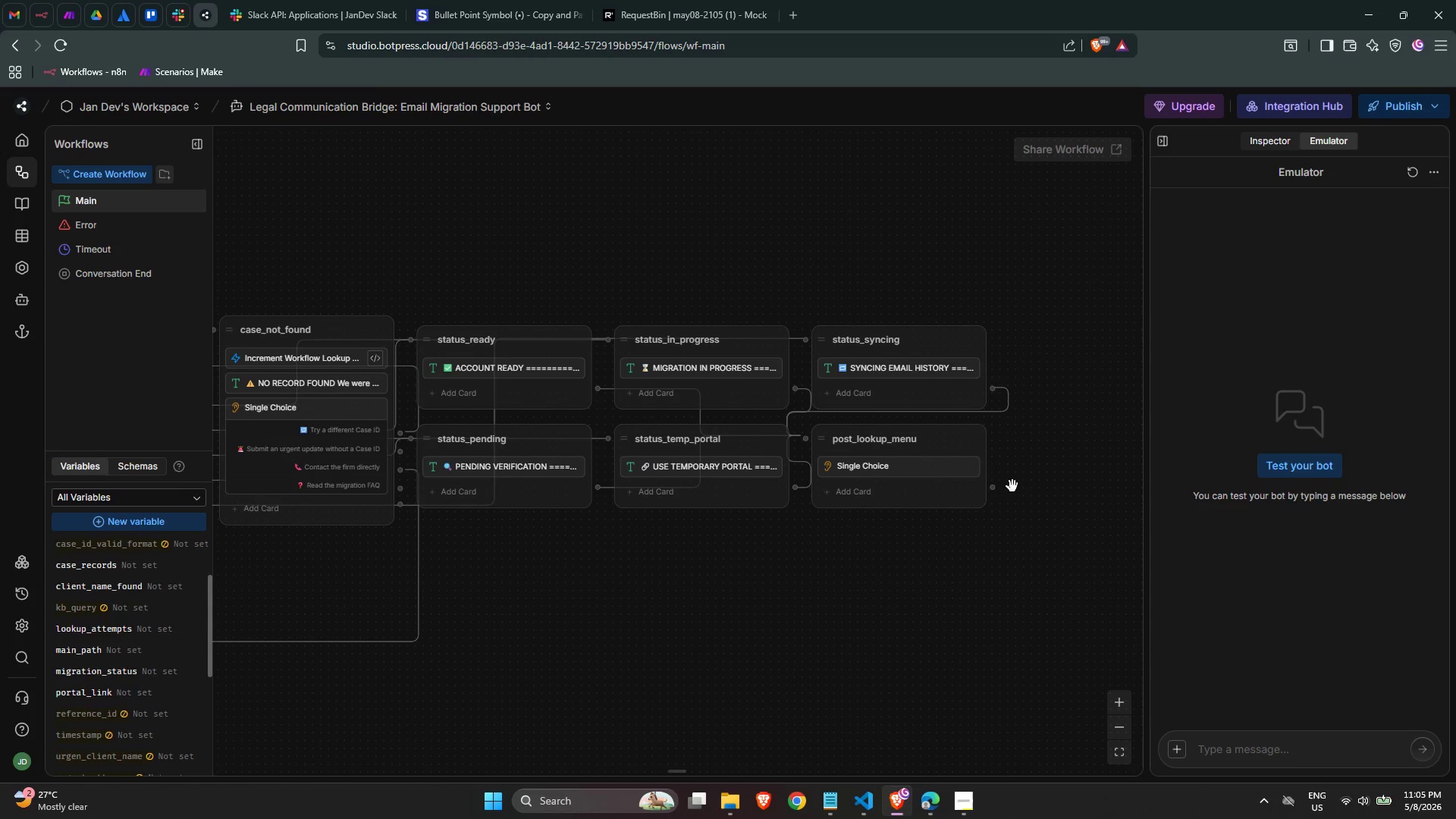 
scroll: coordinate [991, 485], scroll_direction: up, amount: 2.0
 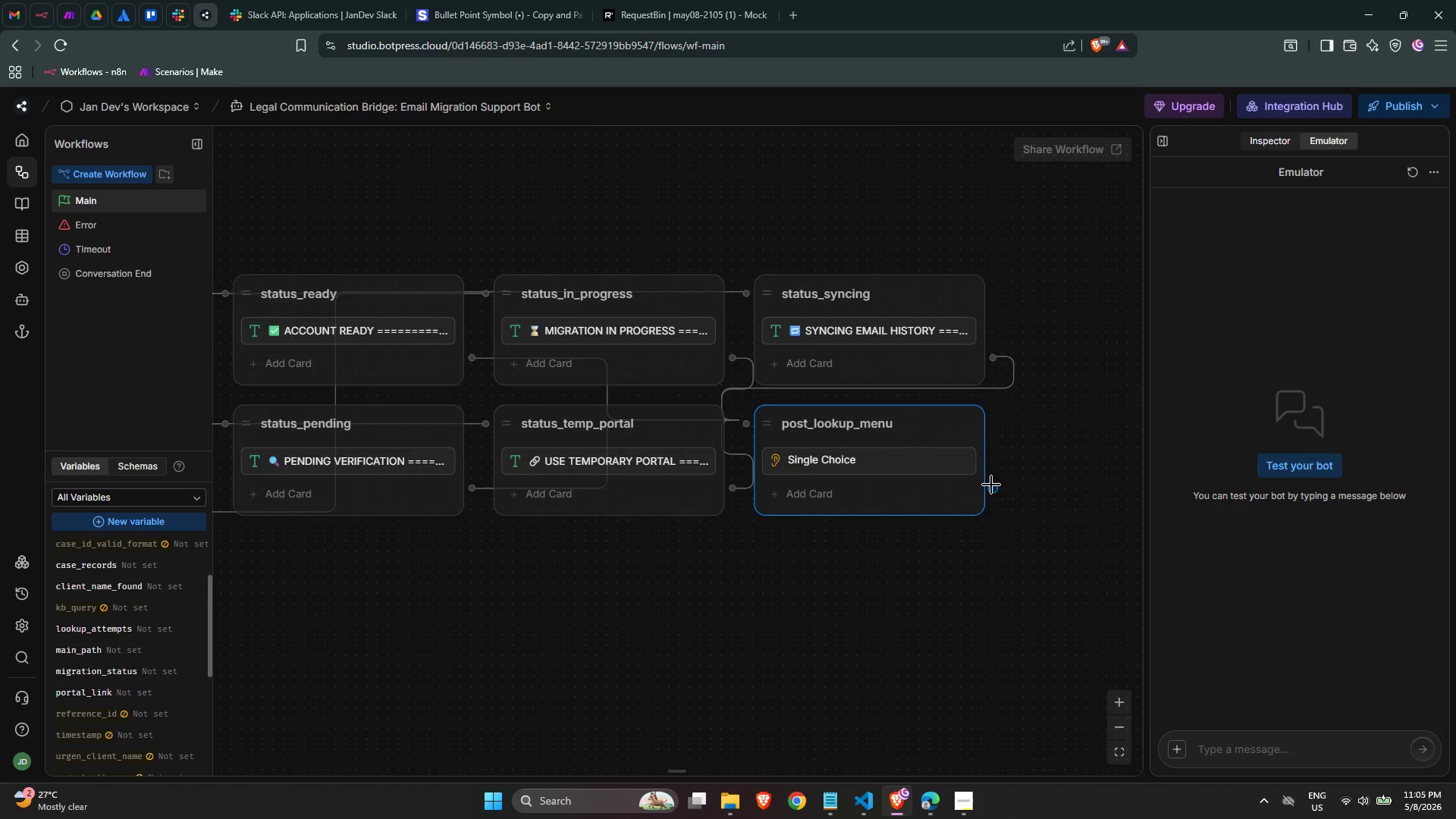 
scroll: coordinate [934, 594], scroll_direction: down, amount: 5.0
 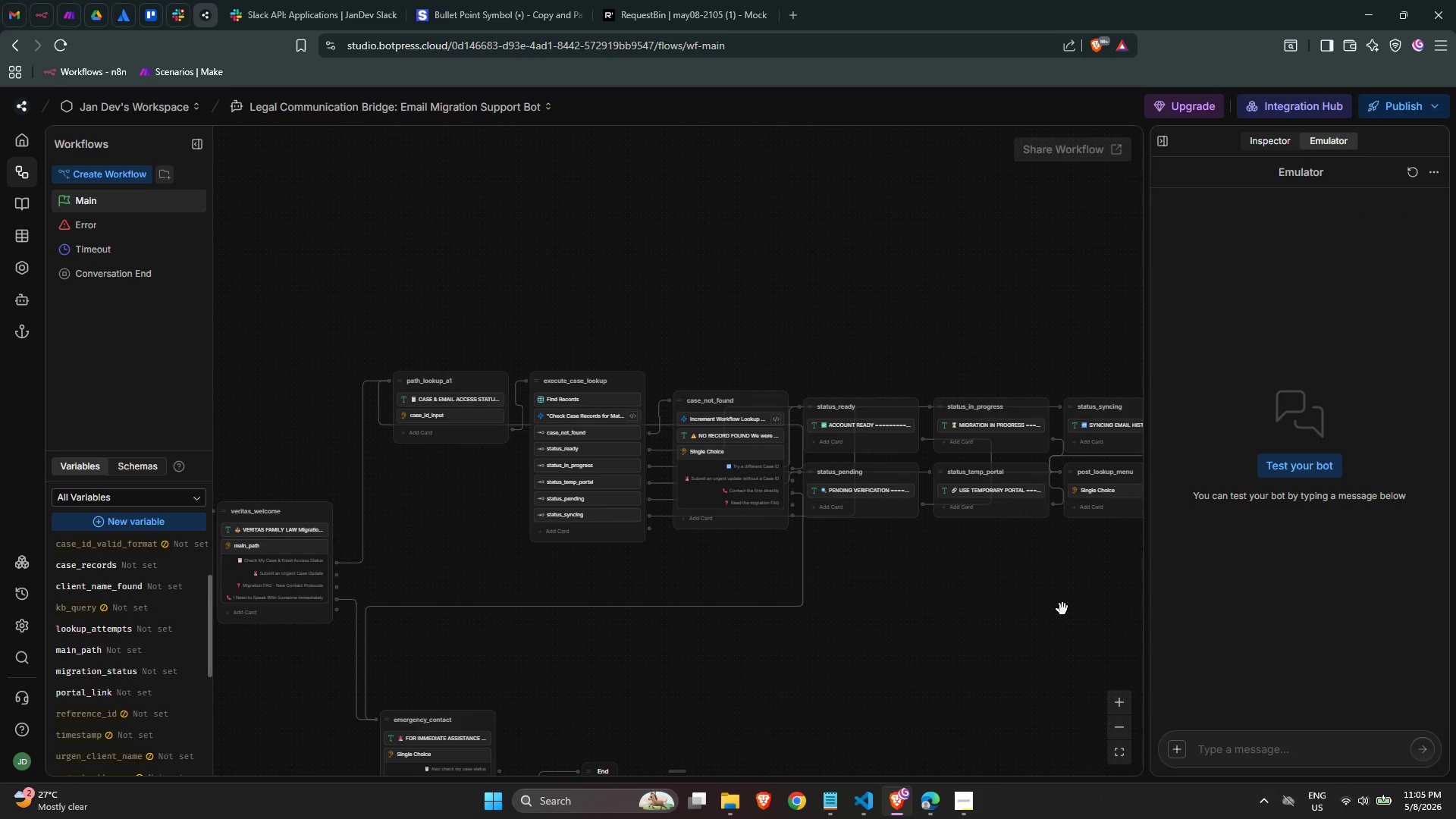 
scroll: coordinate [930, 541], scroll_direction: up, amount: 4.0
 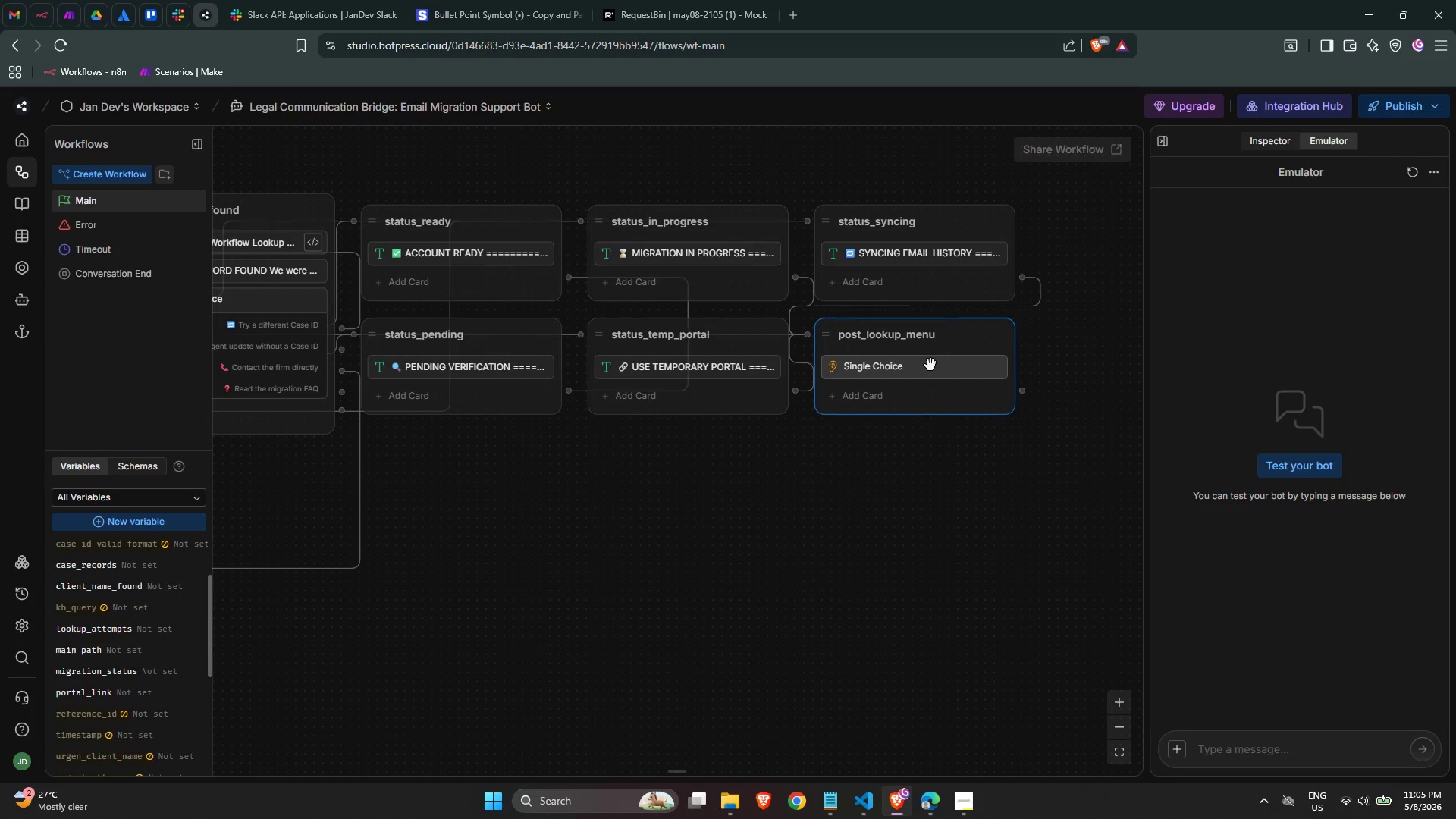 
left_click([928, 369])
 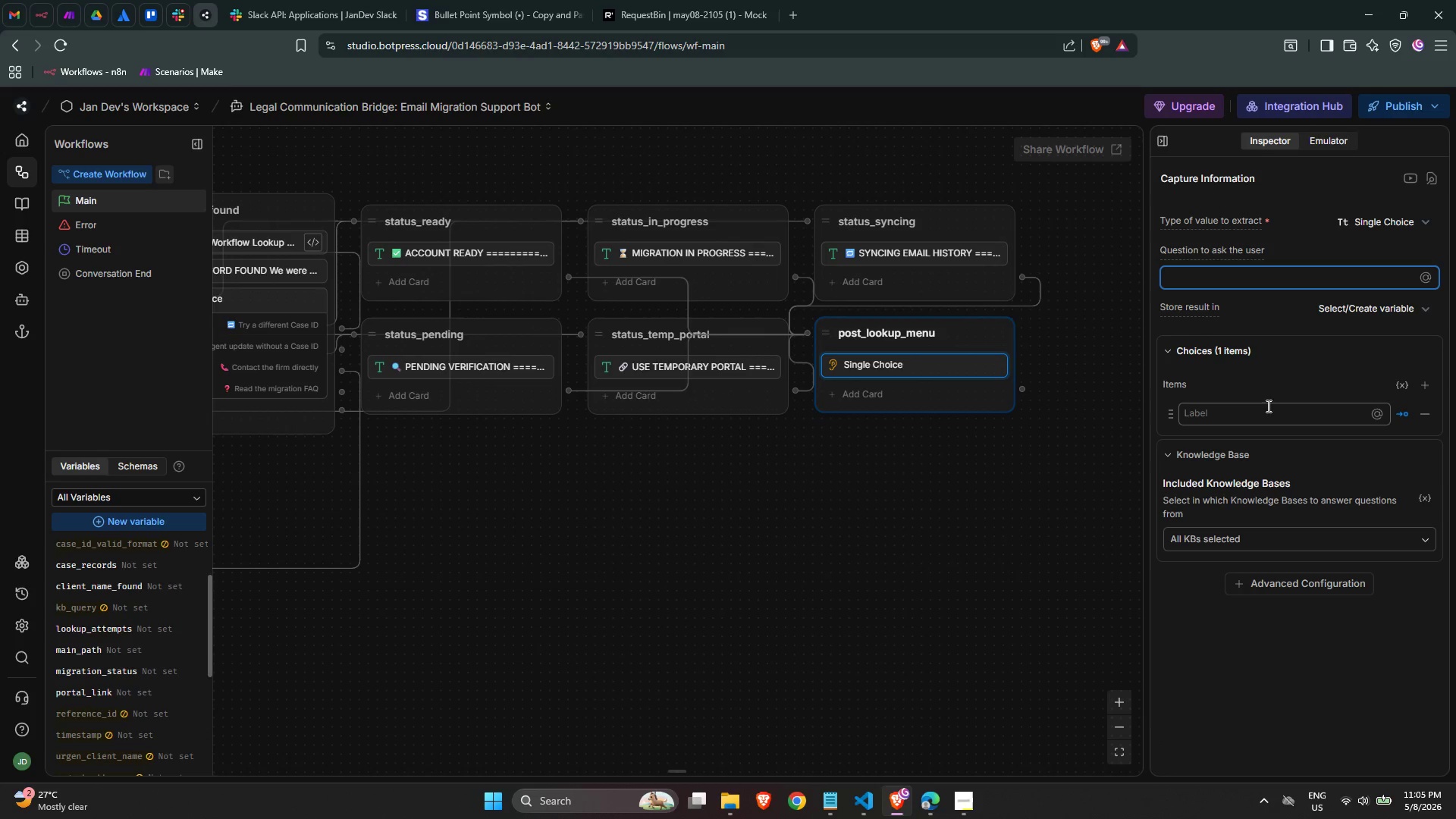 
left_click([1259, 413])
 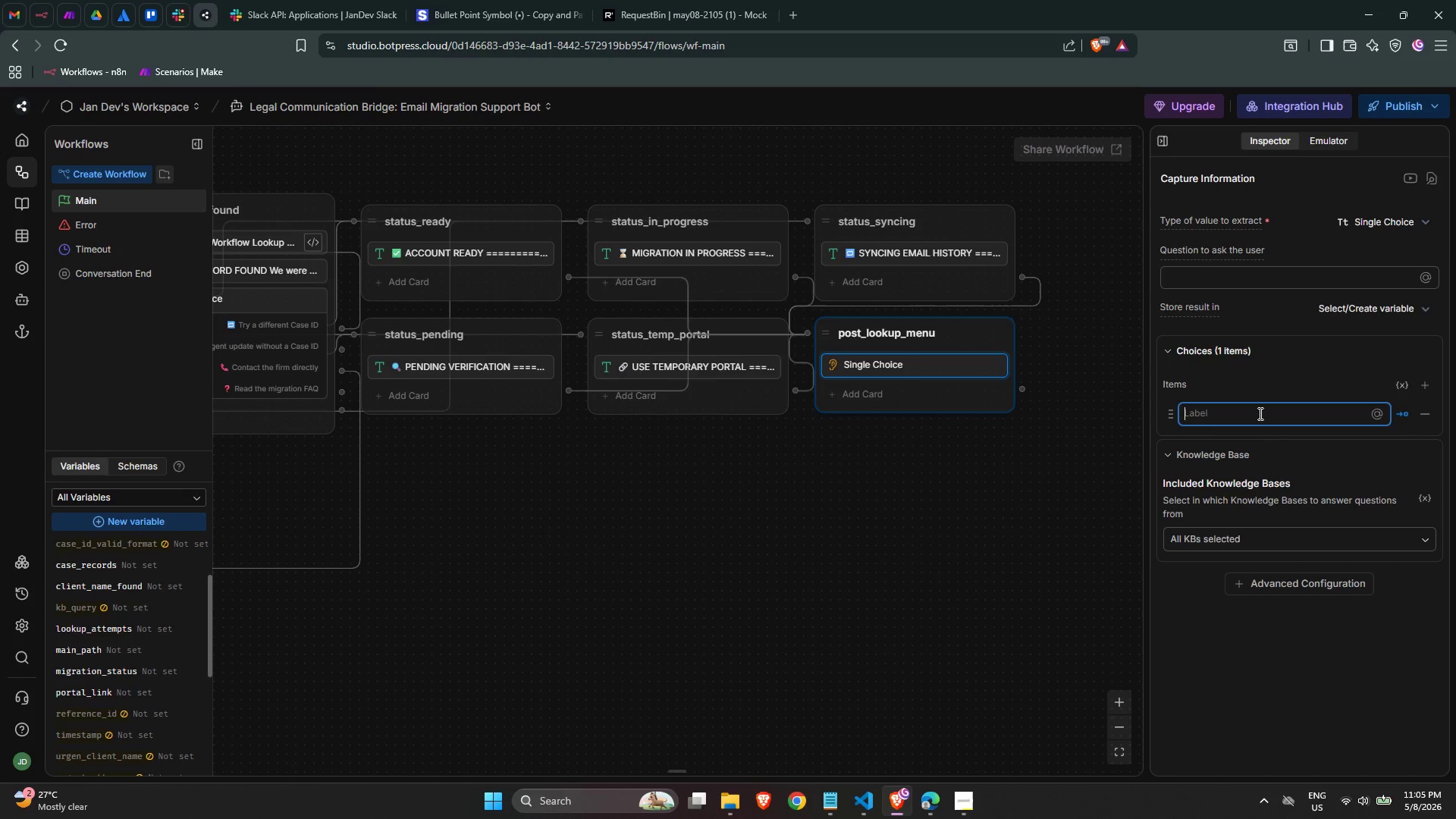 
wait(7.22)
 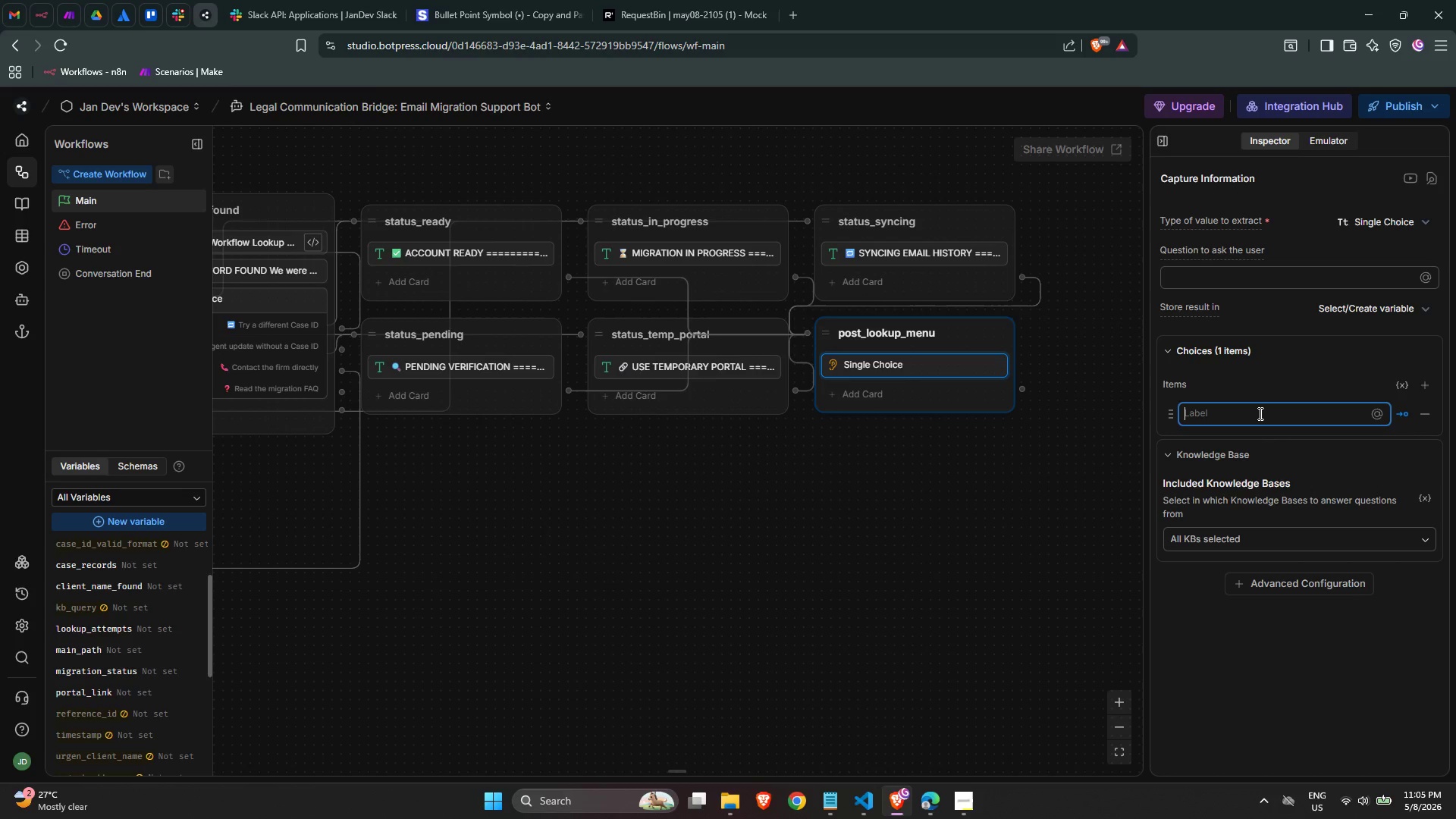 
left_click([1263, 410])
 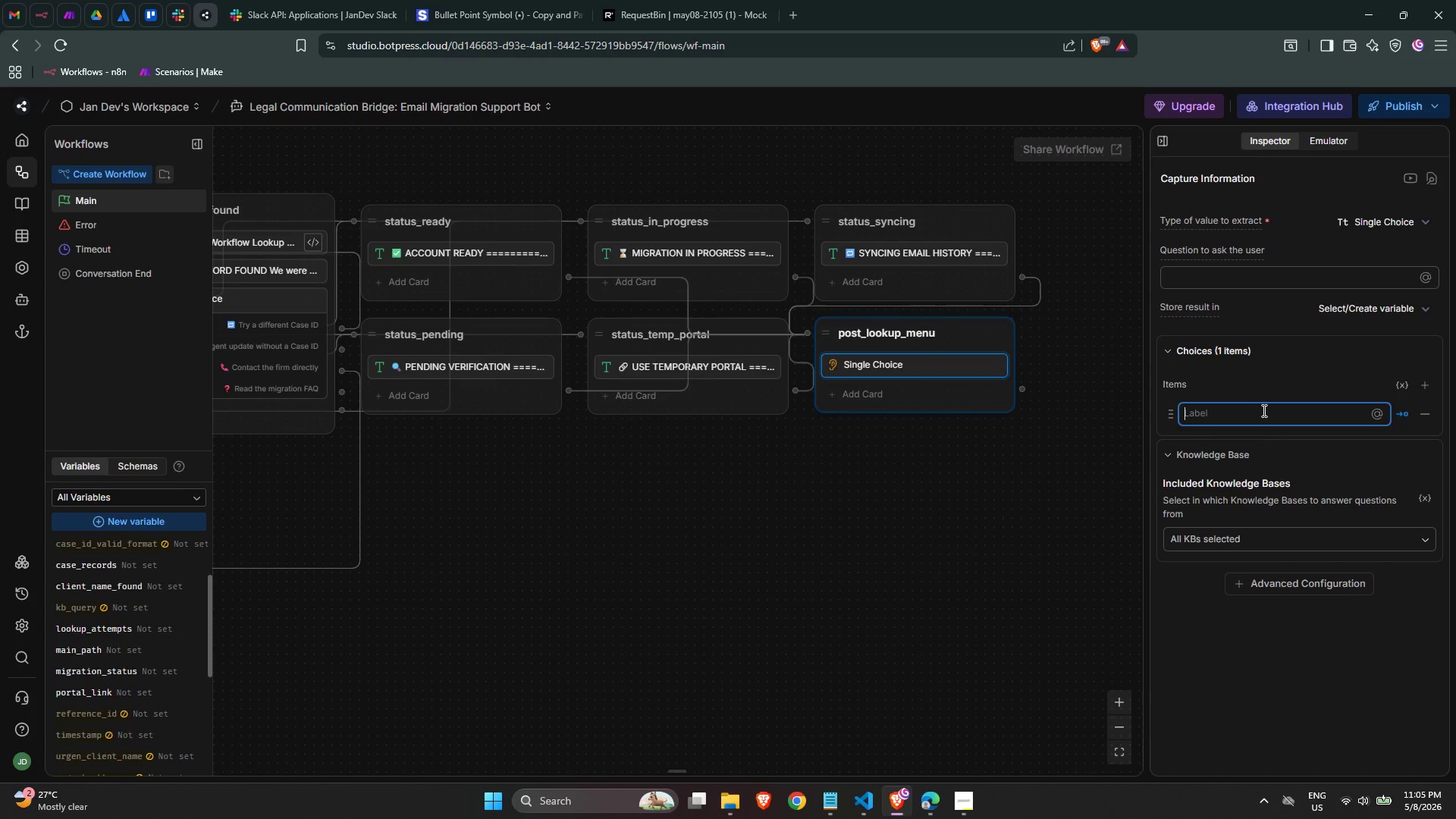 
wait(5.98)
 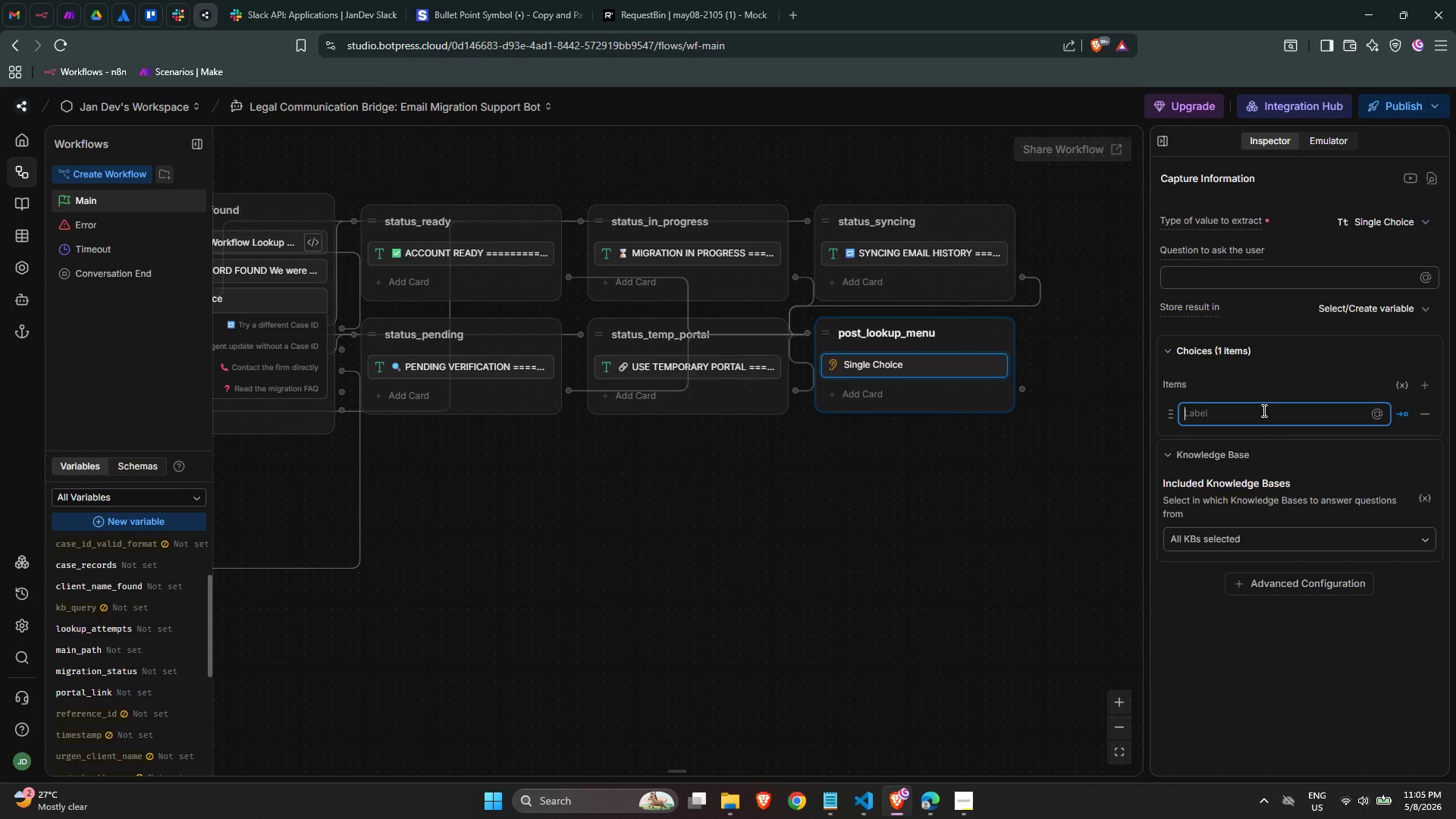 
key(Meta+Period)
 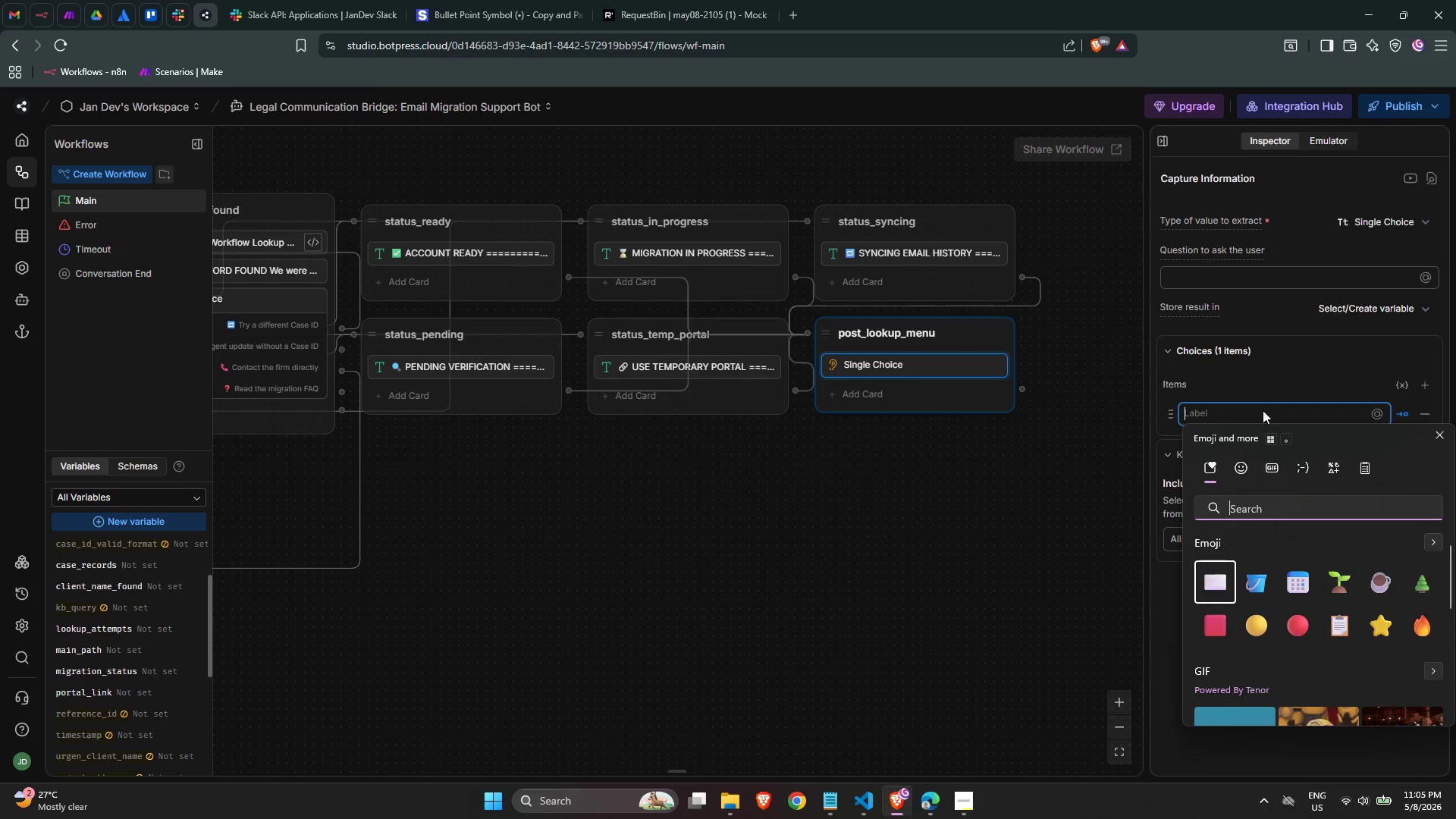 
type(repea)
 